 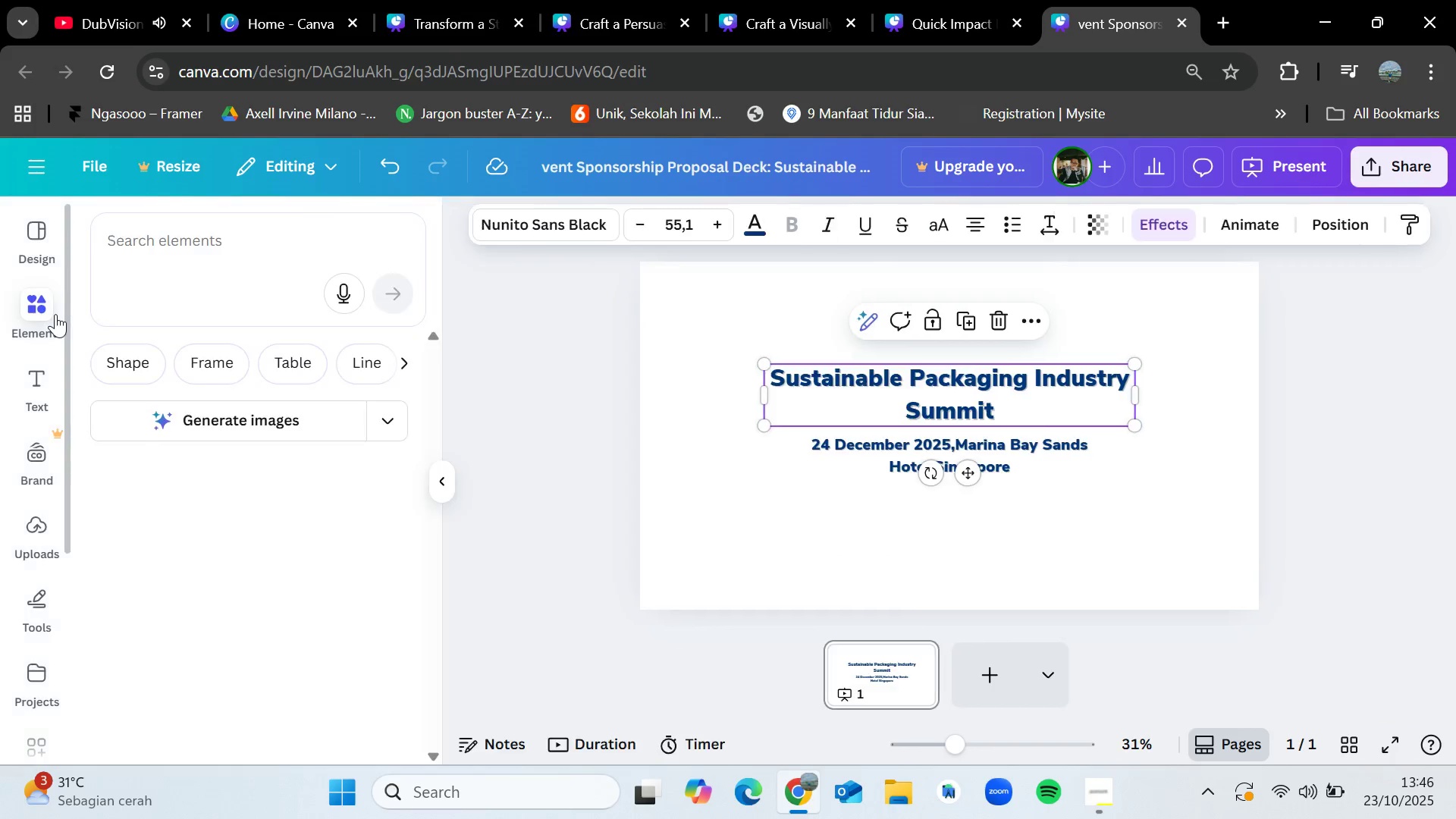 
left_click([246, 267])
 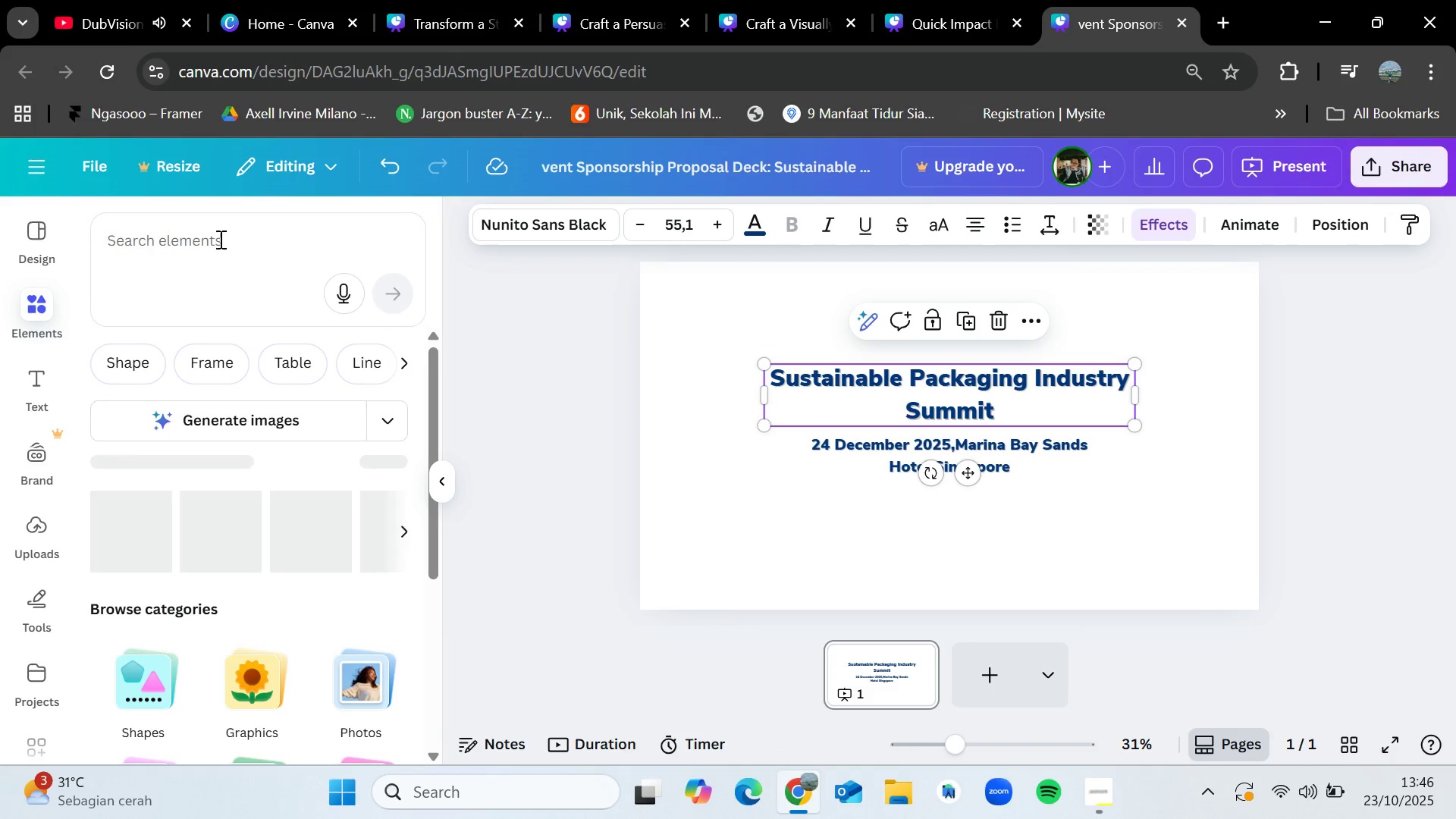 
left_click([219, 237])
 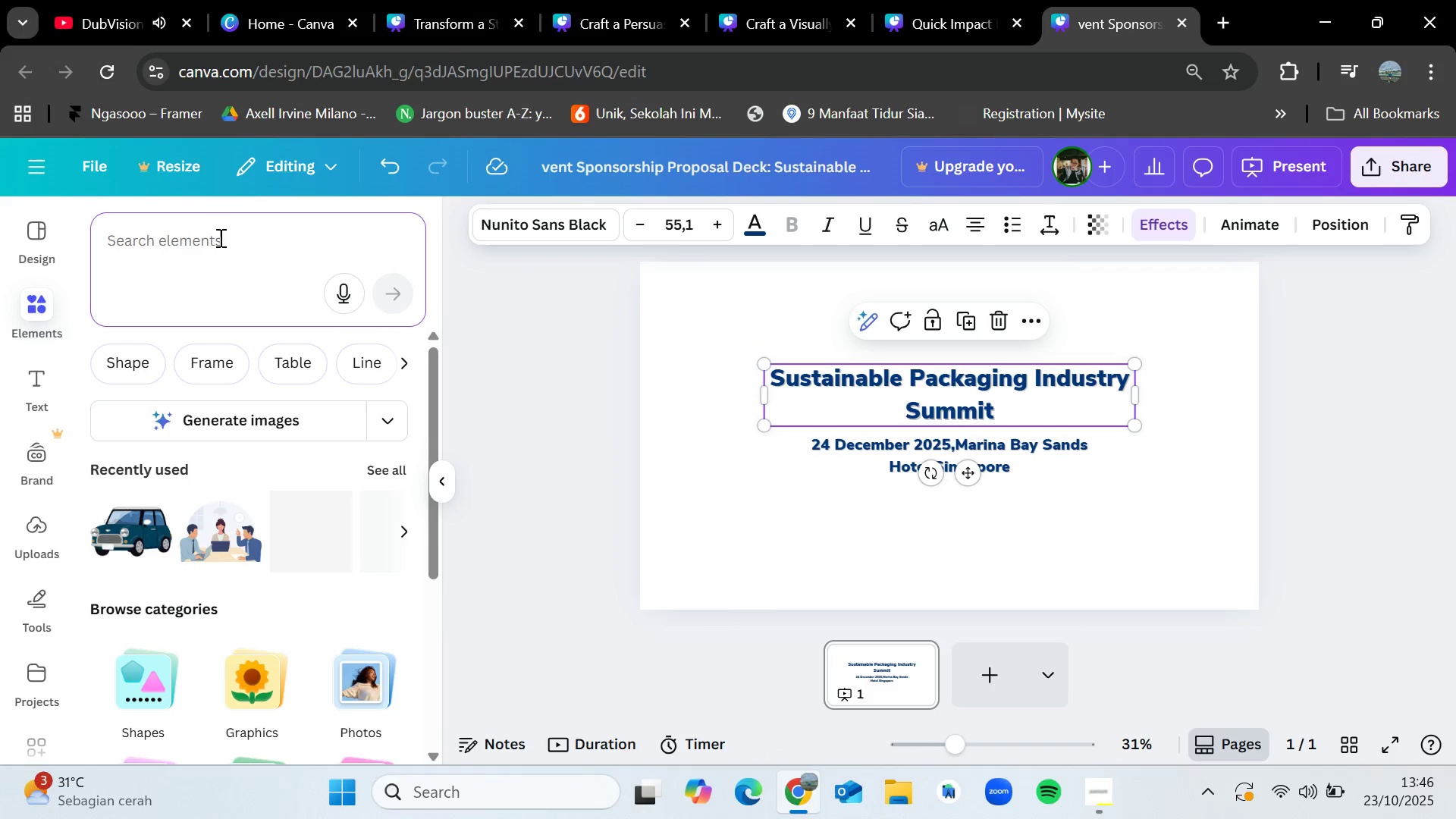 
type(bioder)
key(Backspace)
type(f)
key(Backspace)
 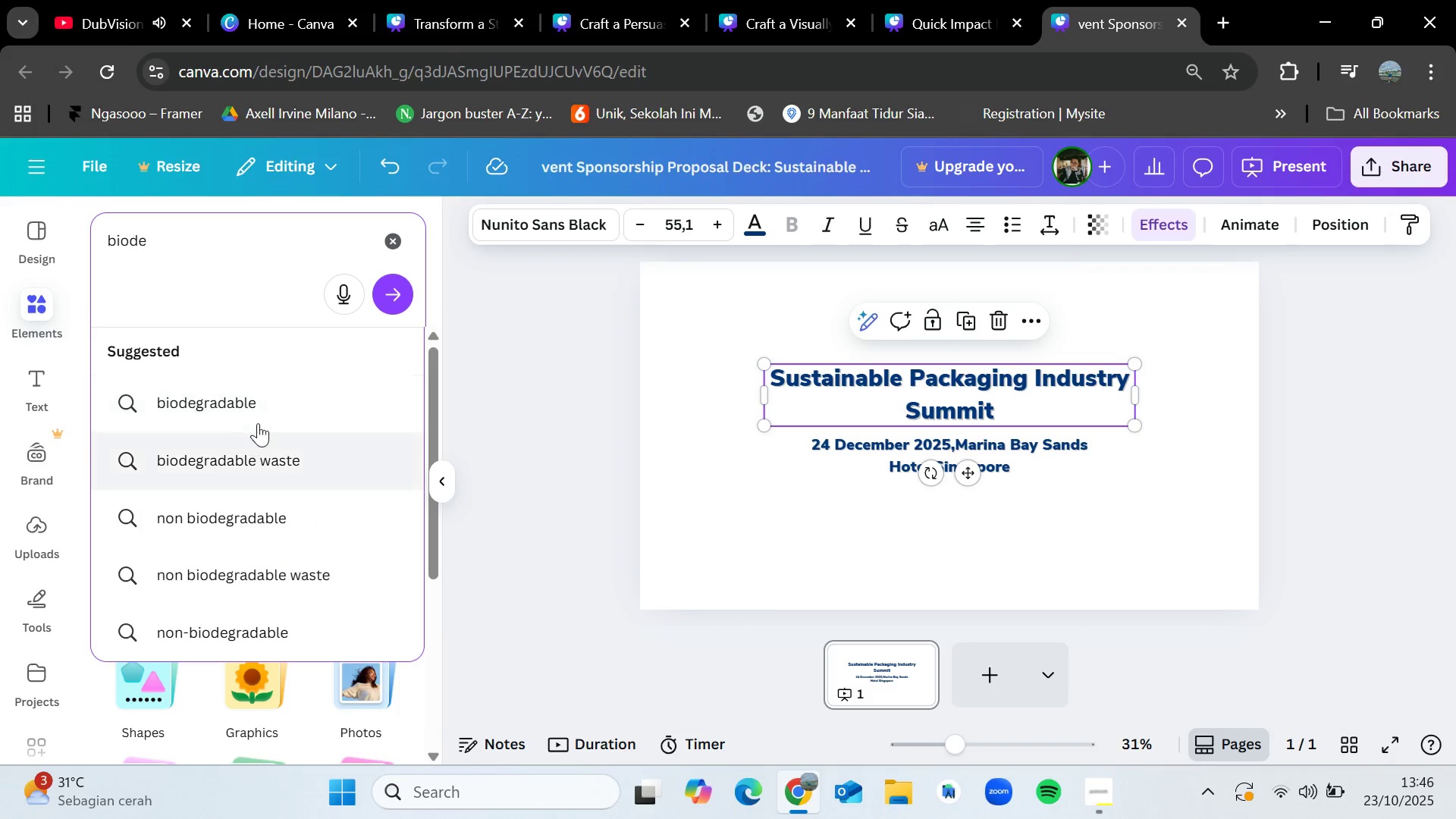 
left_click([262, 416])
 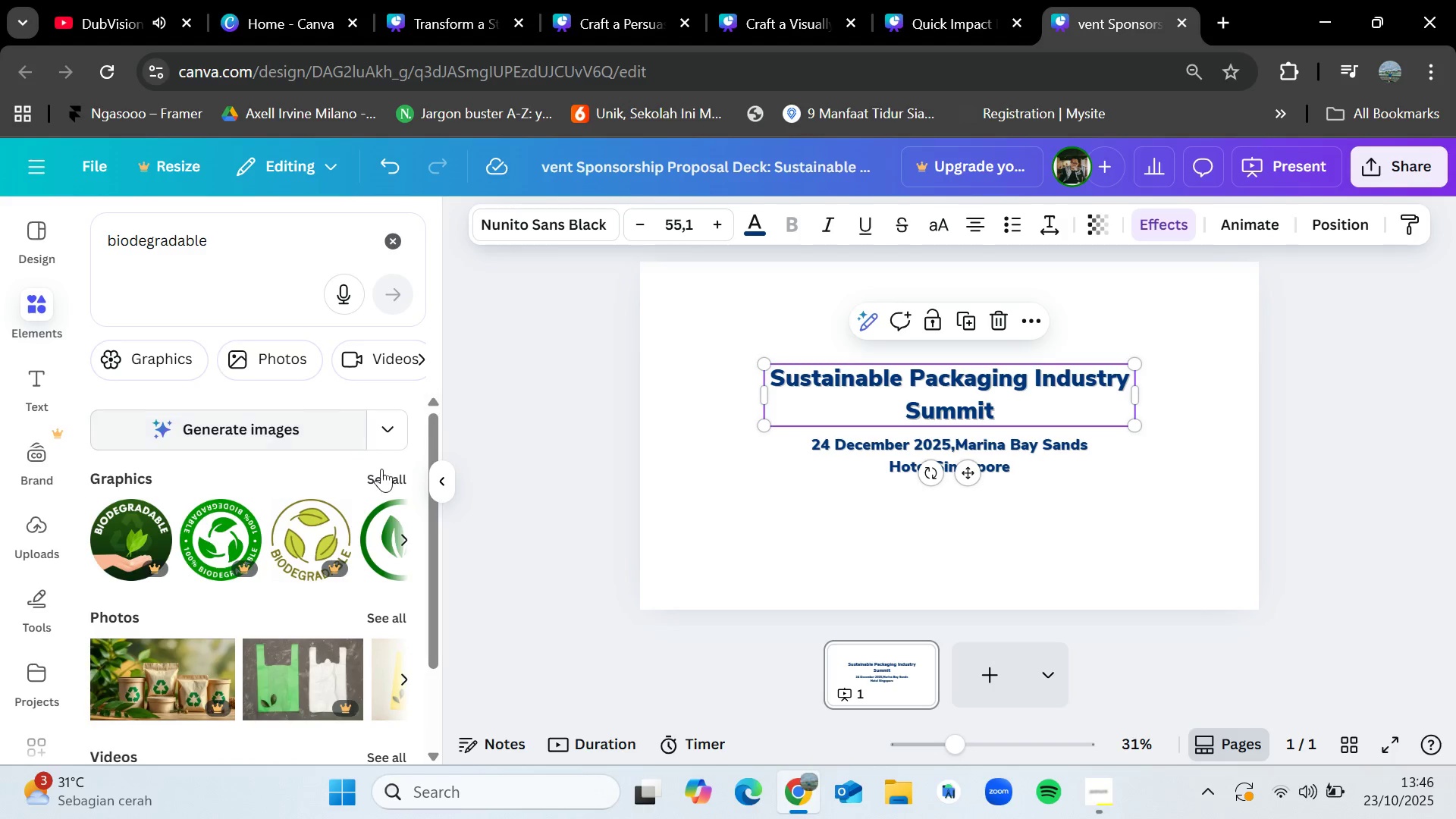 
left_click([389, 479])
 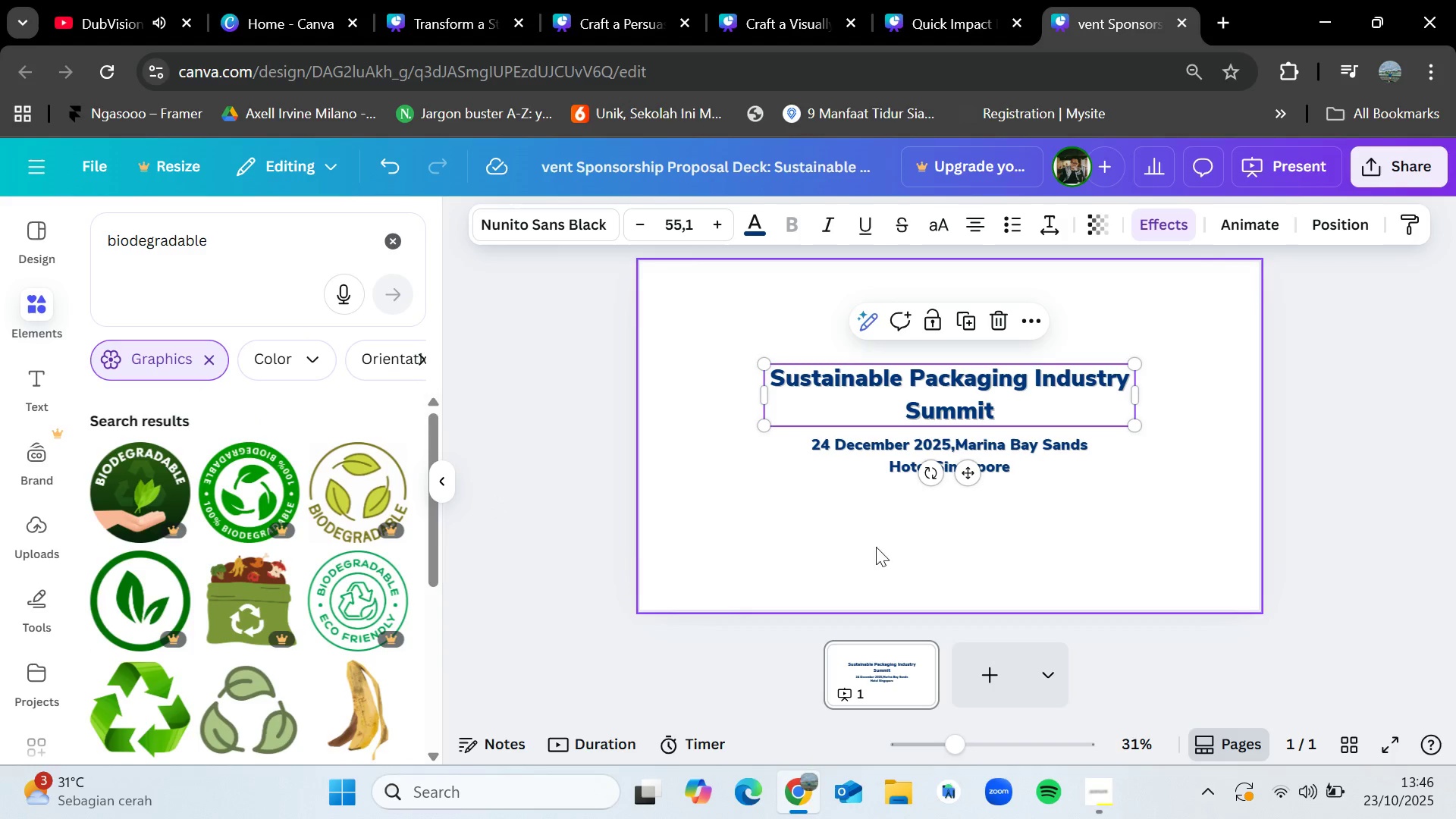 
left_click([996, 551])
 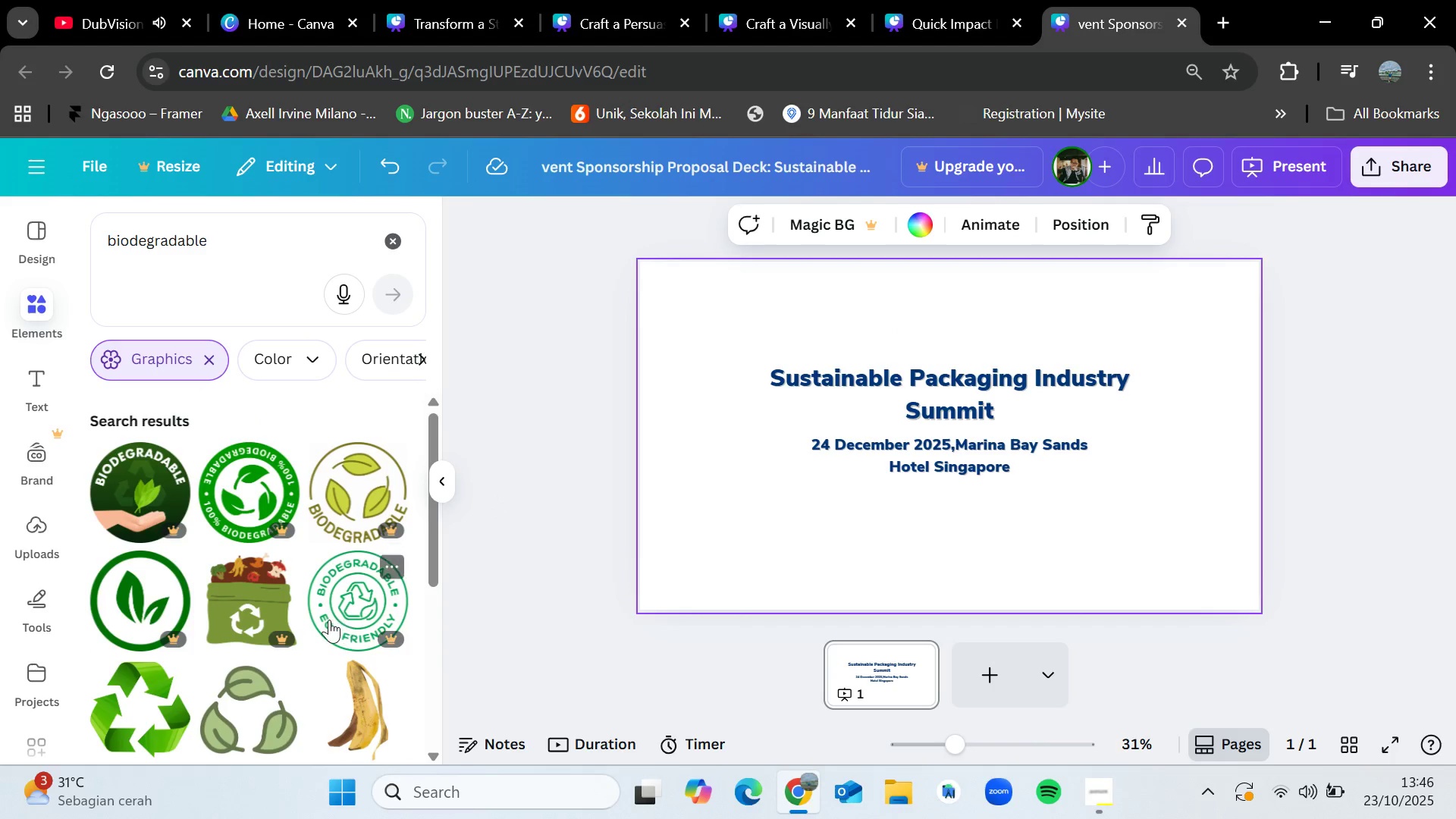 
scroll: coordinate [327, 620], scroll_direction: down, amount: 1.0
 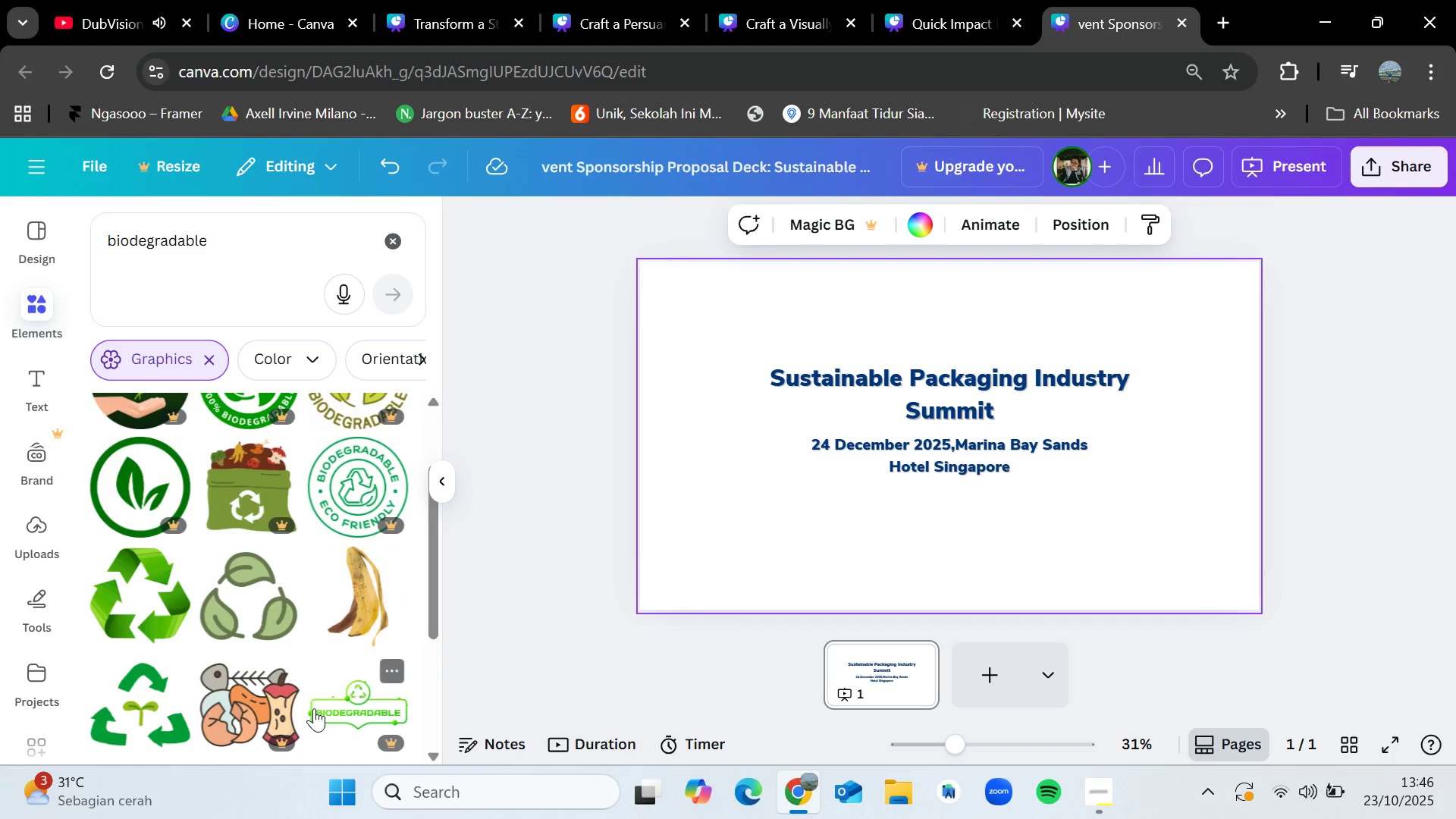 
scroll: coordinate [314, 708], scroll_direction: up, amount: 1.0
 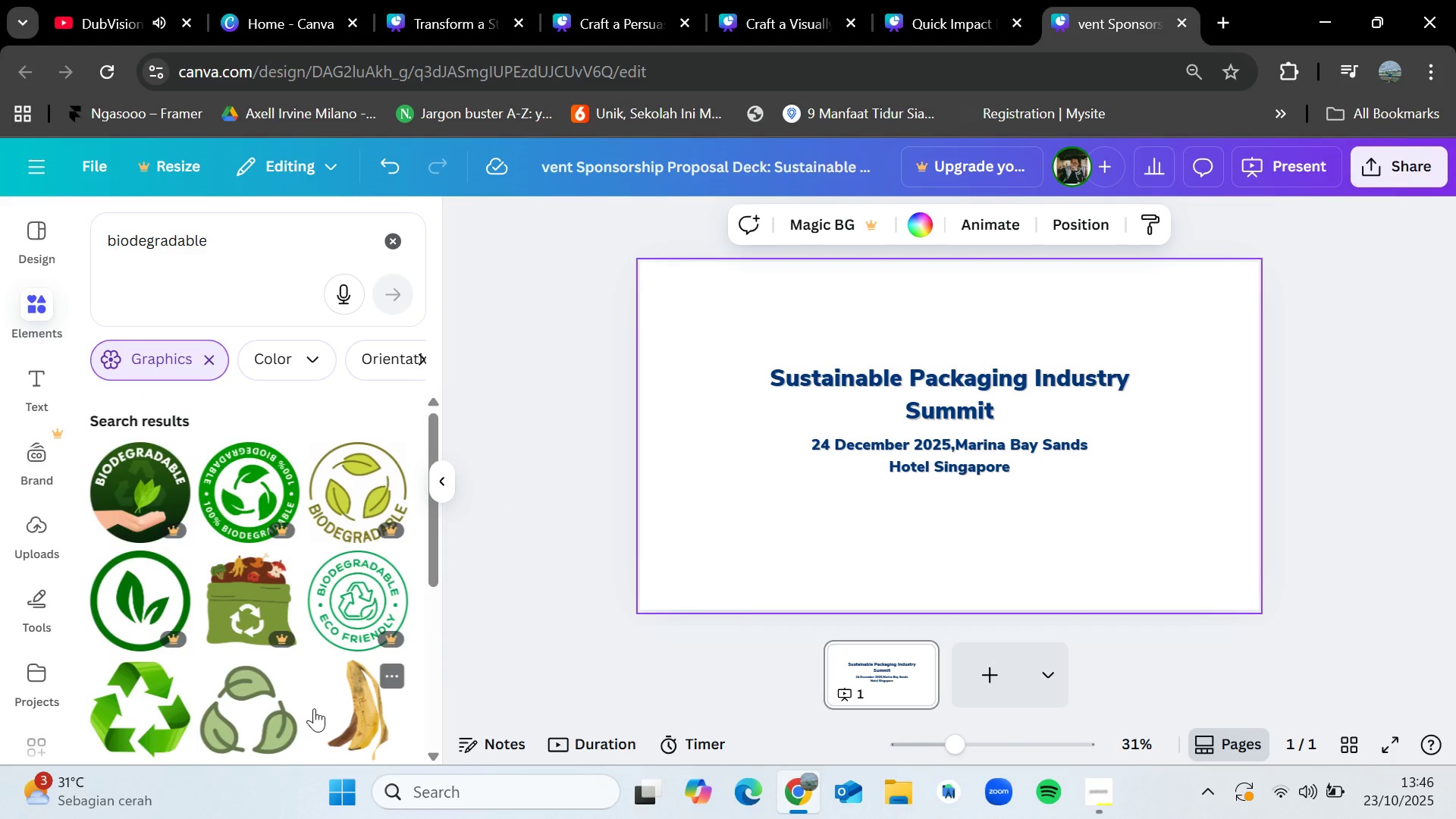 
scroll: coordinate [299, 645], scroll_direction: down, amount: 7.0
 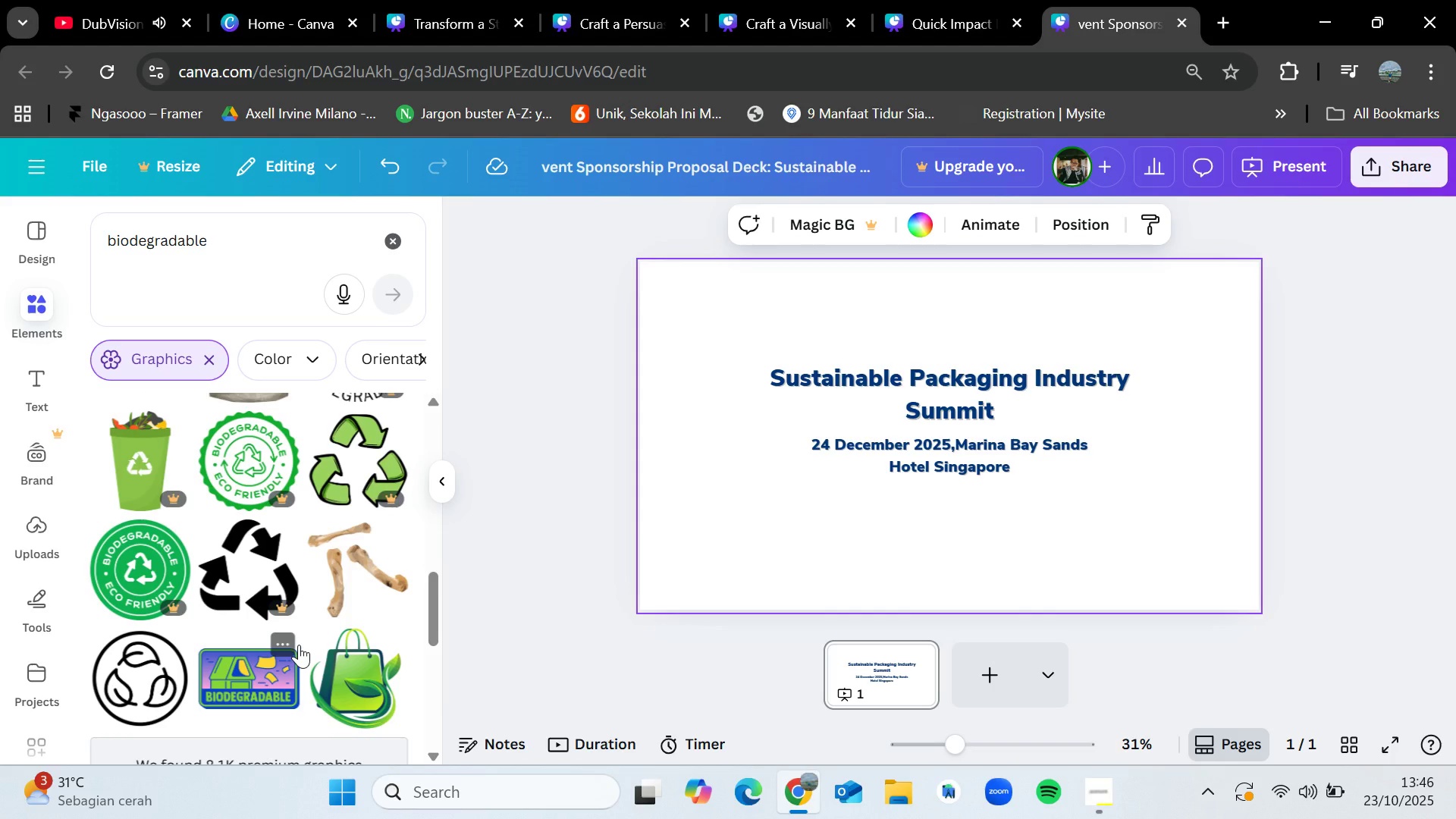 
scroll: coordinate [160, 519], scroll_direction: up, amount: 5.0
 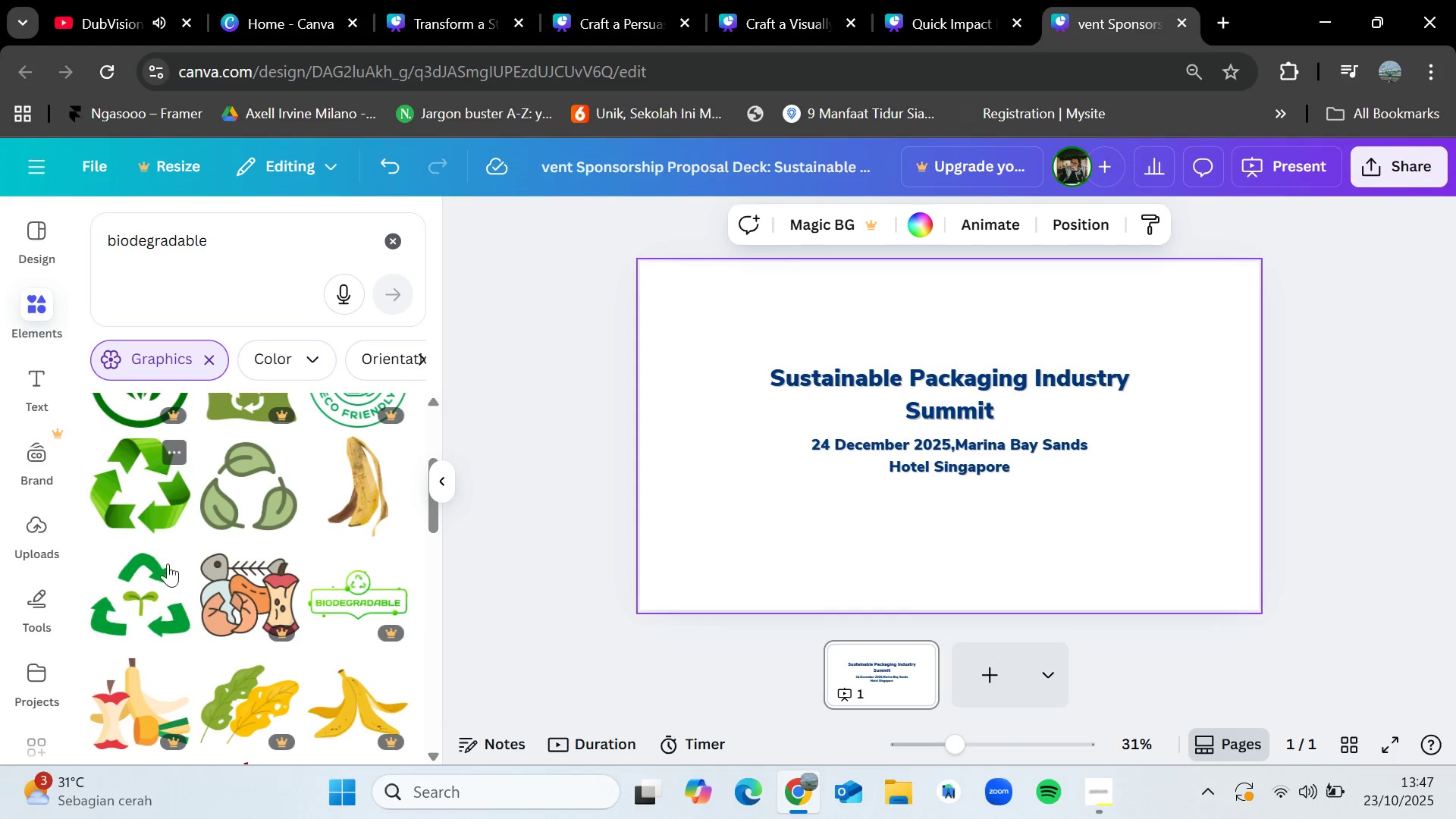 
left_click_drag(start_coordinate=[143, 588], to_coordinate=[923, 368])
 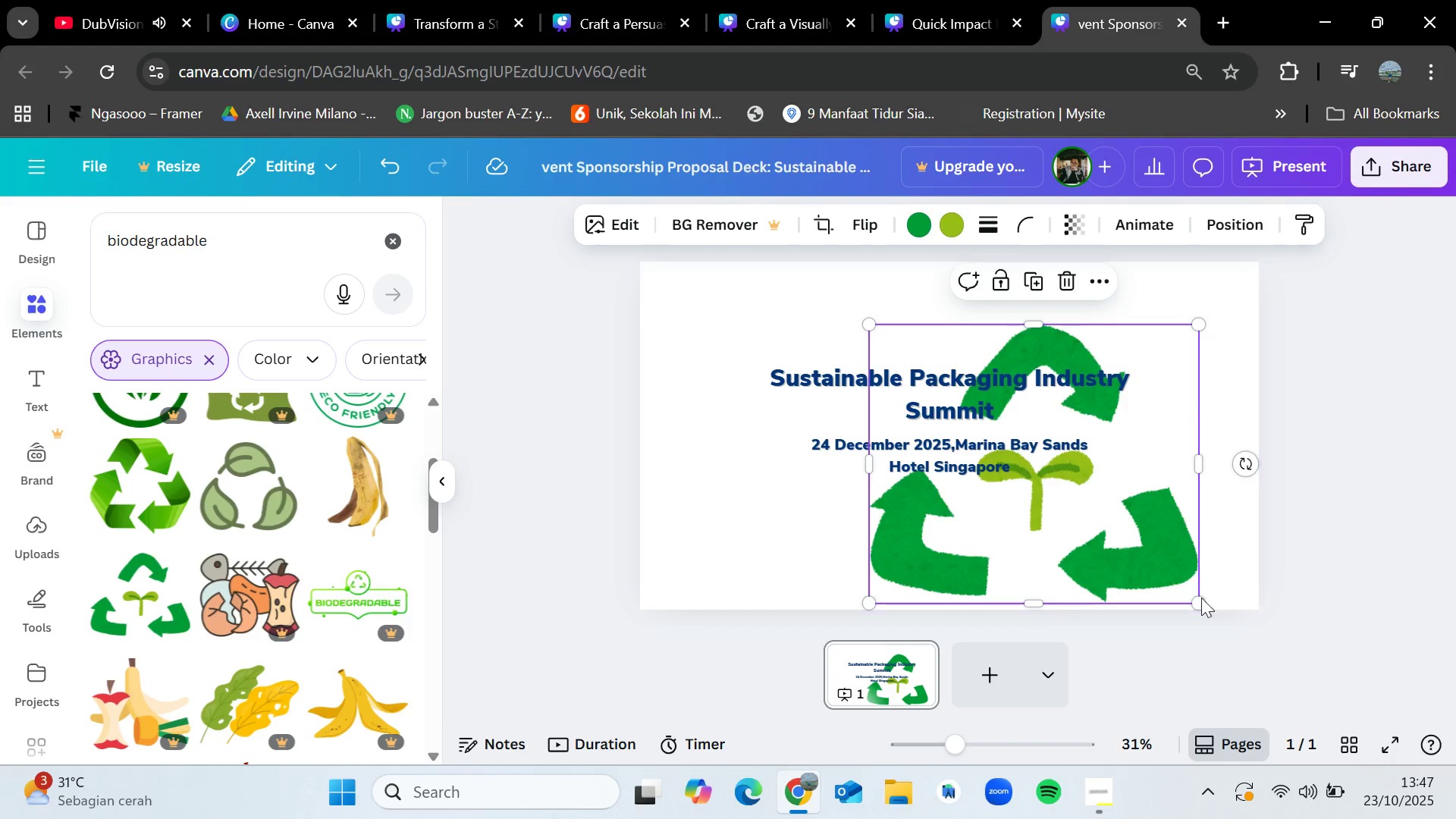 
left_click_drag(start_coordinate=[1200, 600], to_coordinate=[1015, 488])
 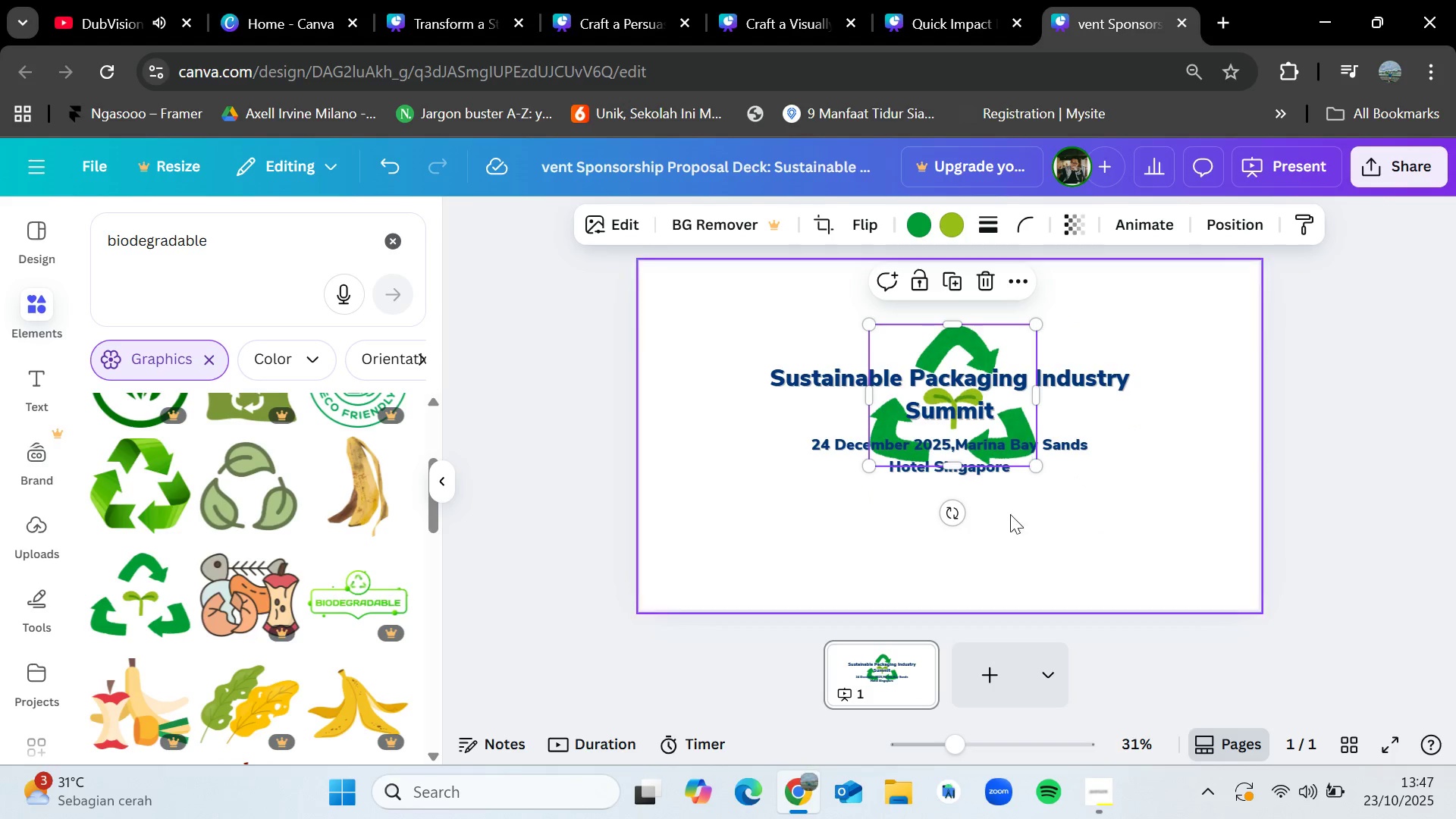 
left_click([1012, 529])
 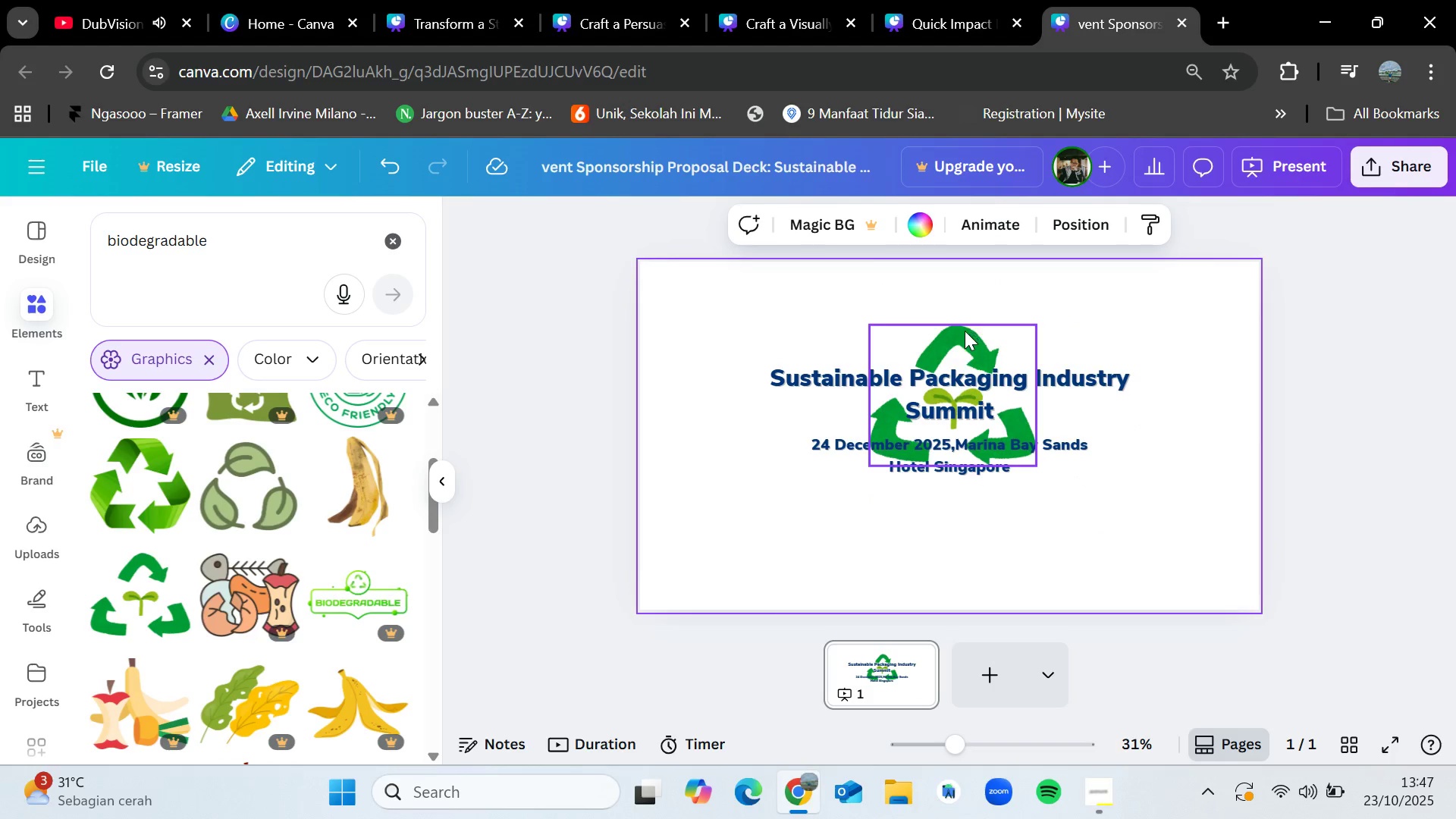 
left_click_drag(start_coordinate=[964, 331], to_coordinate=[1119, 450])
 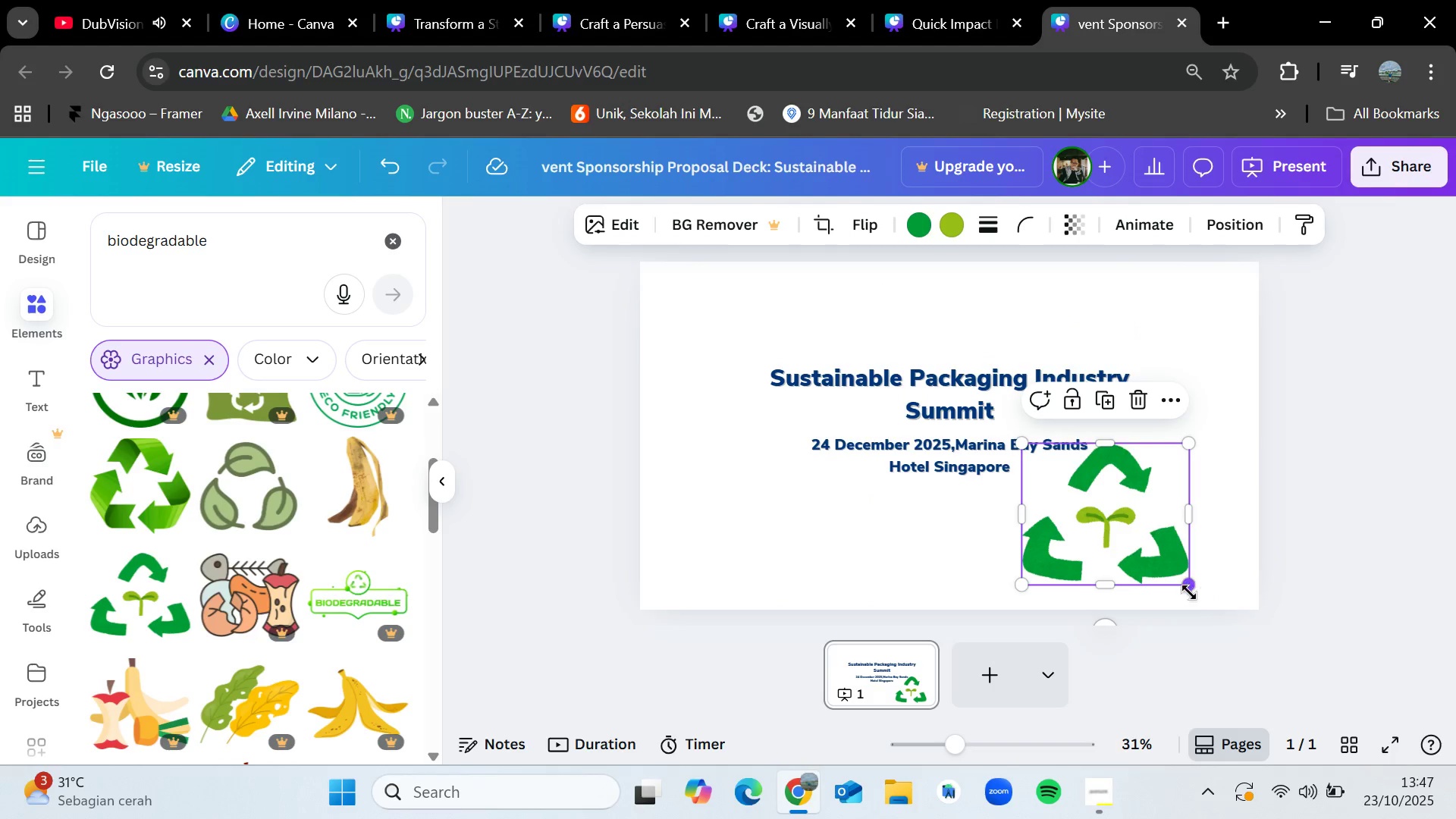 
left_click_drag(start_coordinate=[1188, 593], to_coordinate=[1148, 566])
 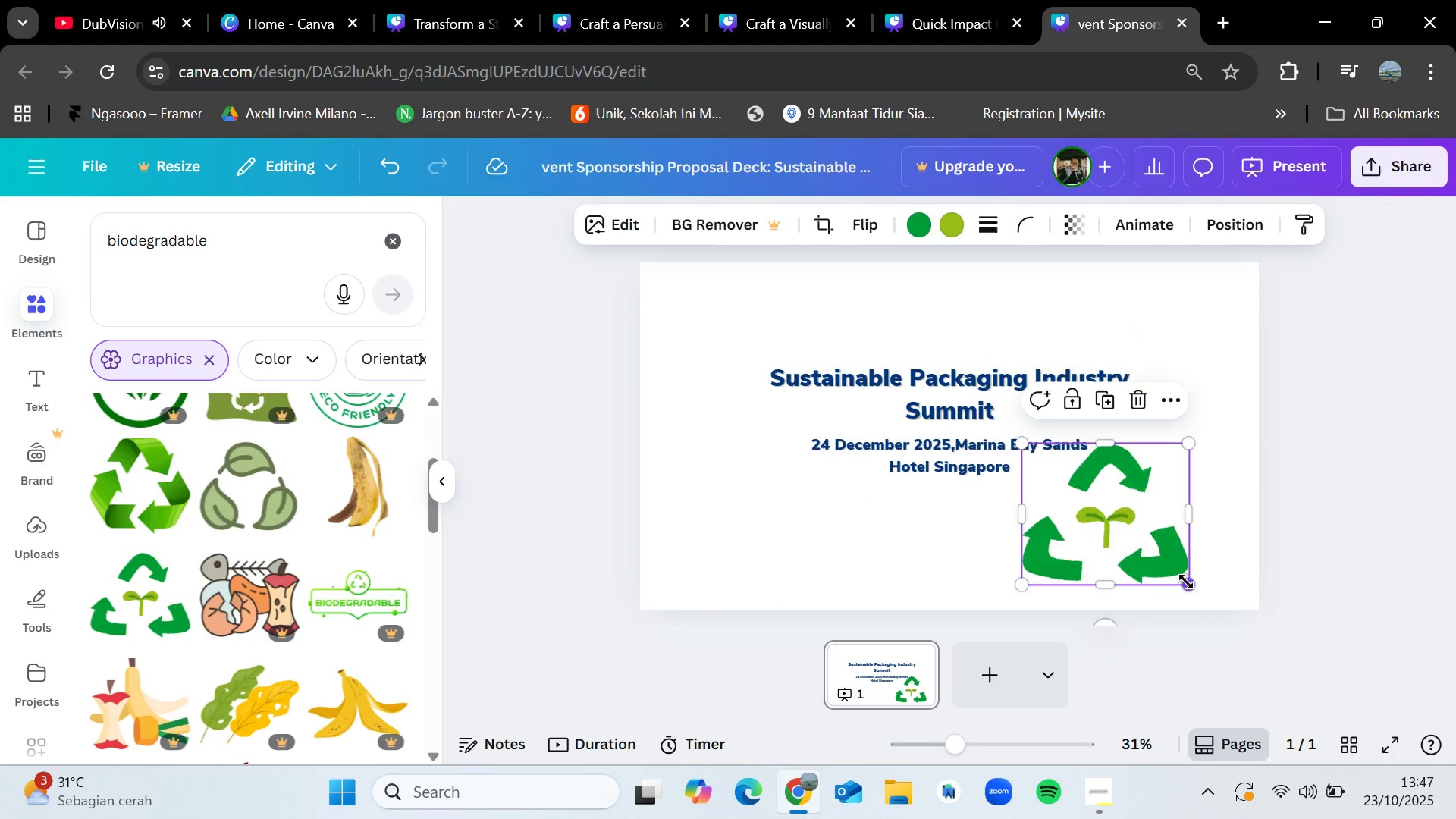 
left_click_drag(start_coordinate=[1186, 582], to_coordinate=[1125, 538])
 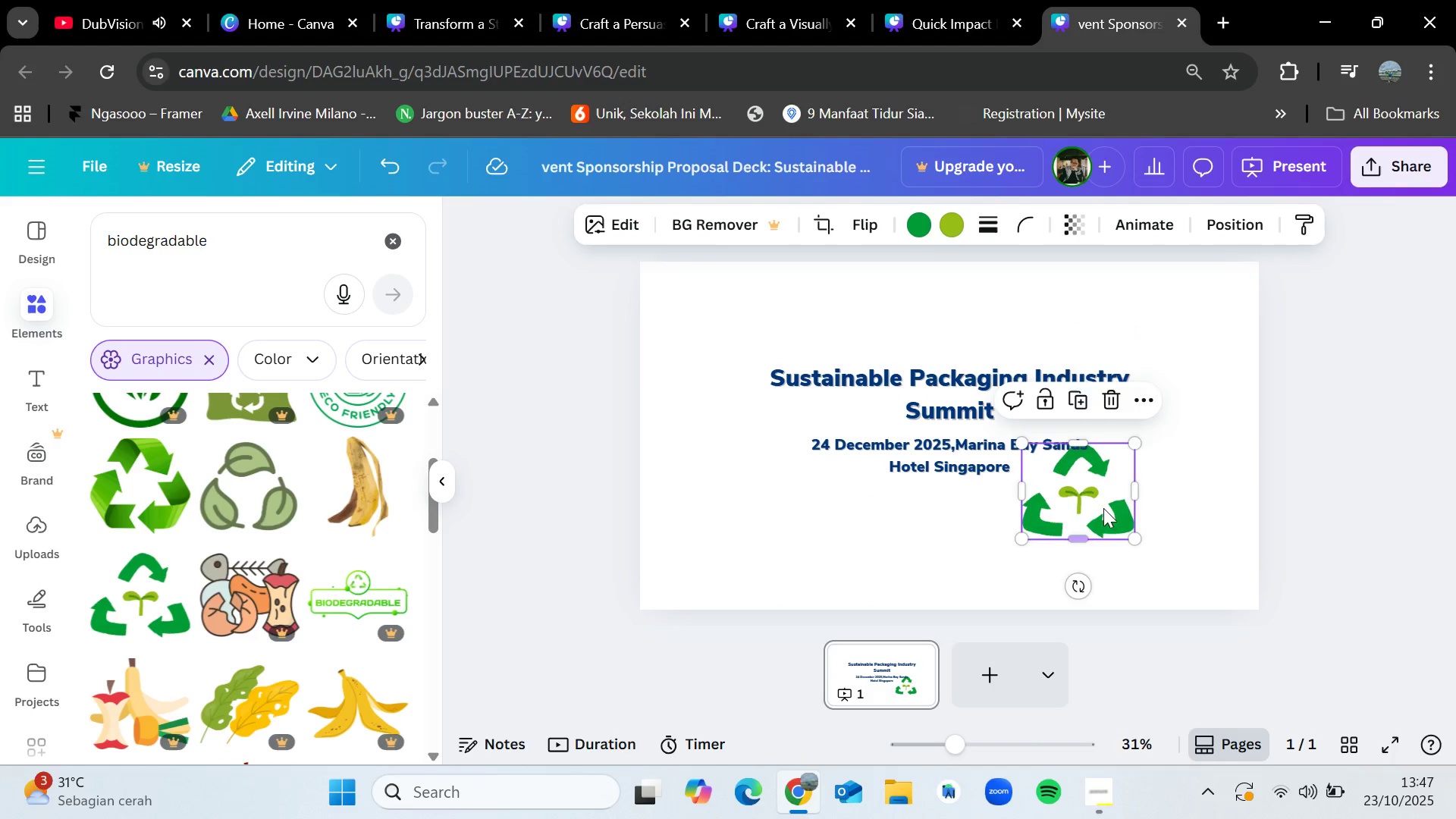 
left_click_drag(start_coordinate=[1101, 503], to_coordinate=[983, 543])
 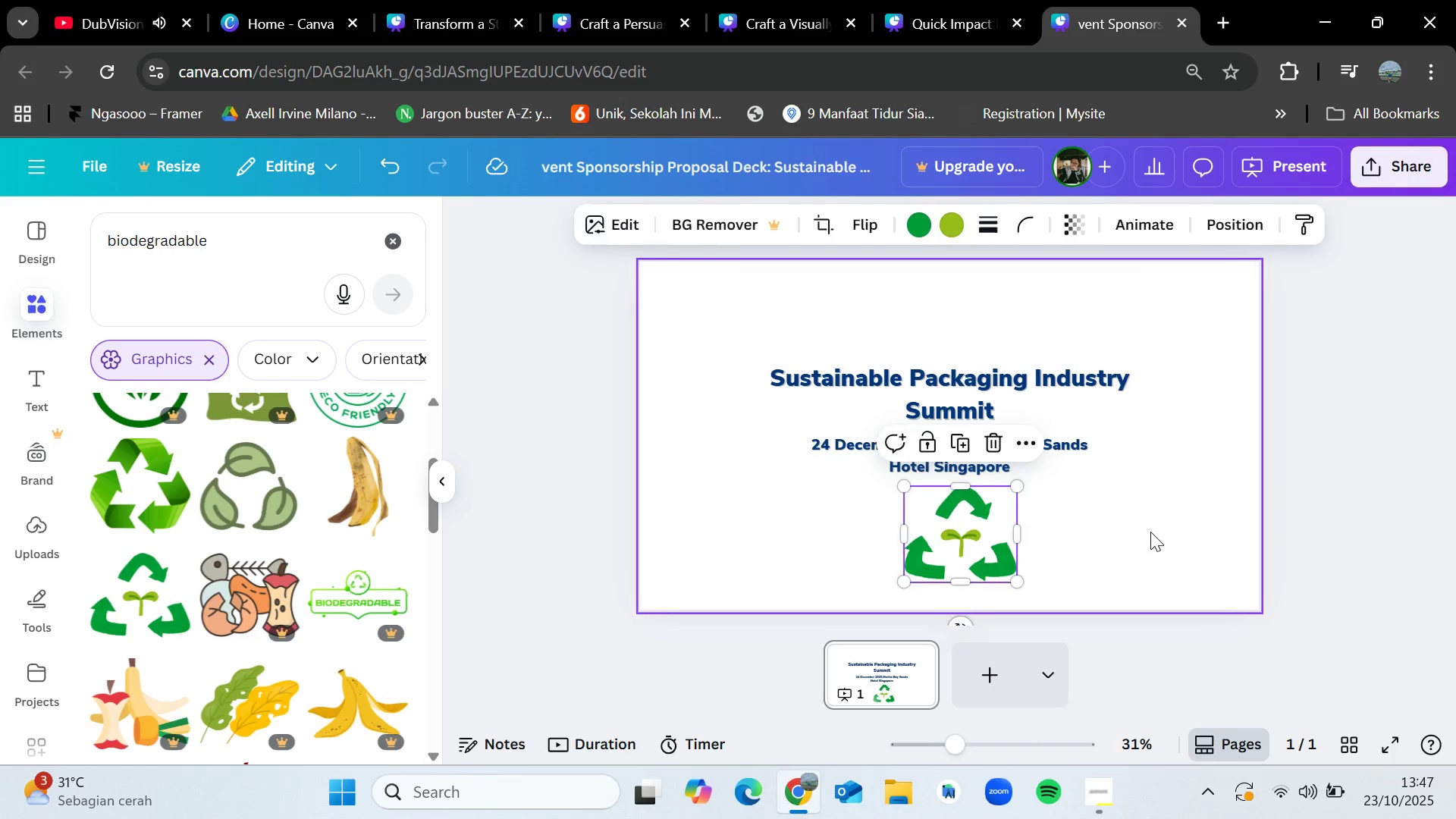 
left_click([1150, 532])
 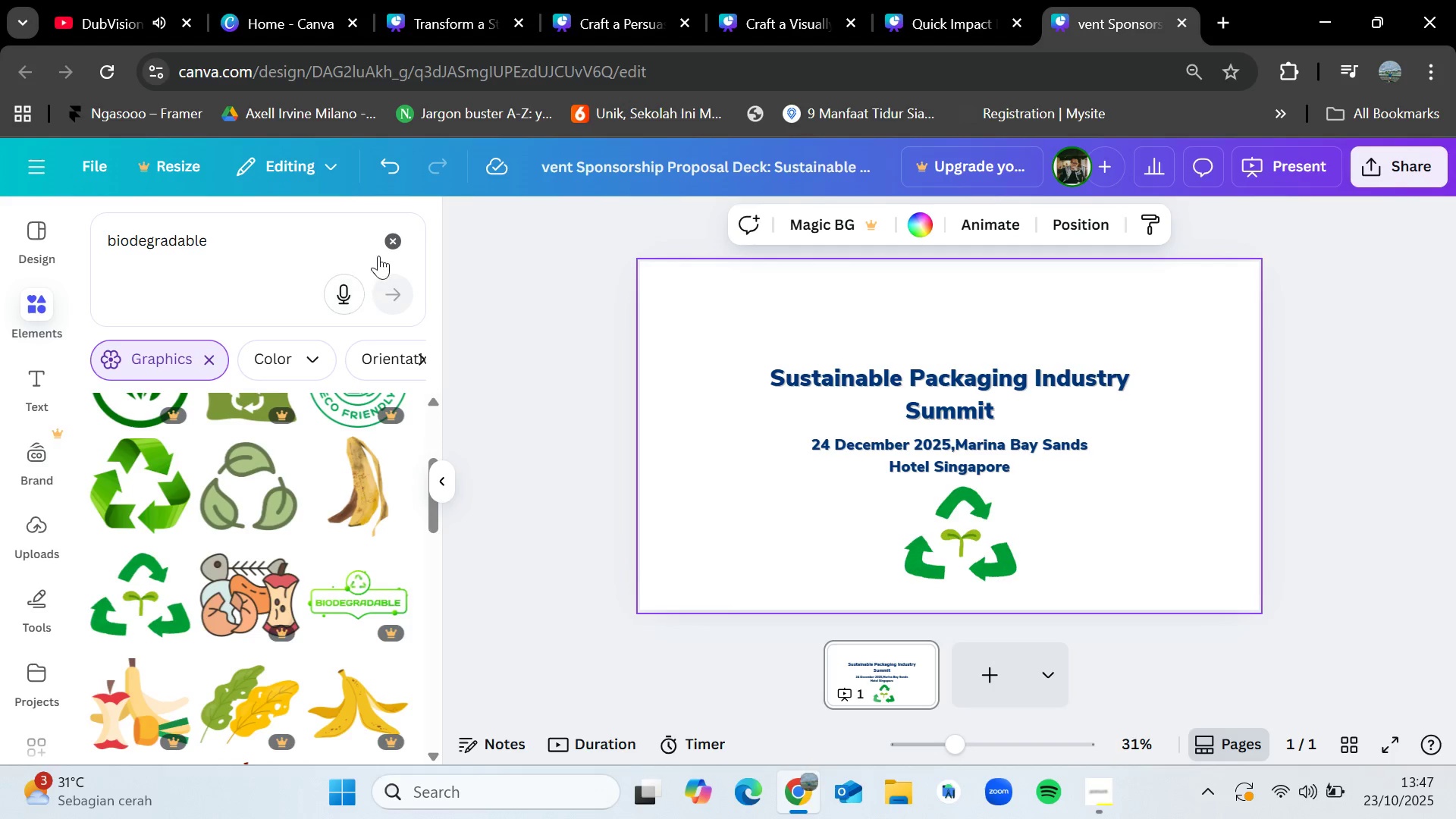 
left_click([390, 247])
 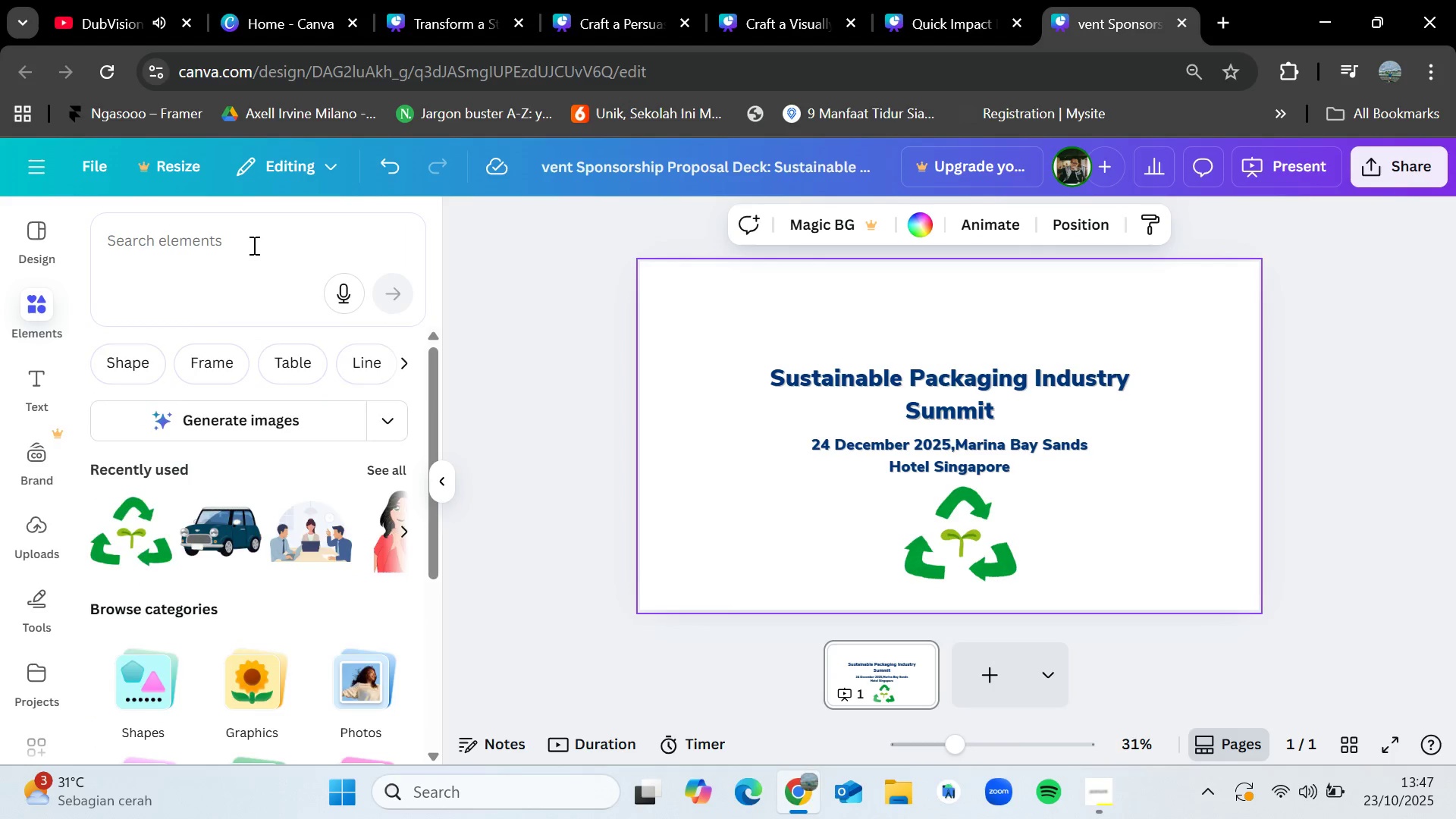 
left_click([253, 245])
 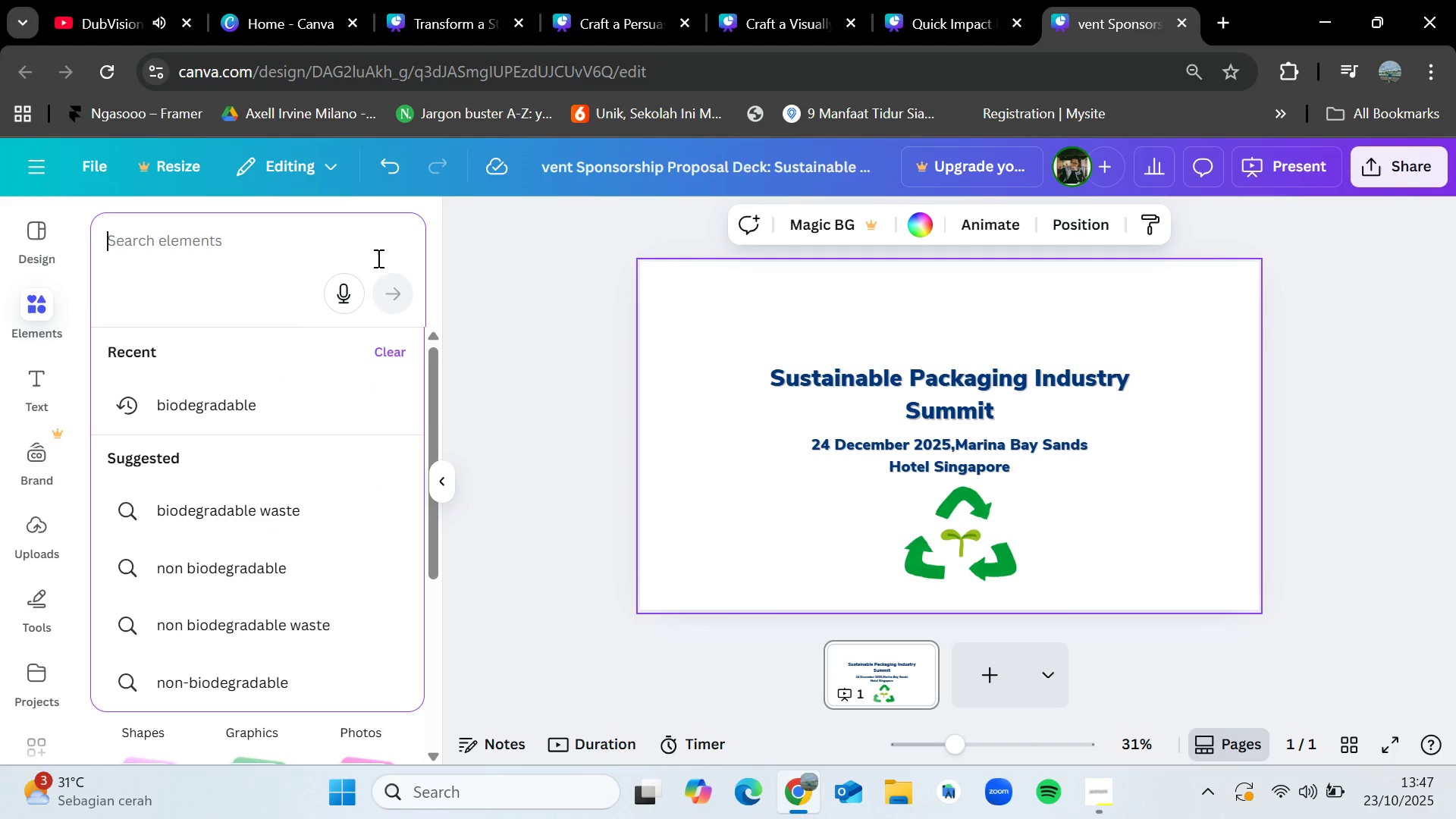 
type(abstarct)
 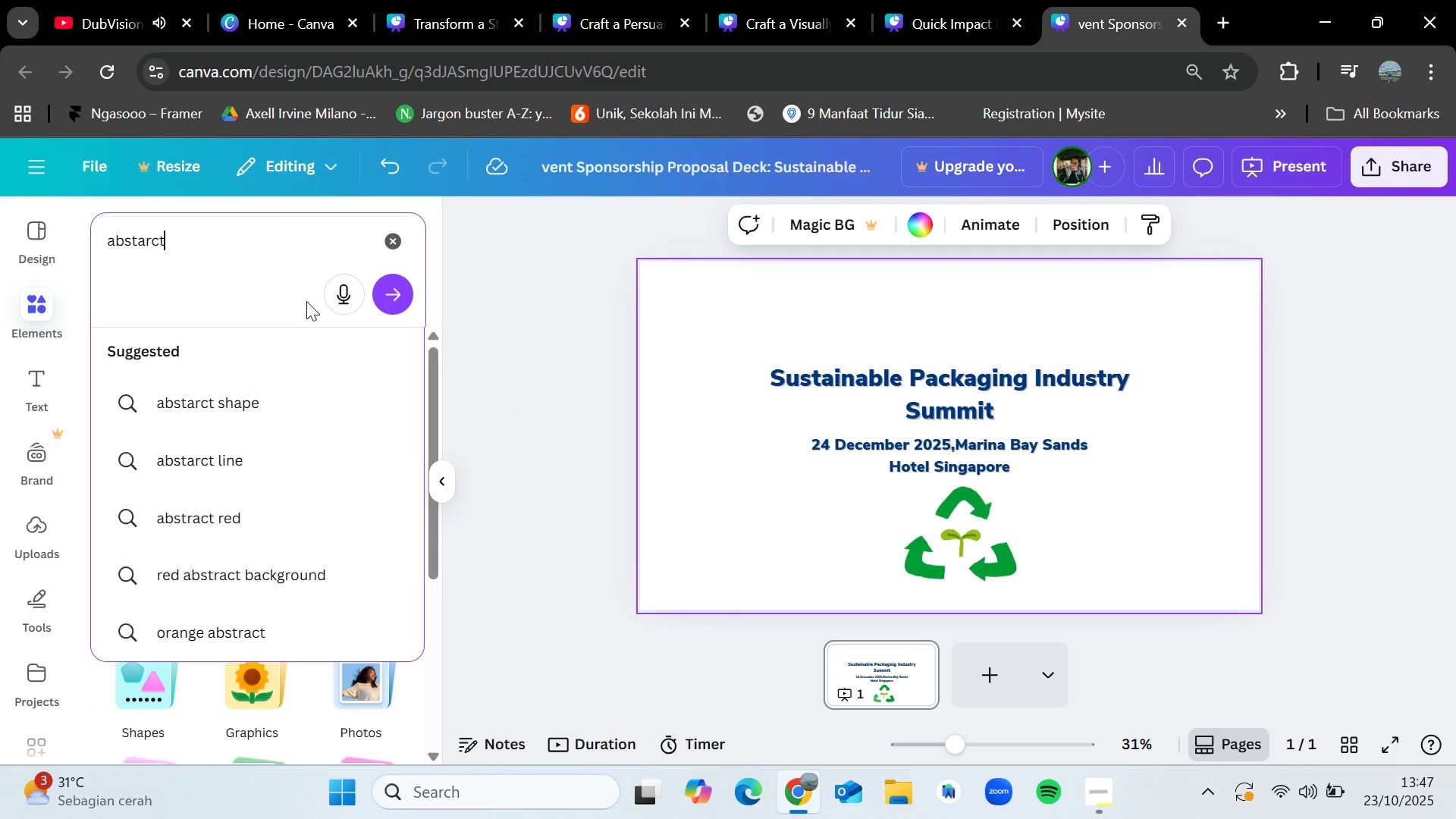 
key(Enter)
 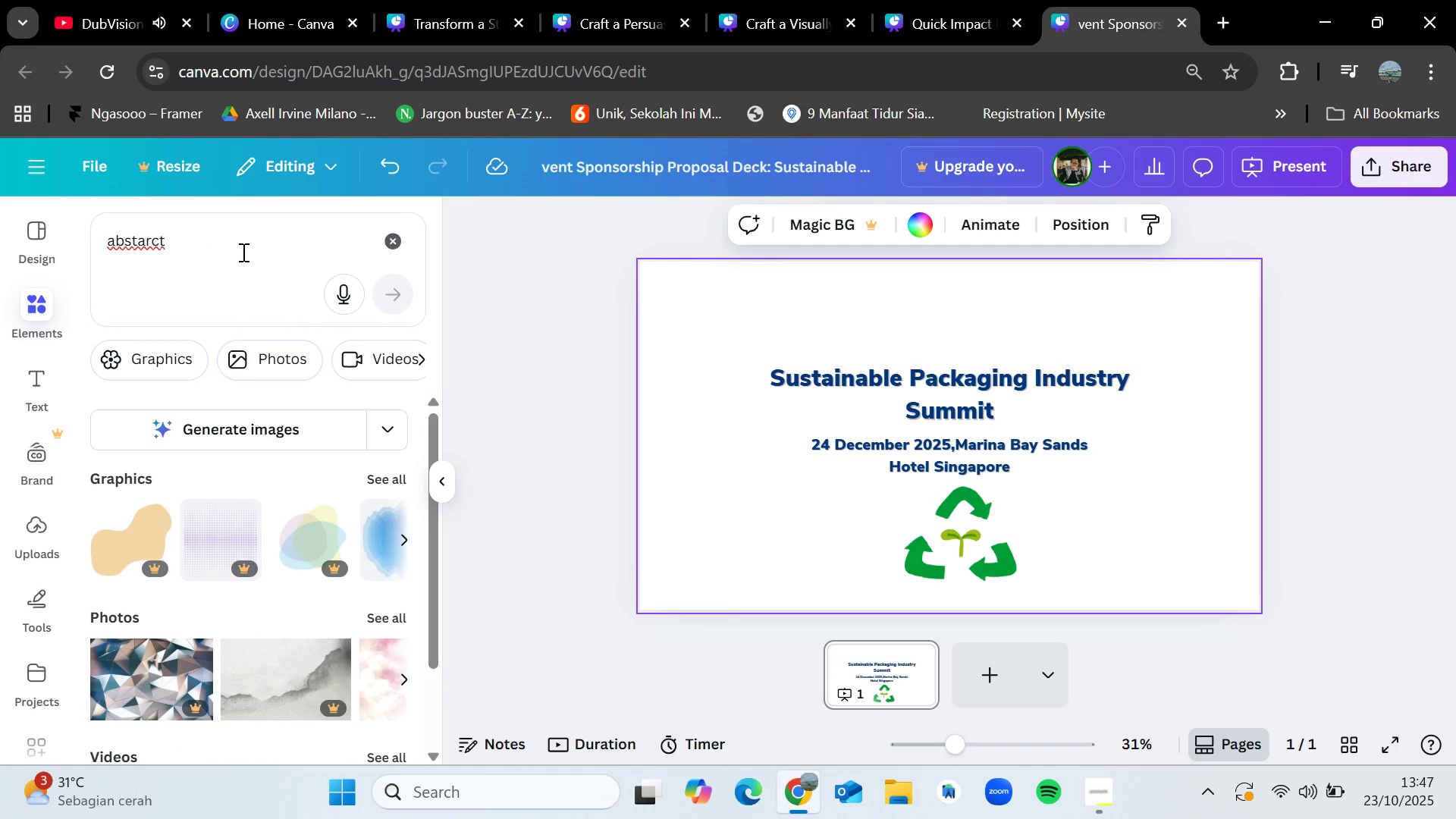 
left_click_drag(start_coordinate=[235, 242], to_coordinate=[130, 234])
 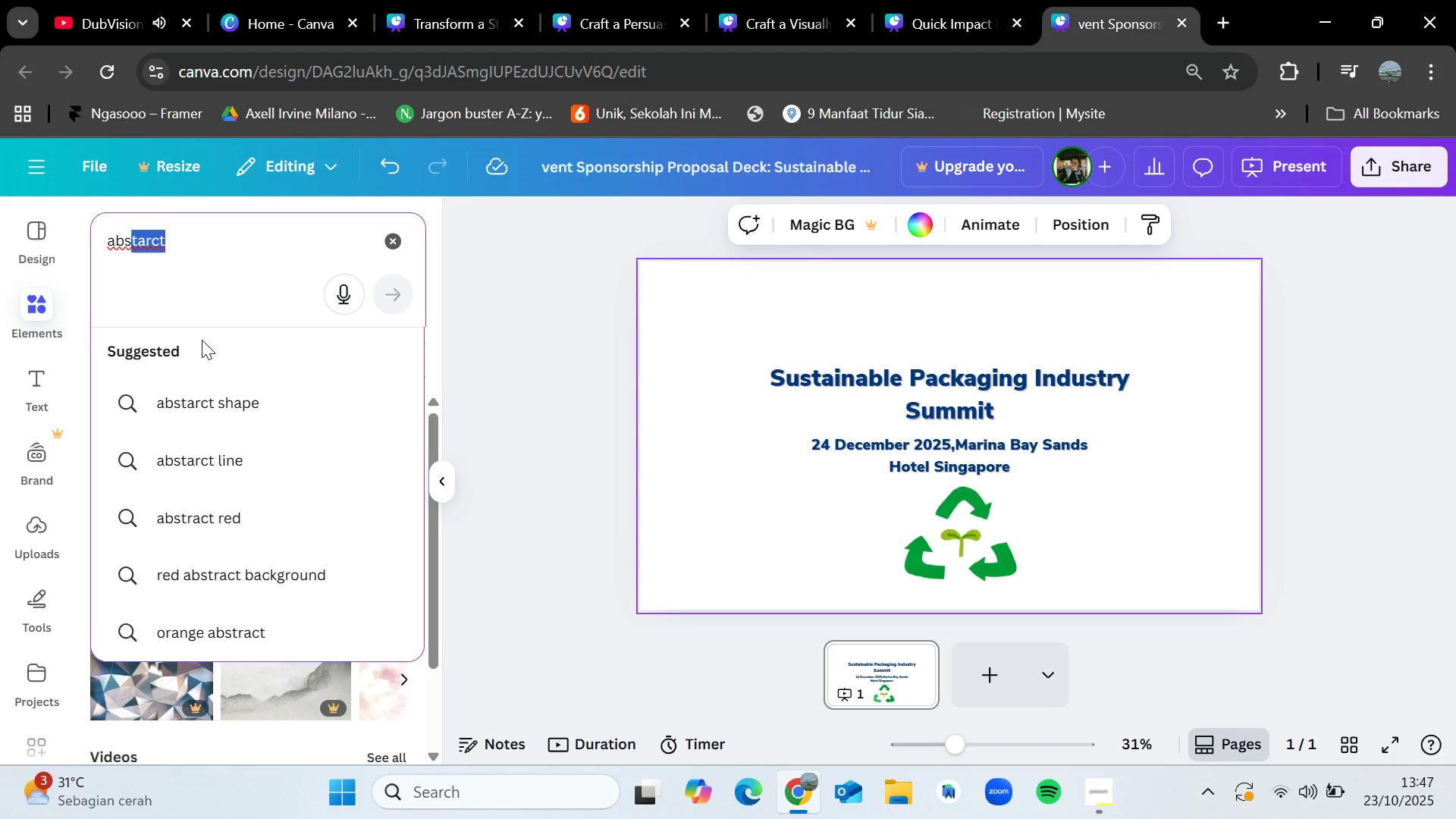 
left_click([228, 450])
 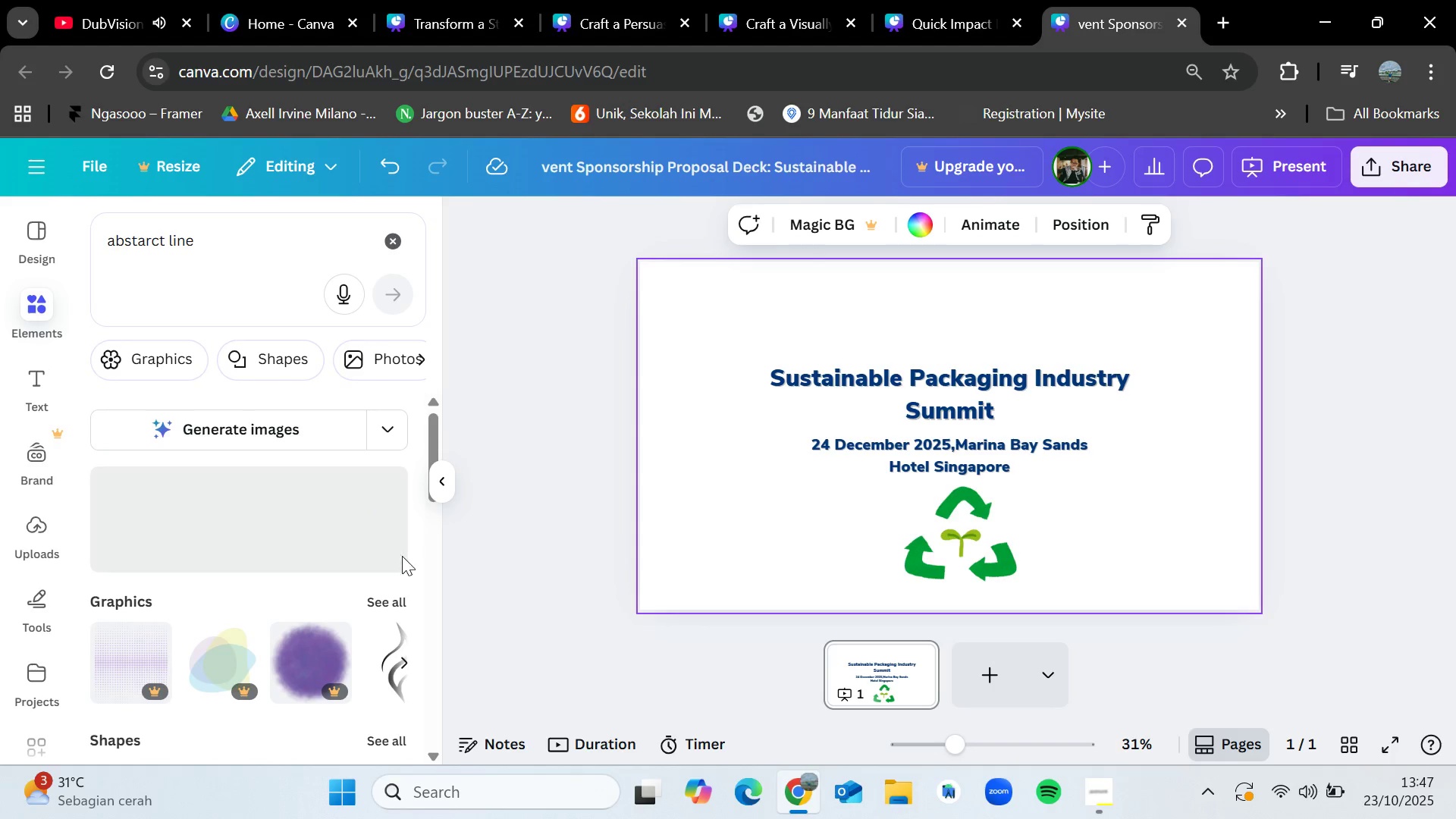 
left_click([397, 603])
 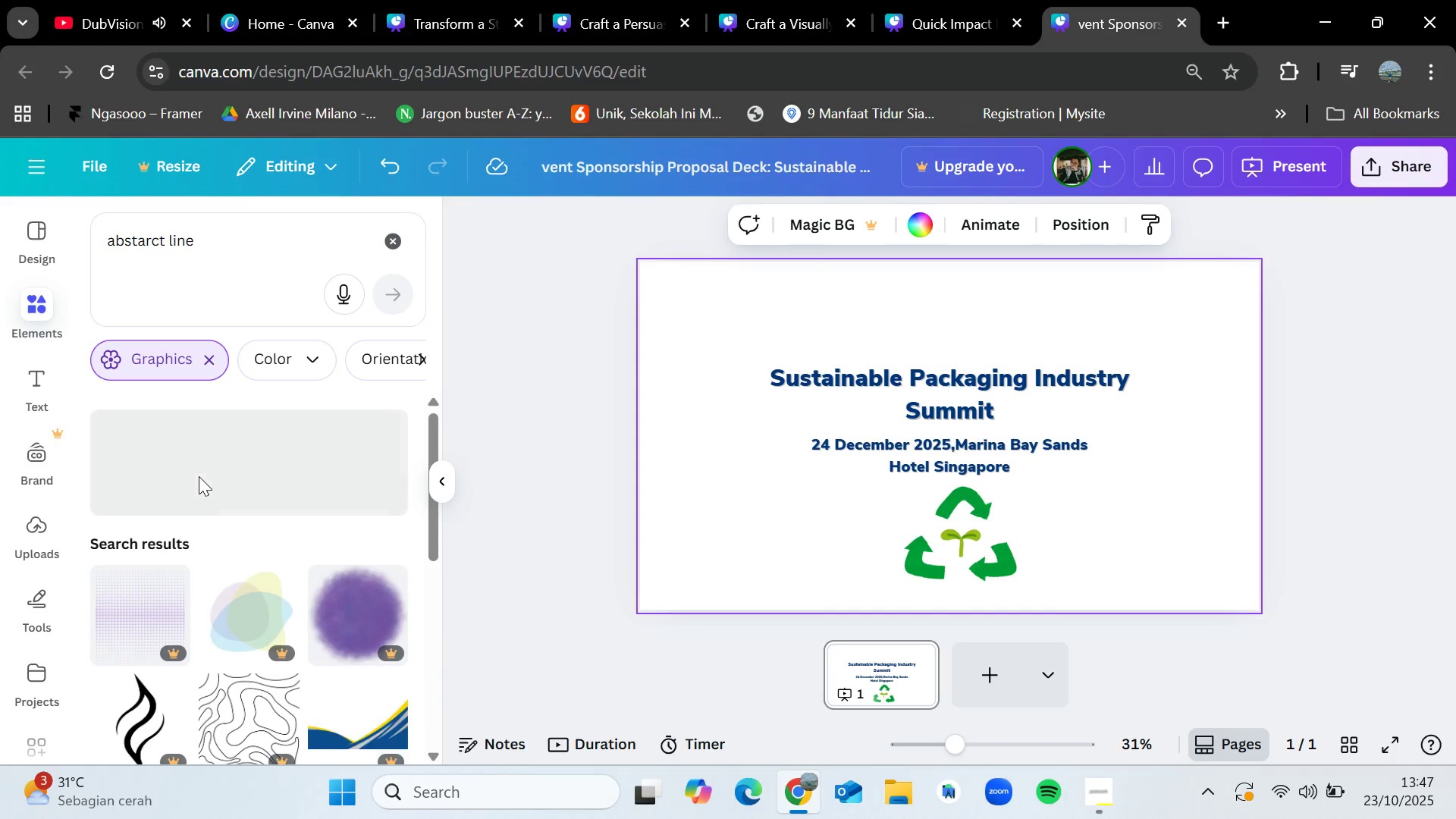 
scroll: coordinate [202, 506], scroll_direction: down, amount: 4.0
 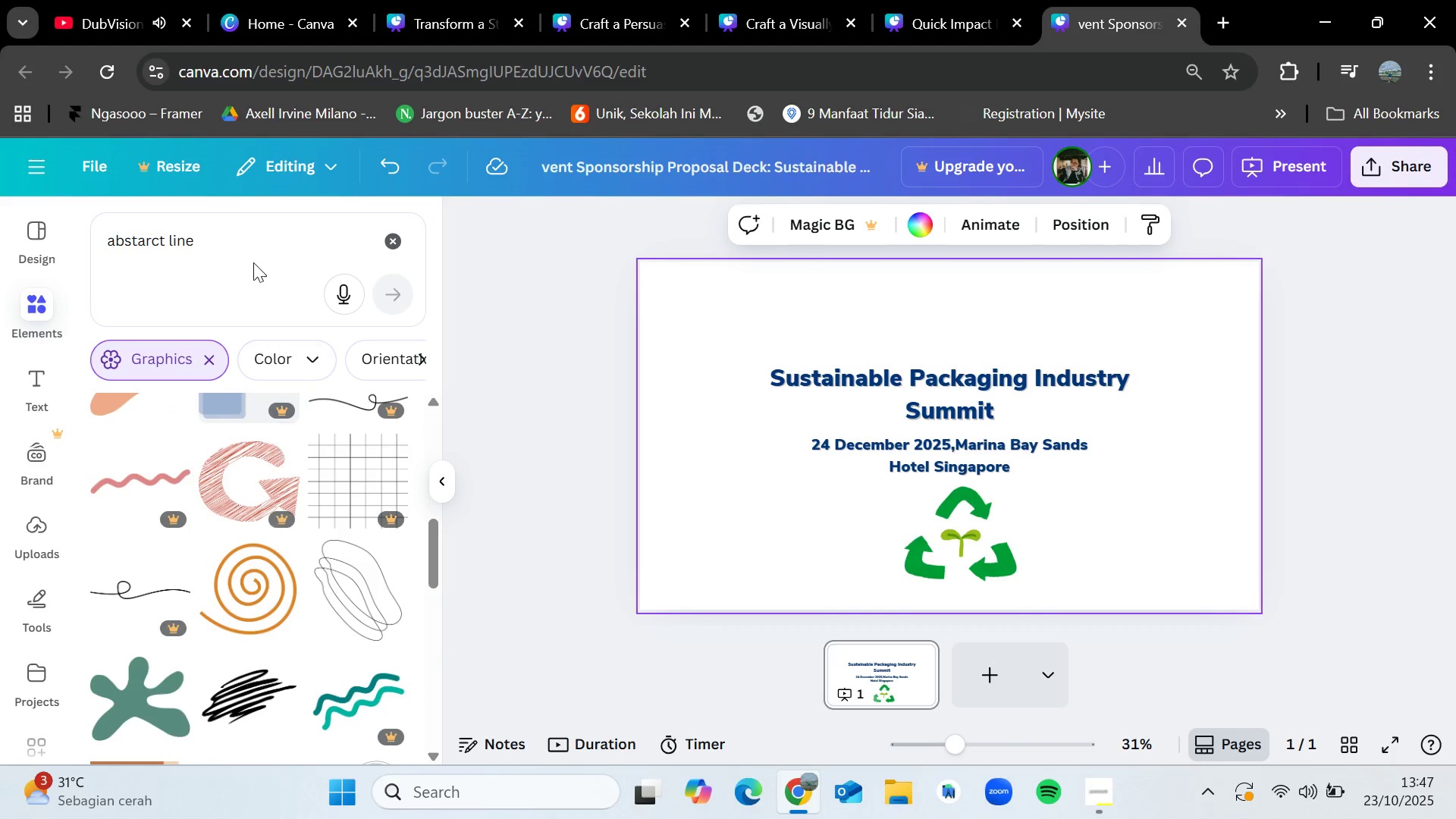 
left_click_drag(start_coordinate=[251, 247], to_coordinate=[172, 241])
 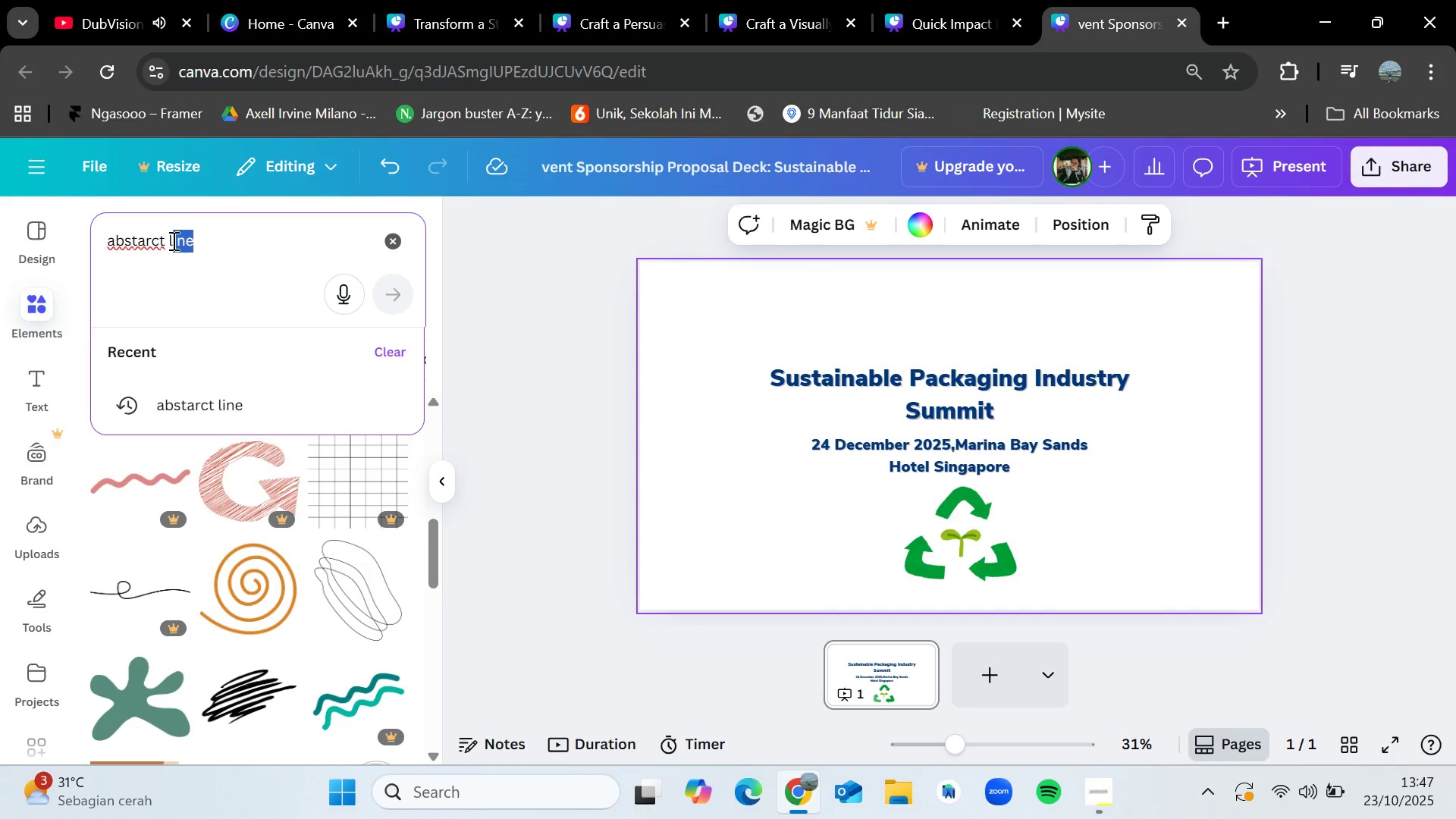 
key(Backspace)
 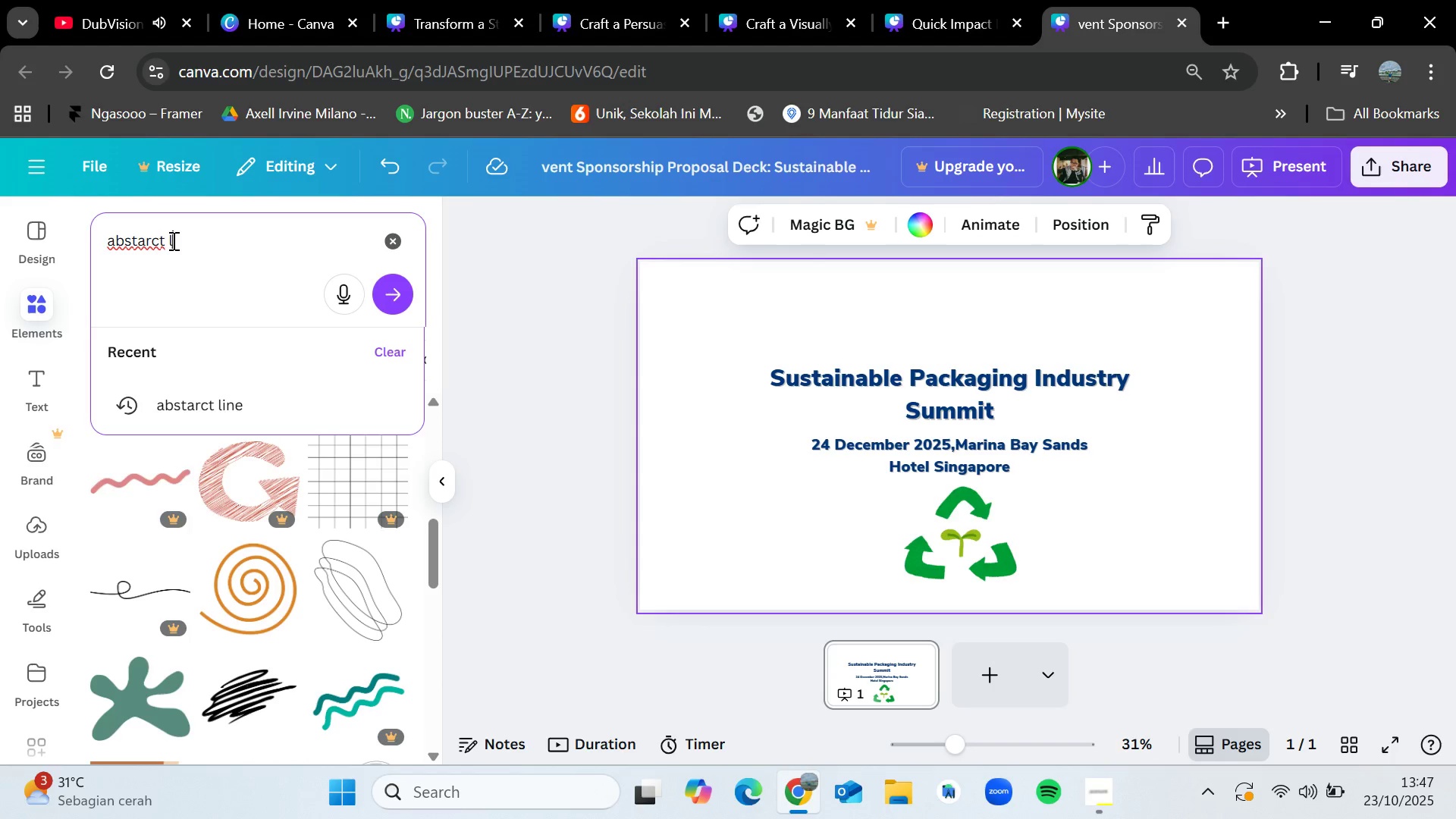 
key(Backspace)
 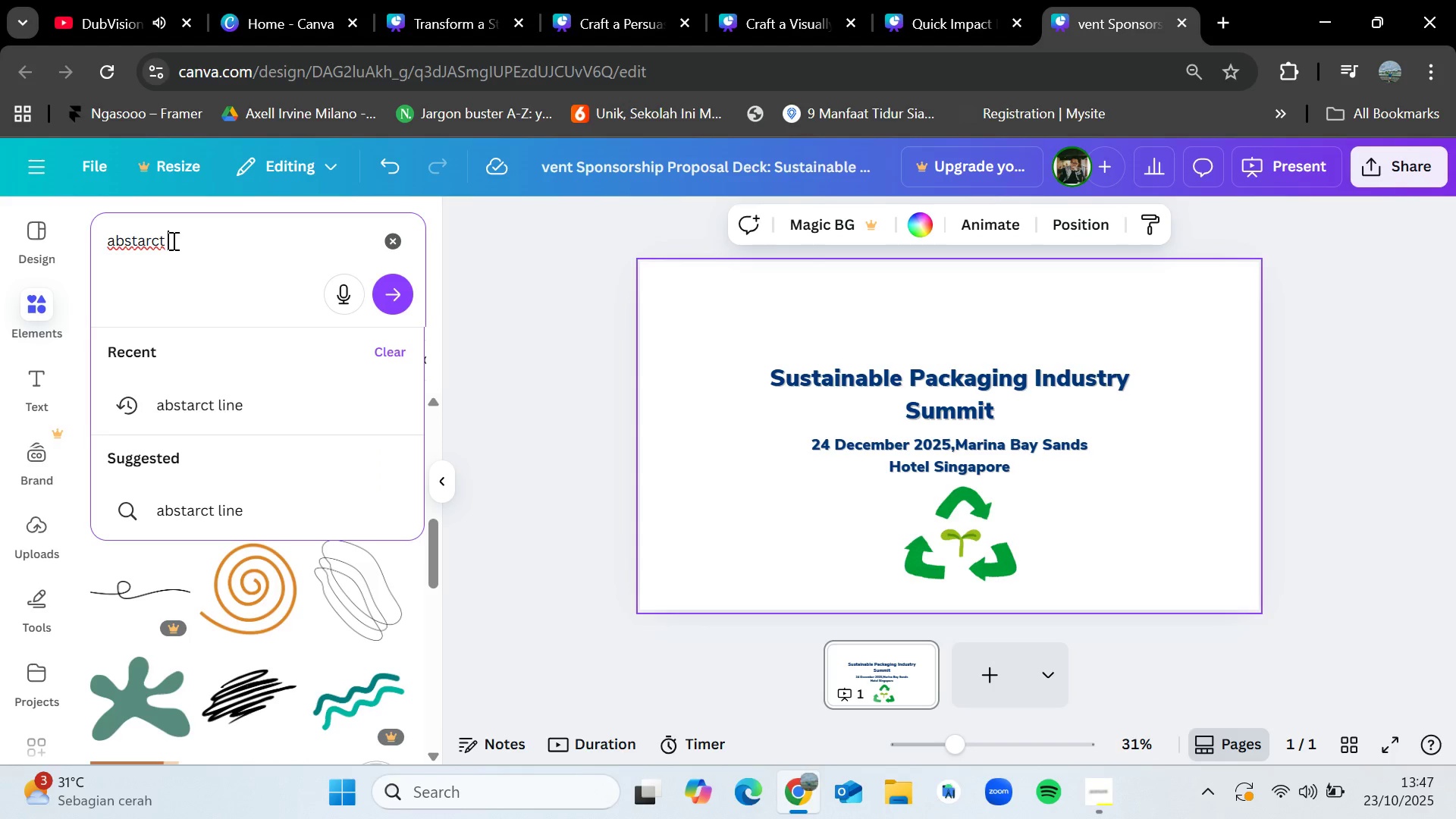 
key(Backspace)
 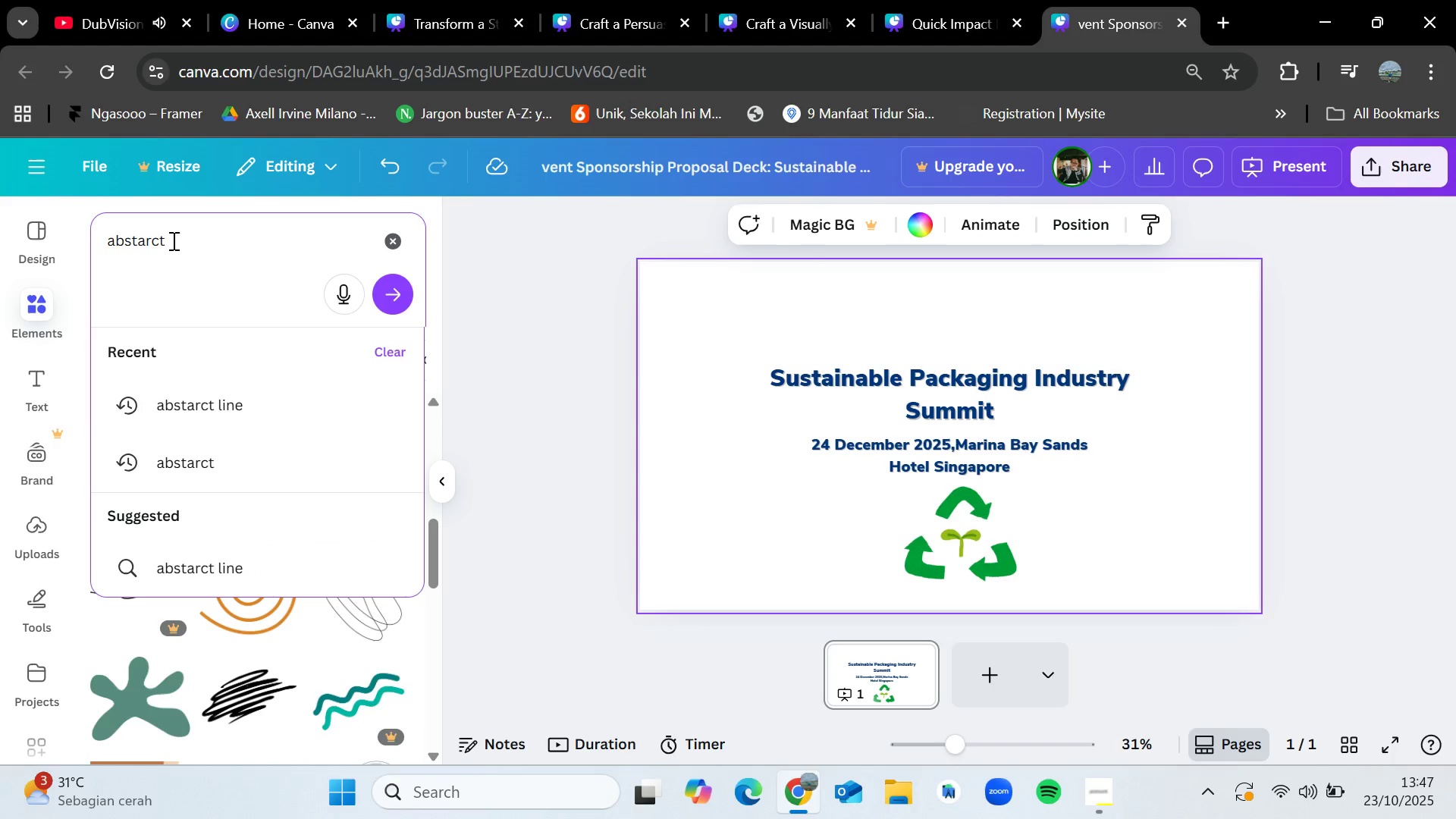 
key(Backspace)
 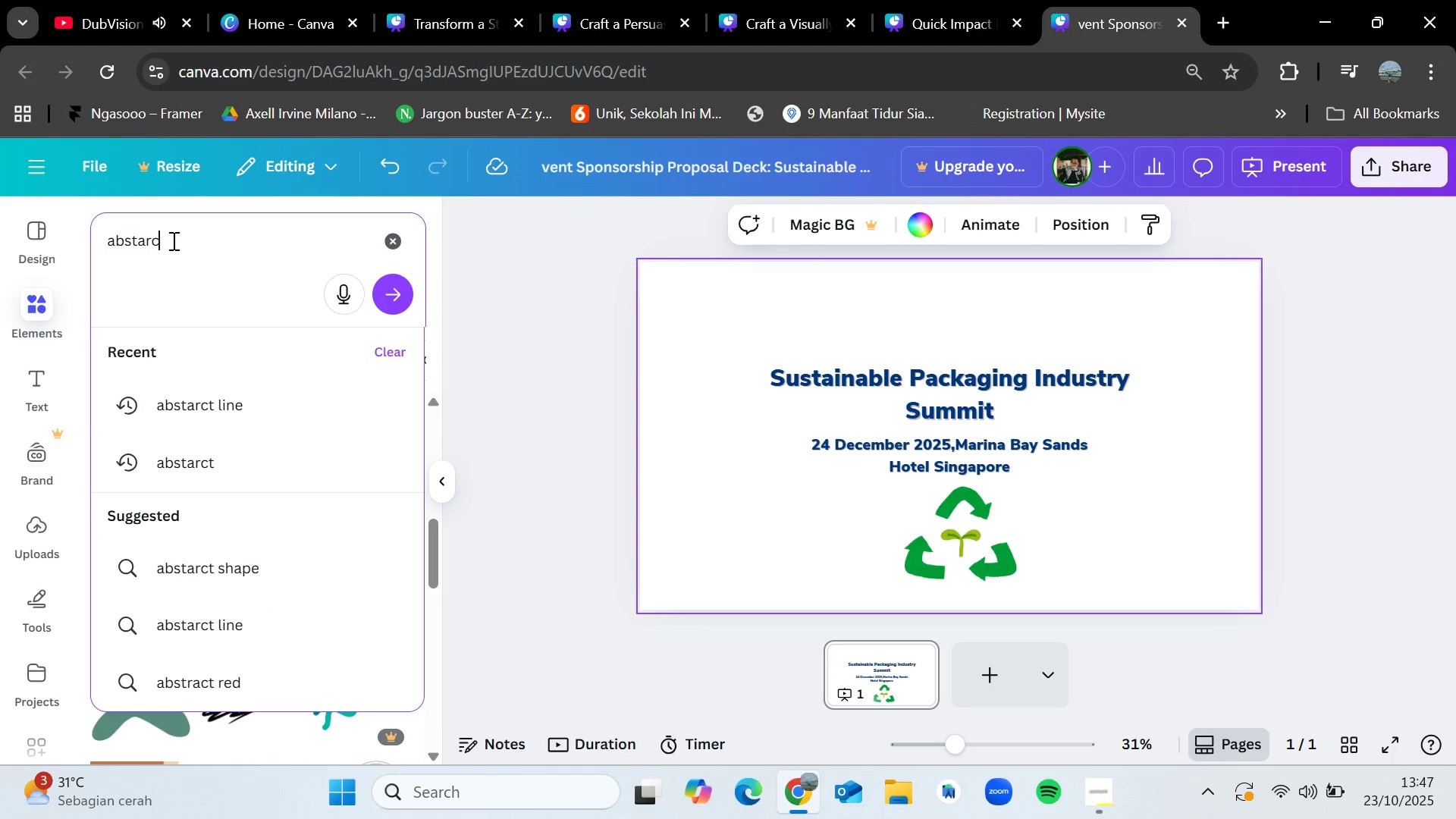 
key(Backspace)
 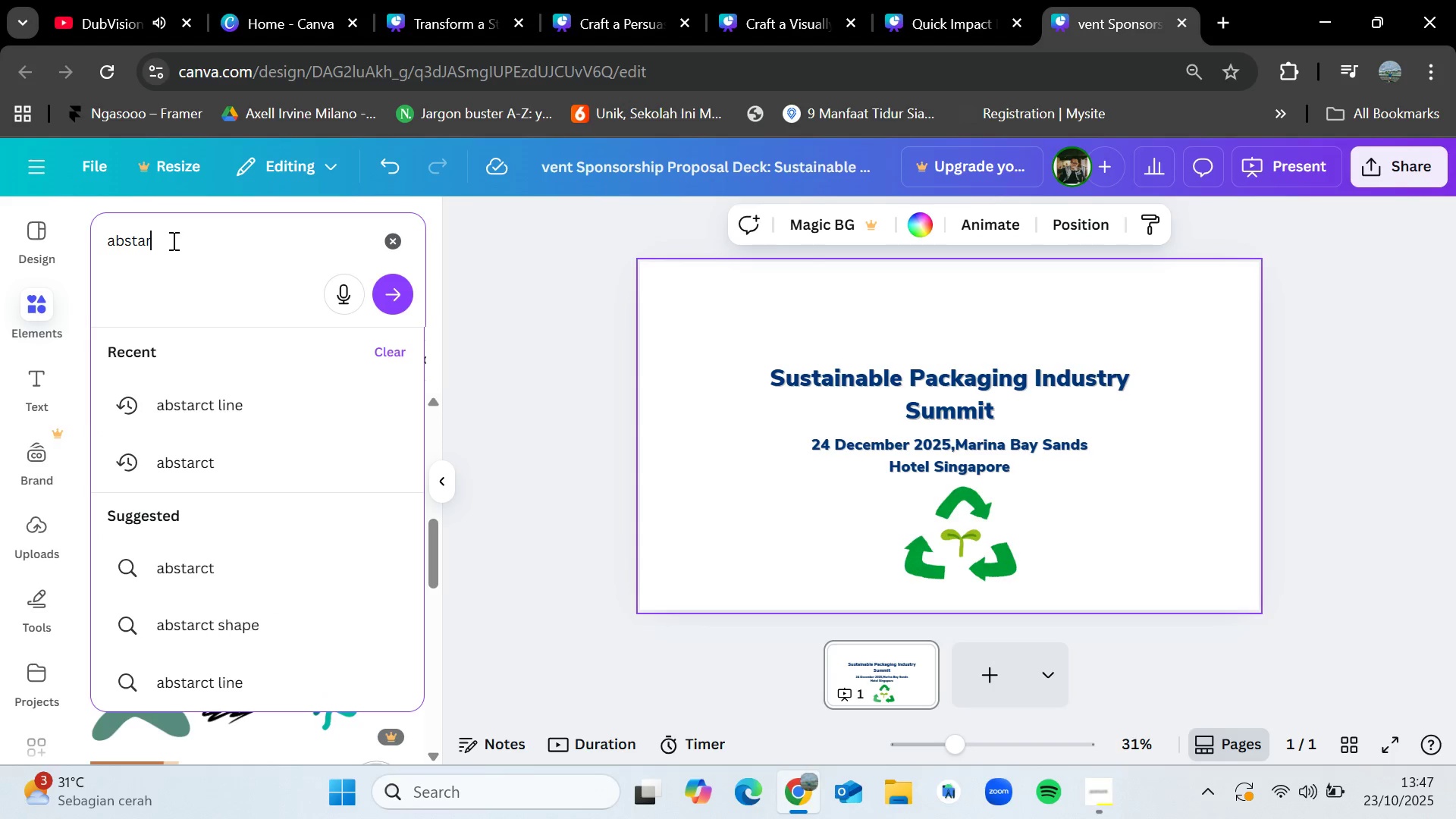 
key(Backspace)
 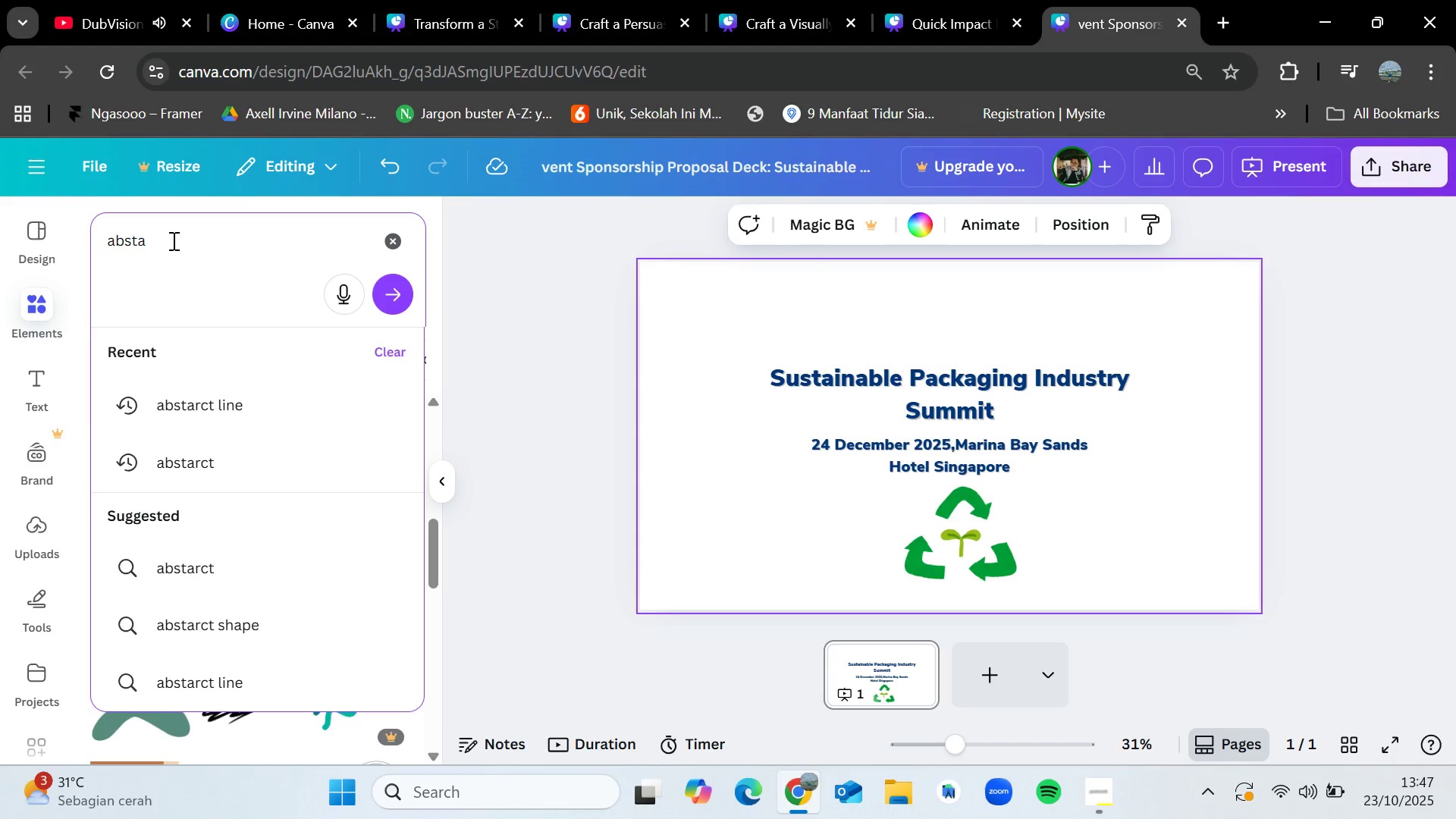 
key(Backspace)
 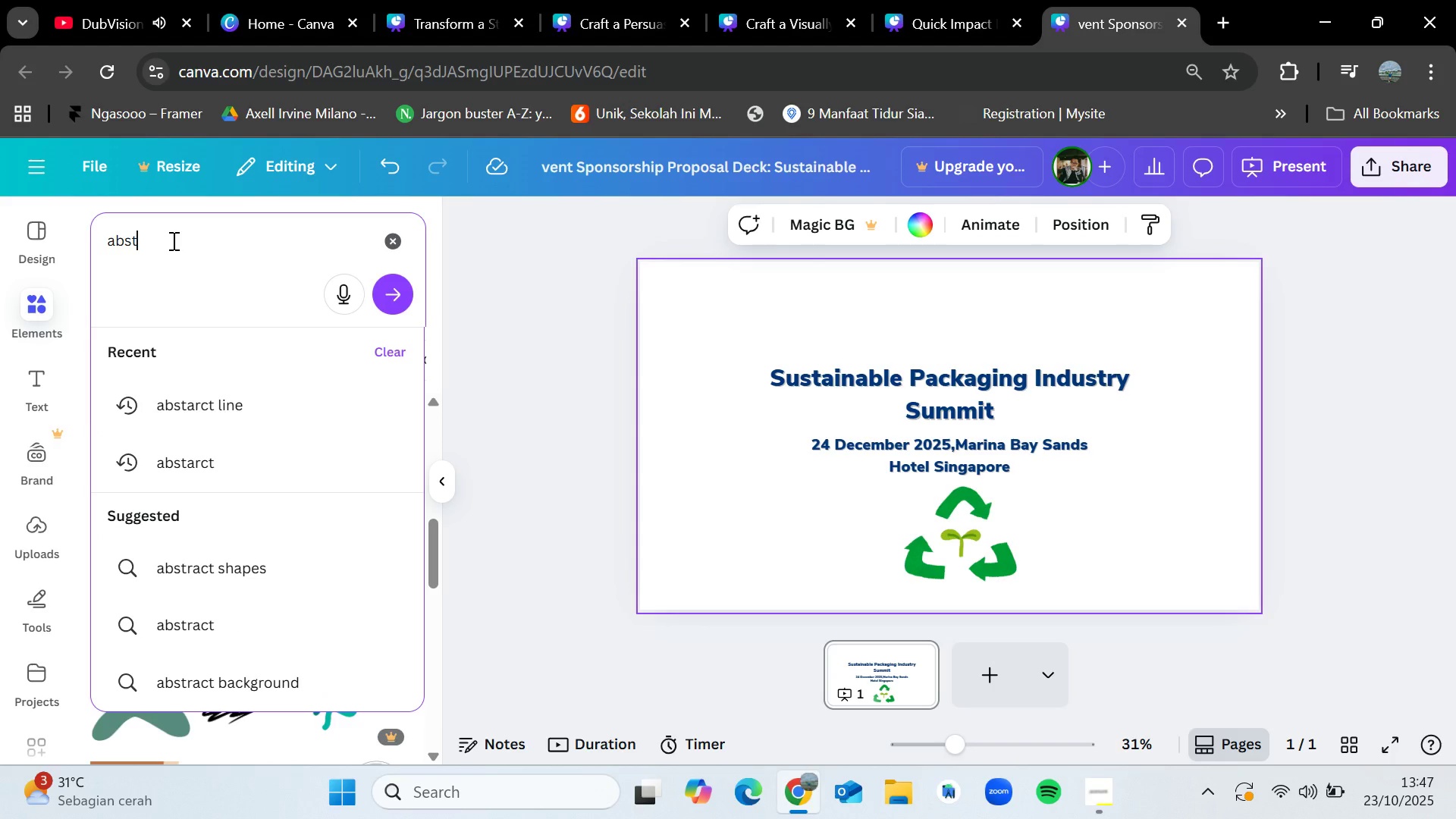 
left_click([192, 626])
 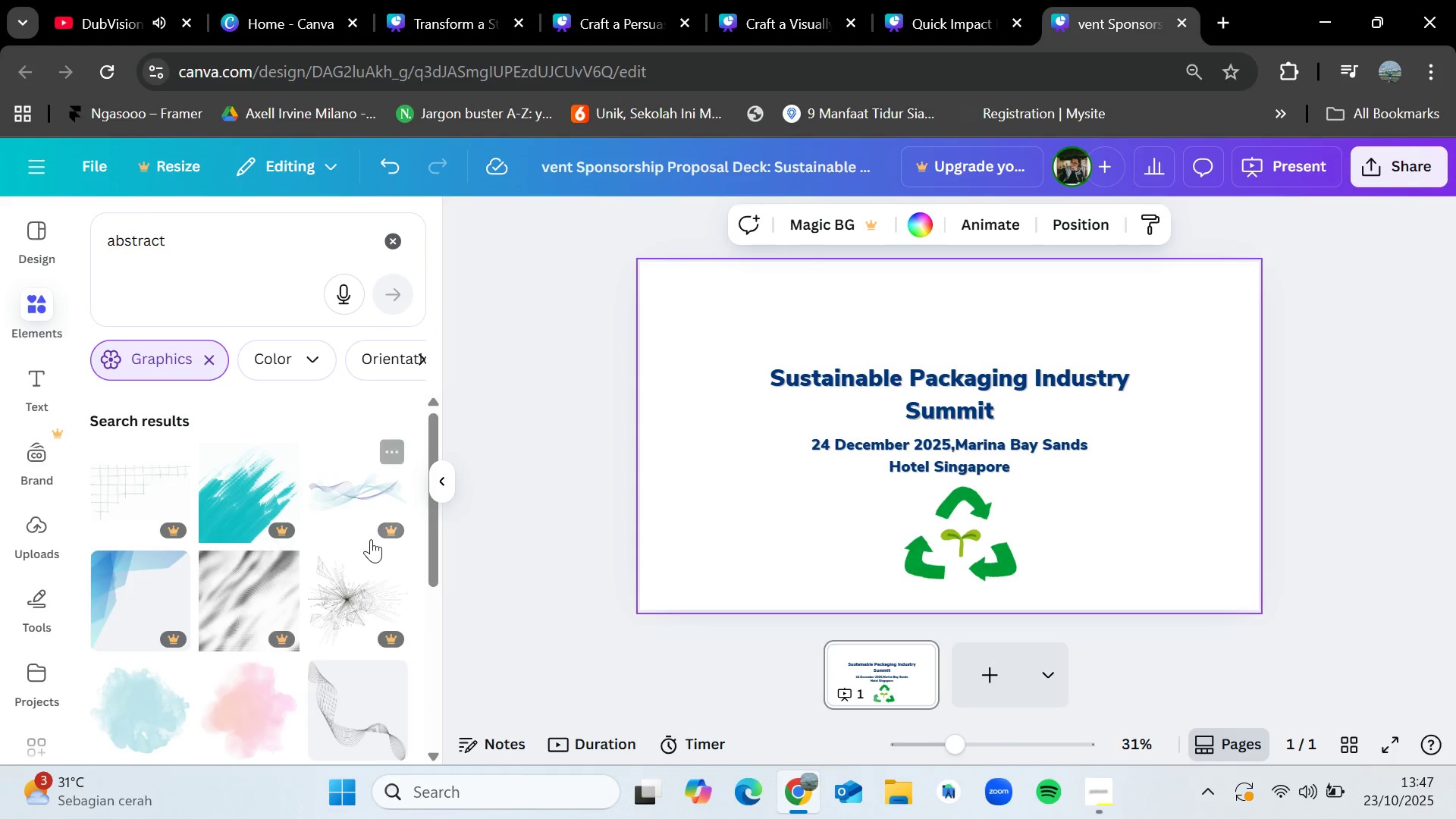 
scroll: coordinate [343, 654], scroll_direction: down, amount: 2.0
 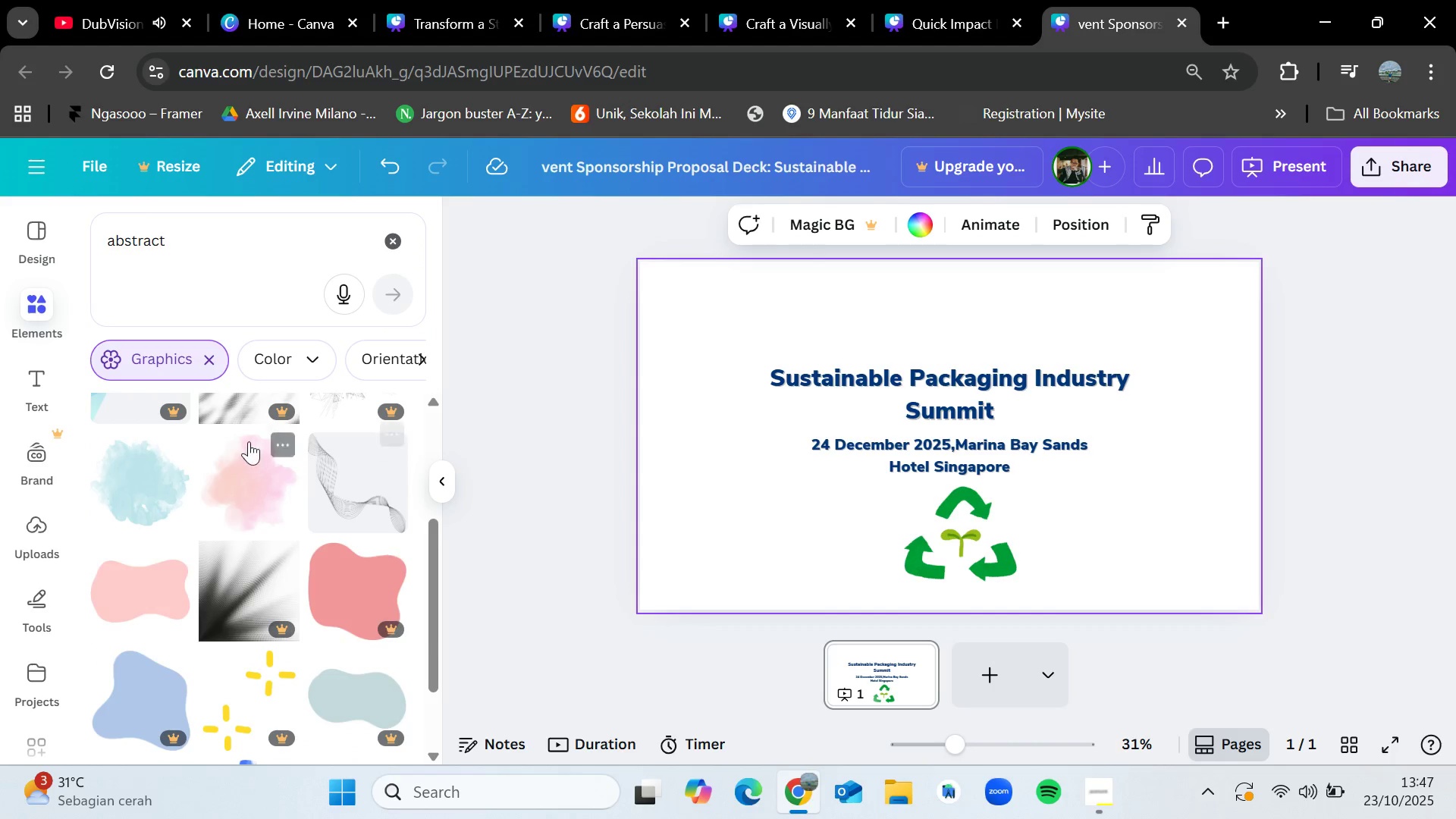 
left_click_drag(start_coordinate=[238, 475], to_coordinate=[661, 438])
 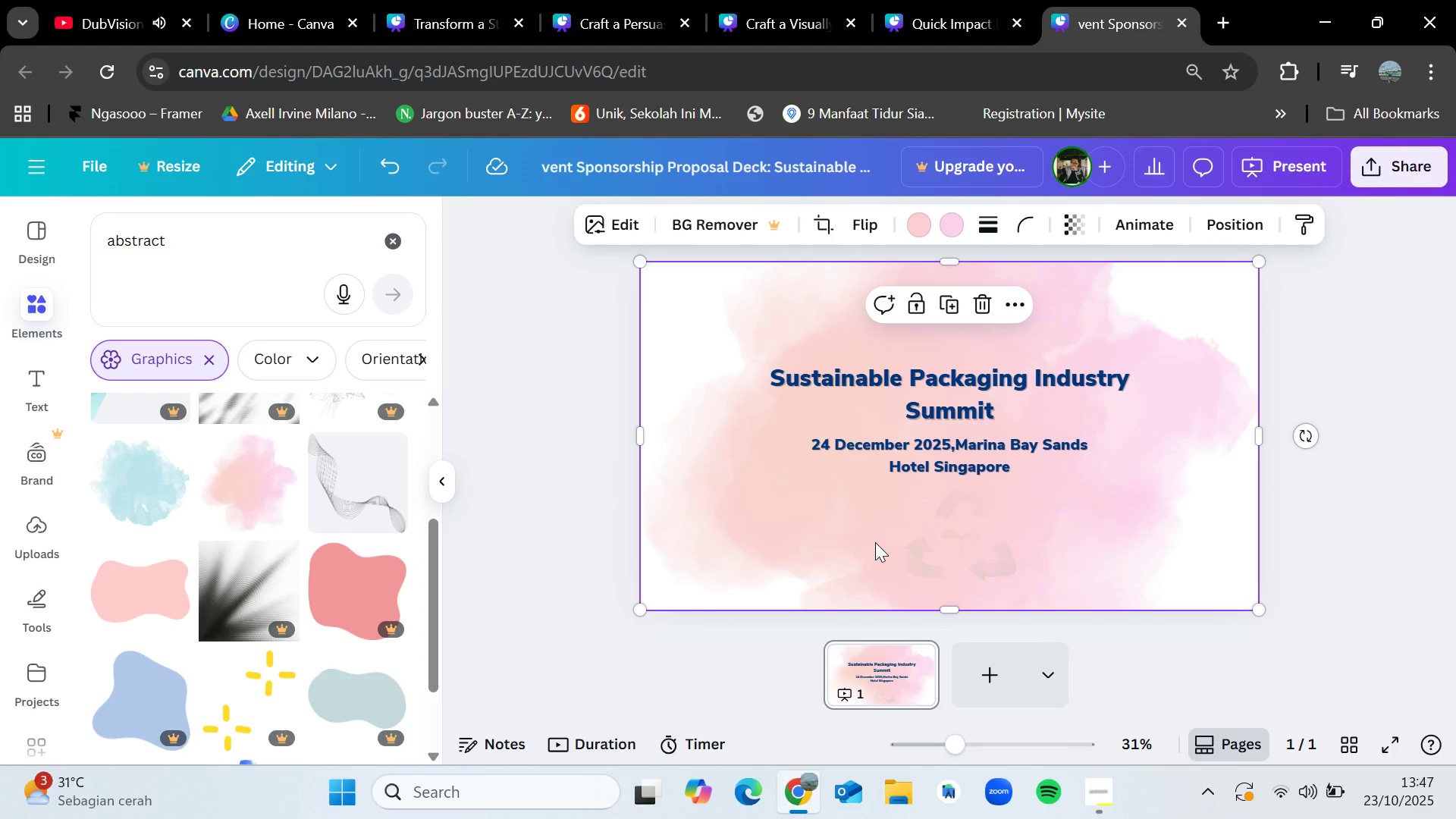 
key(Control+Z)
 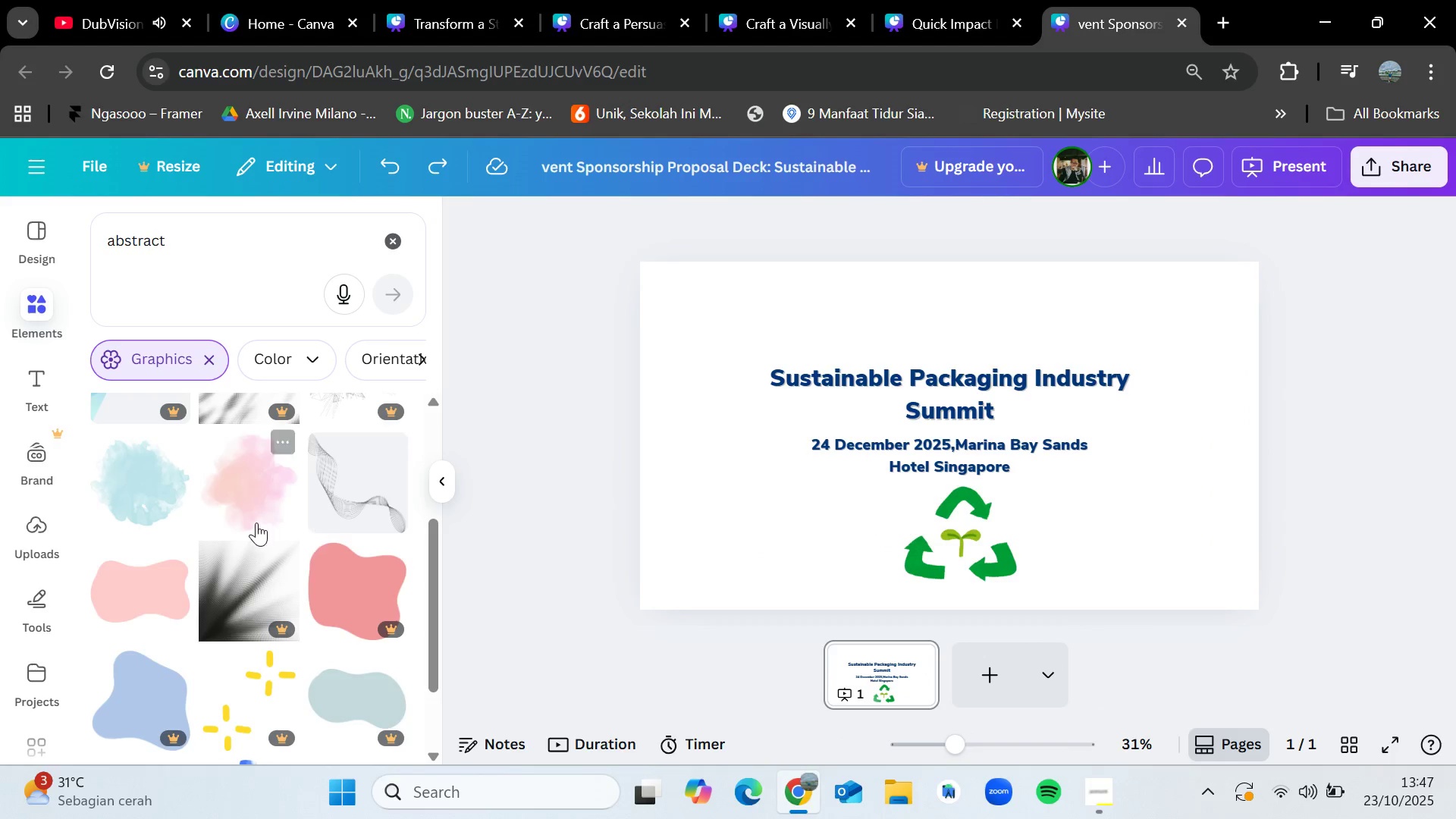 
left_click_drag(start_coordinate=[259, 472], to_coordinate=[673, 440])
 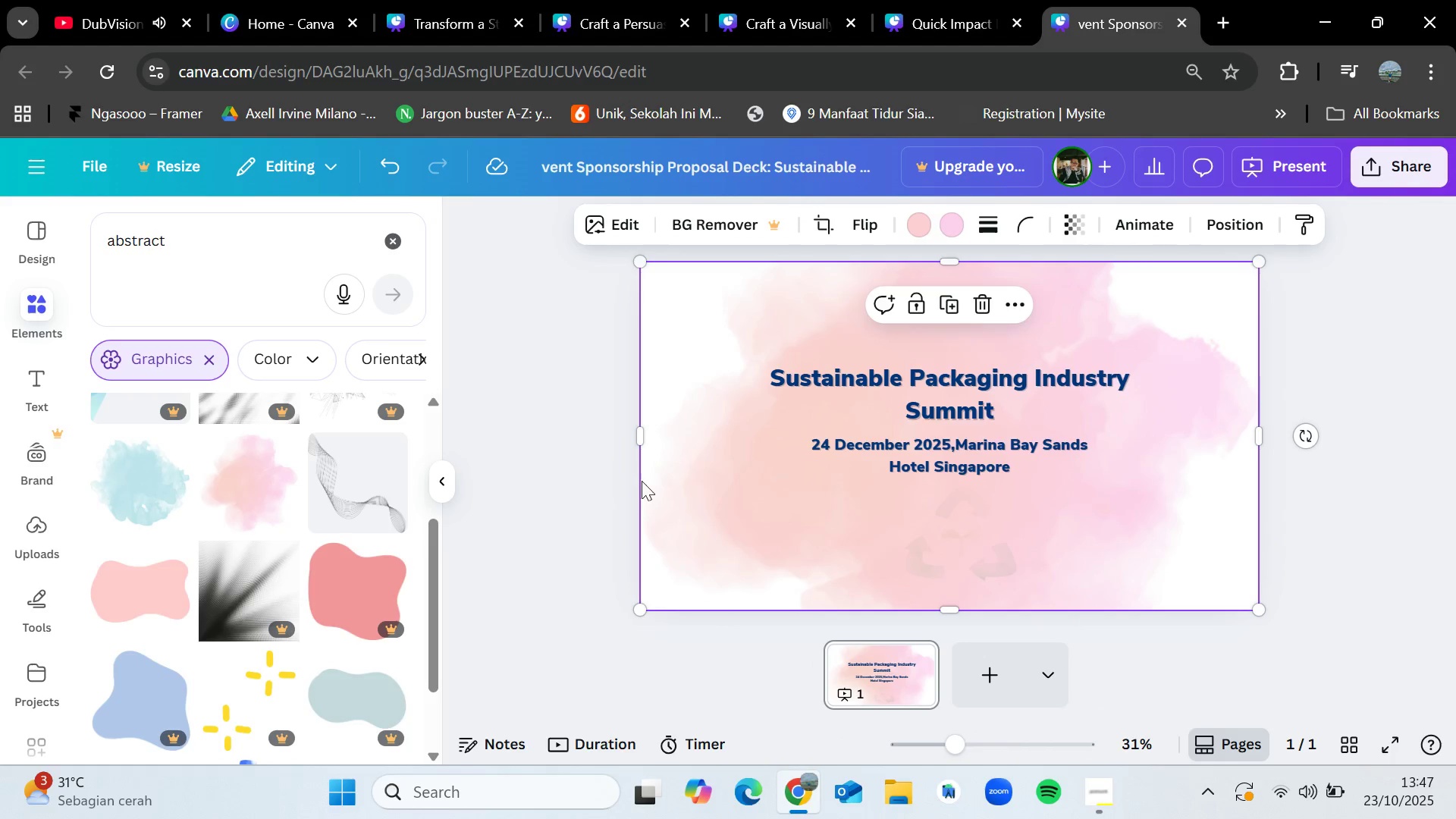 
key(Control+Z)
 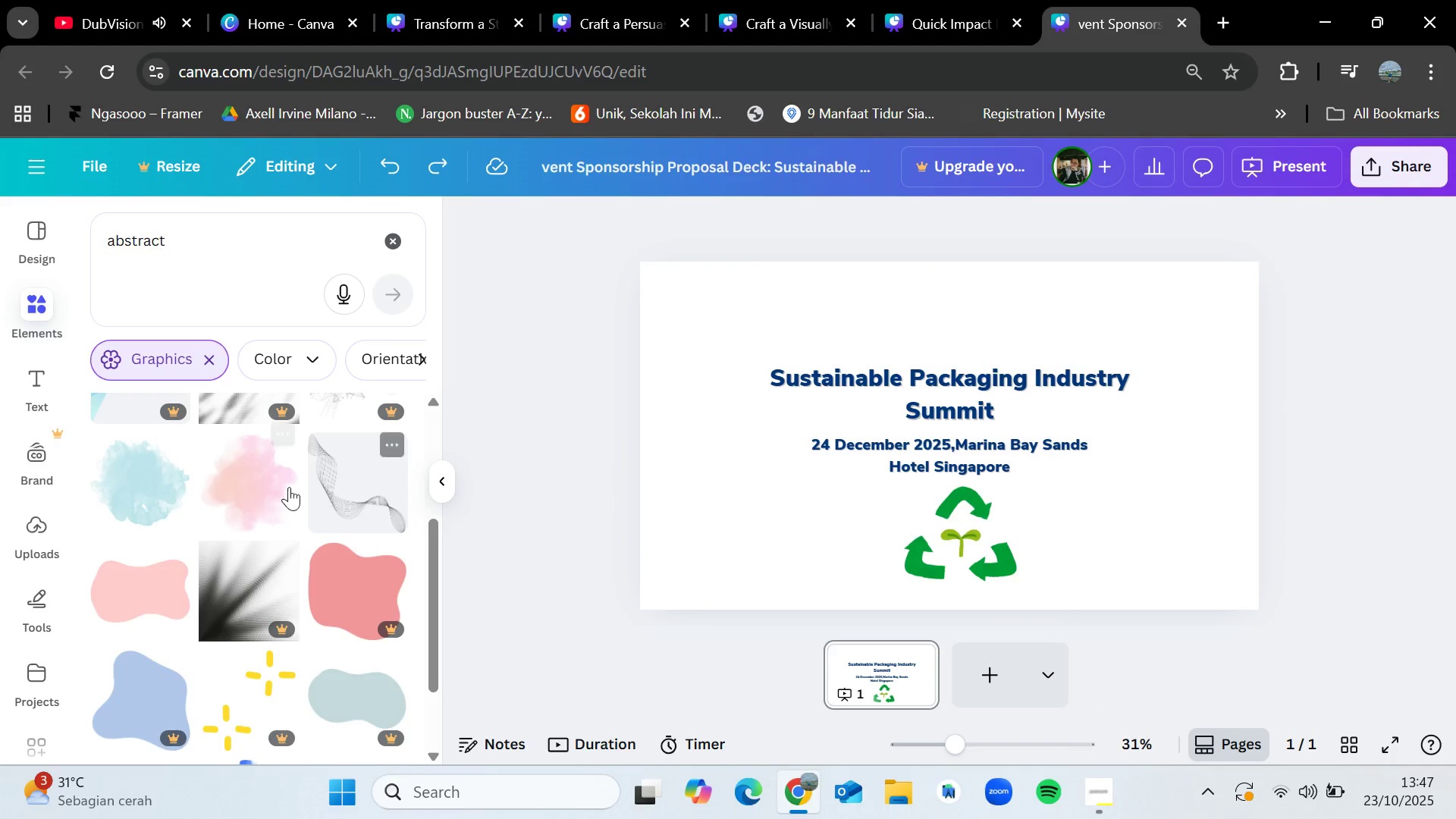 
left_click_drag(start_coordinate=[281, 486], to_coordinate=[739, 391])
 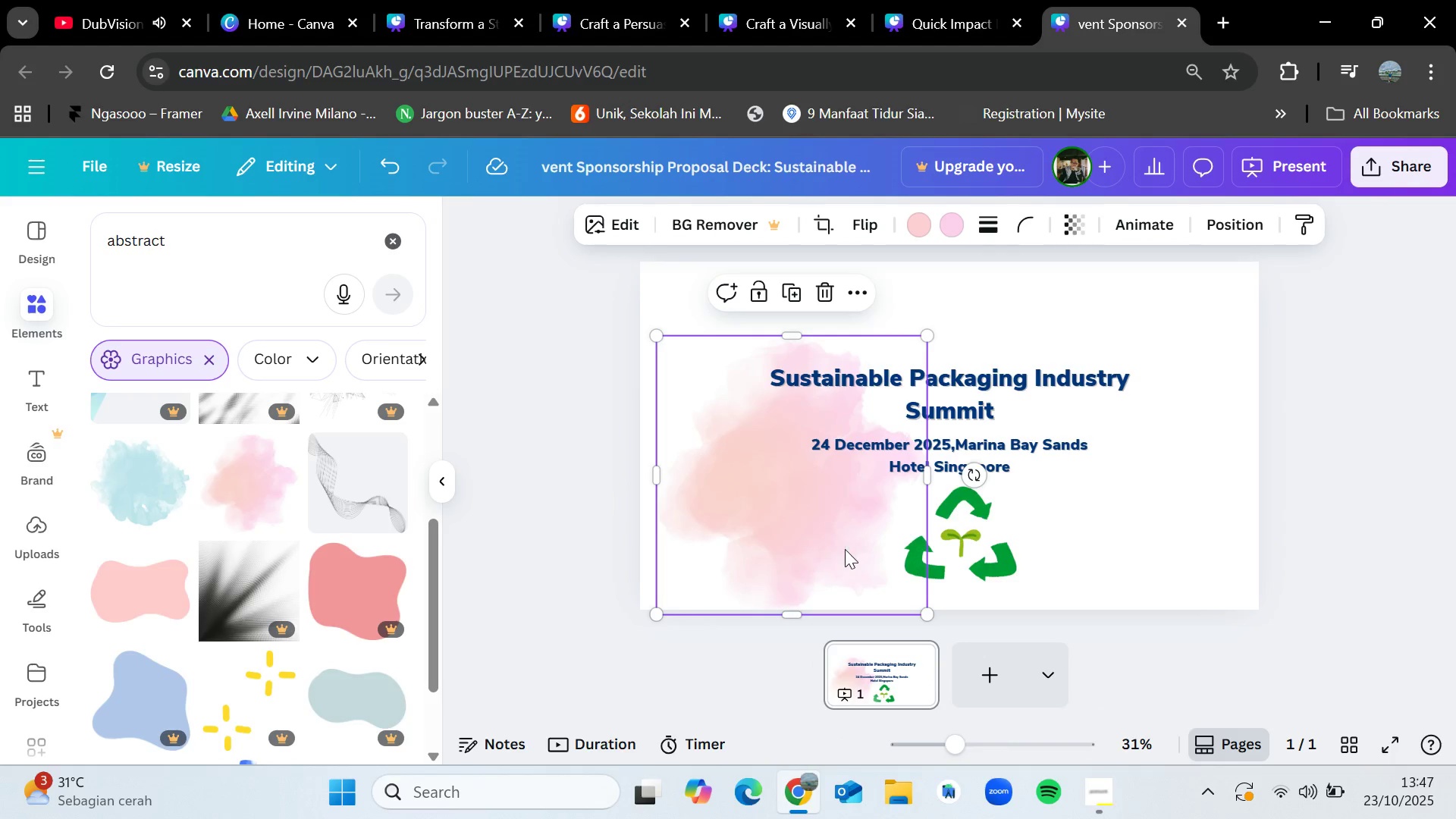 
left_click_drag(start_coordinate=[836, 543], to_coordinate=[770, 608])
 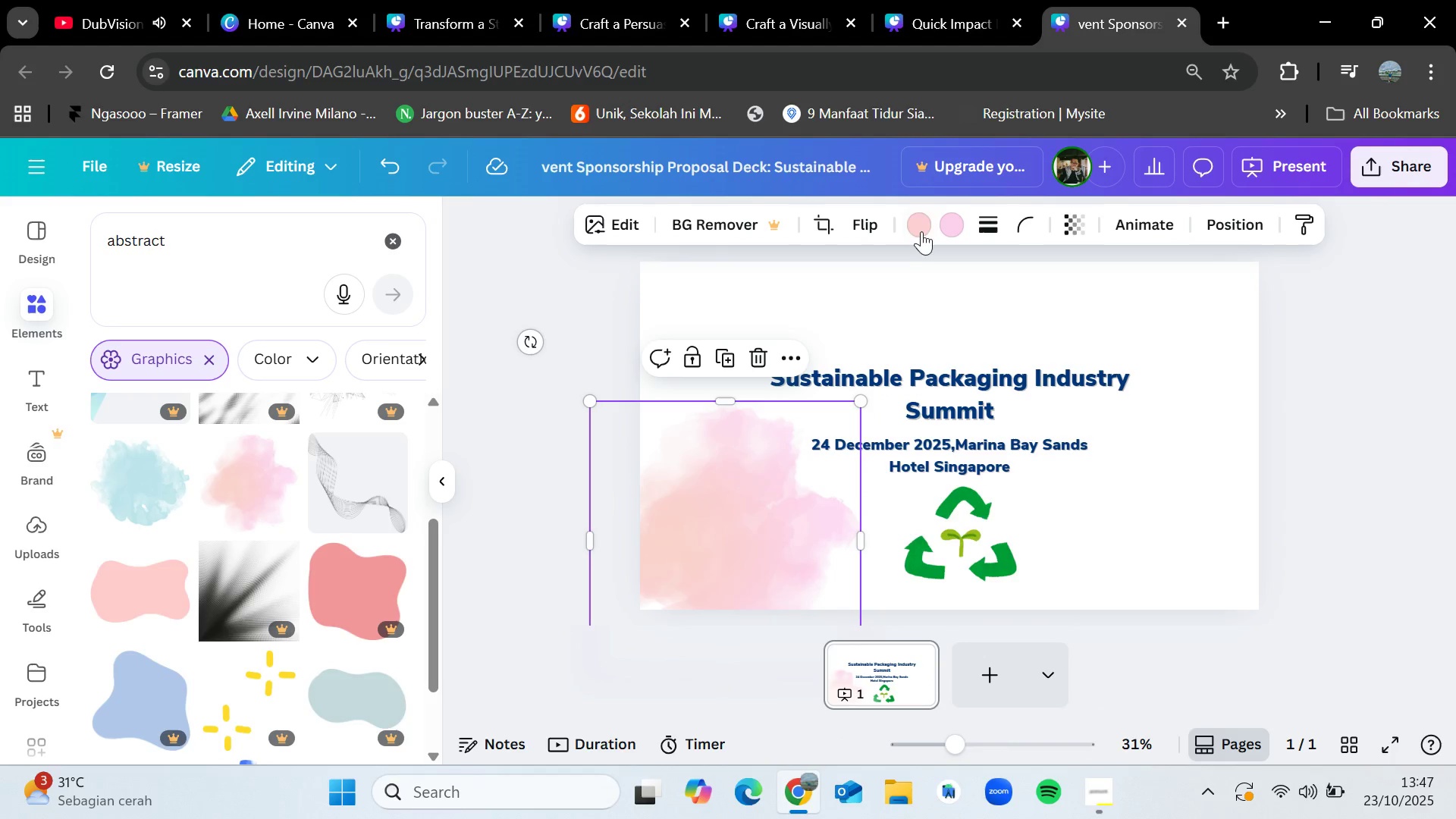 
left_click([921, 226])
 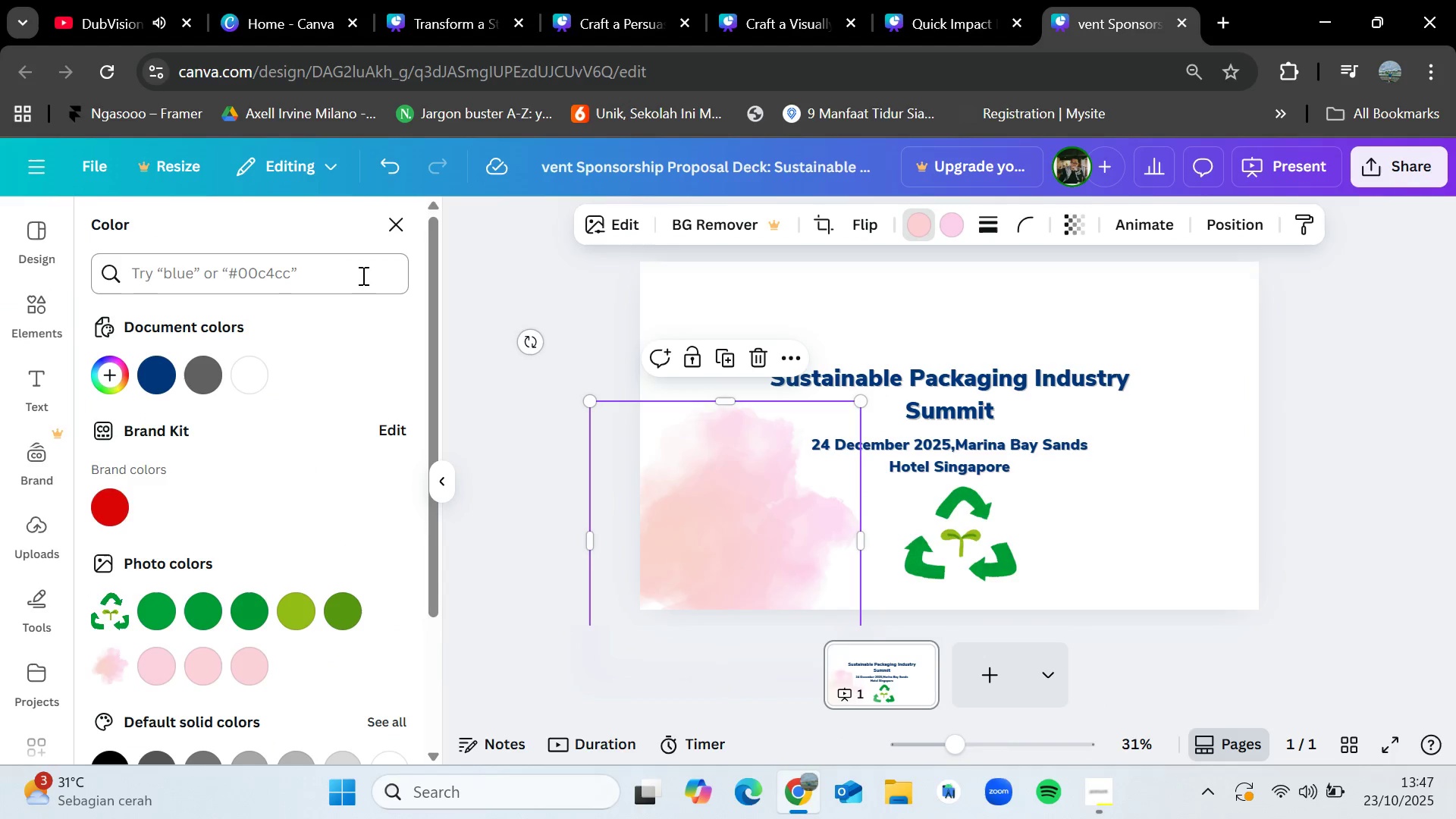 
left_click([357, 275])
 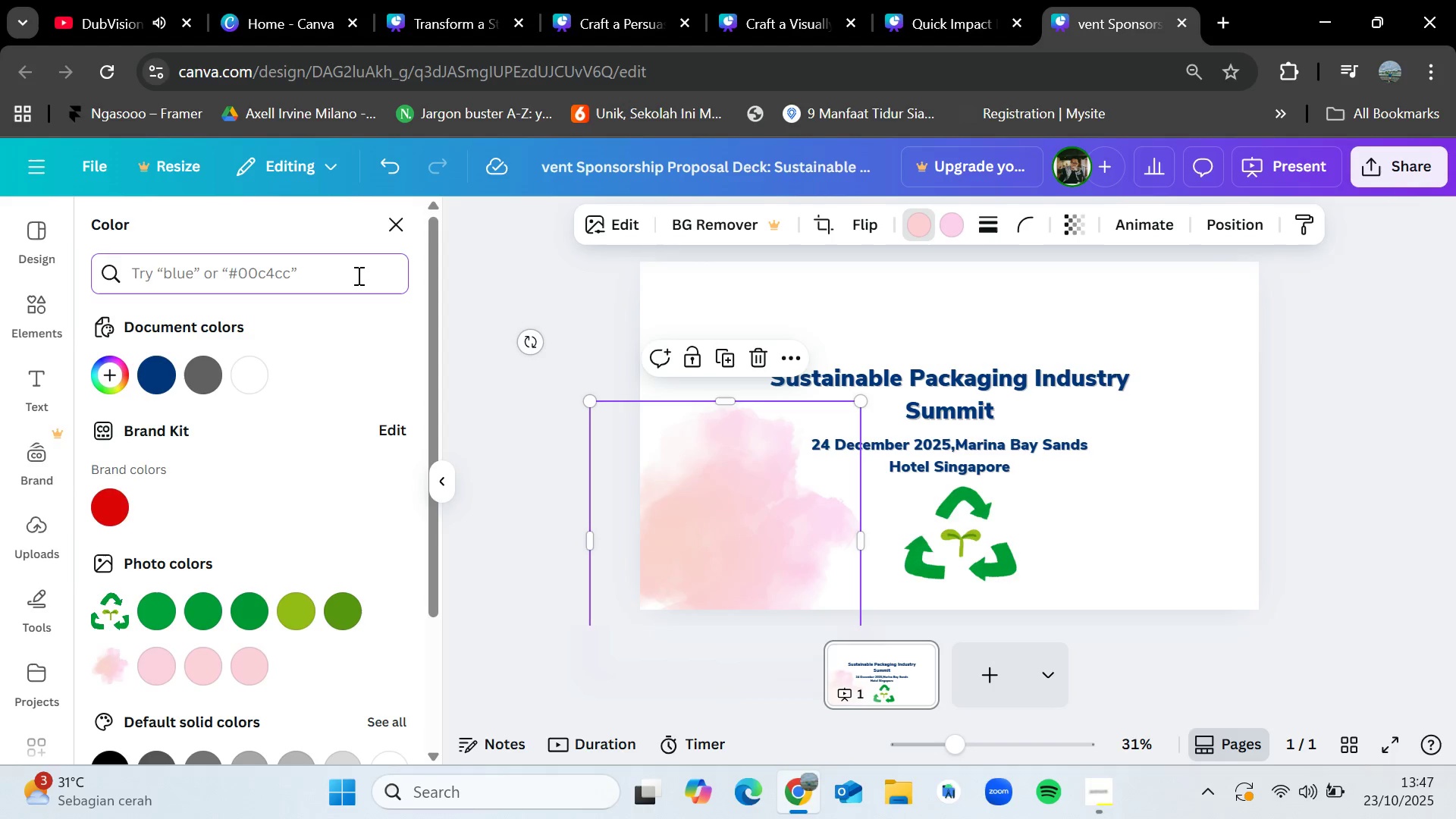 
type(green)
 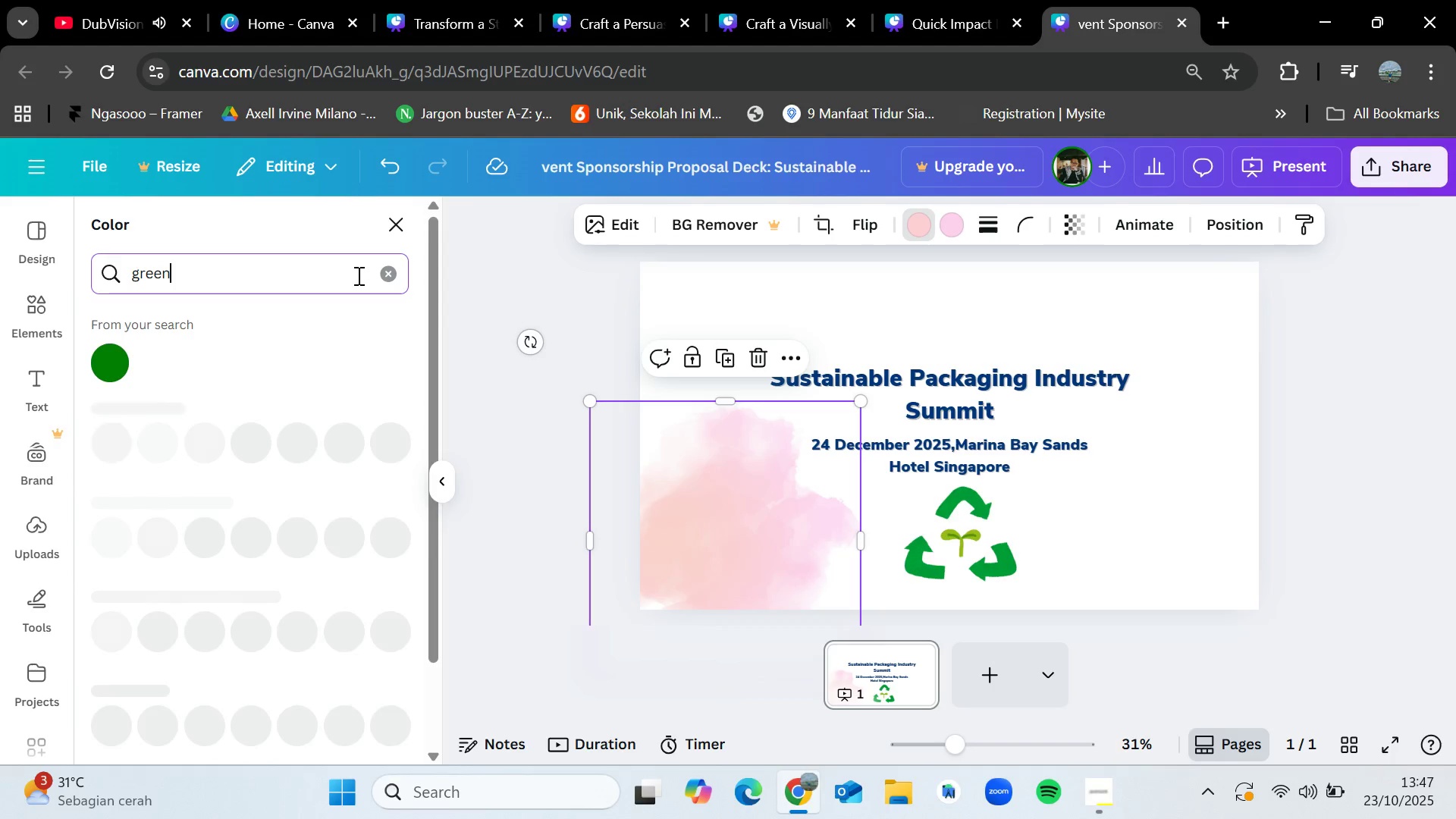 
key(Enter)
 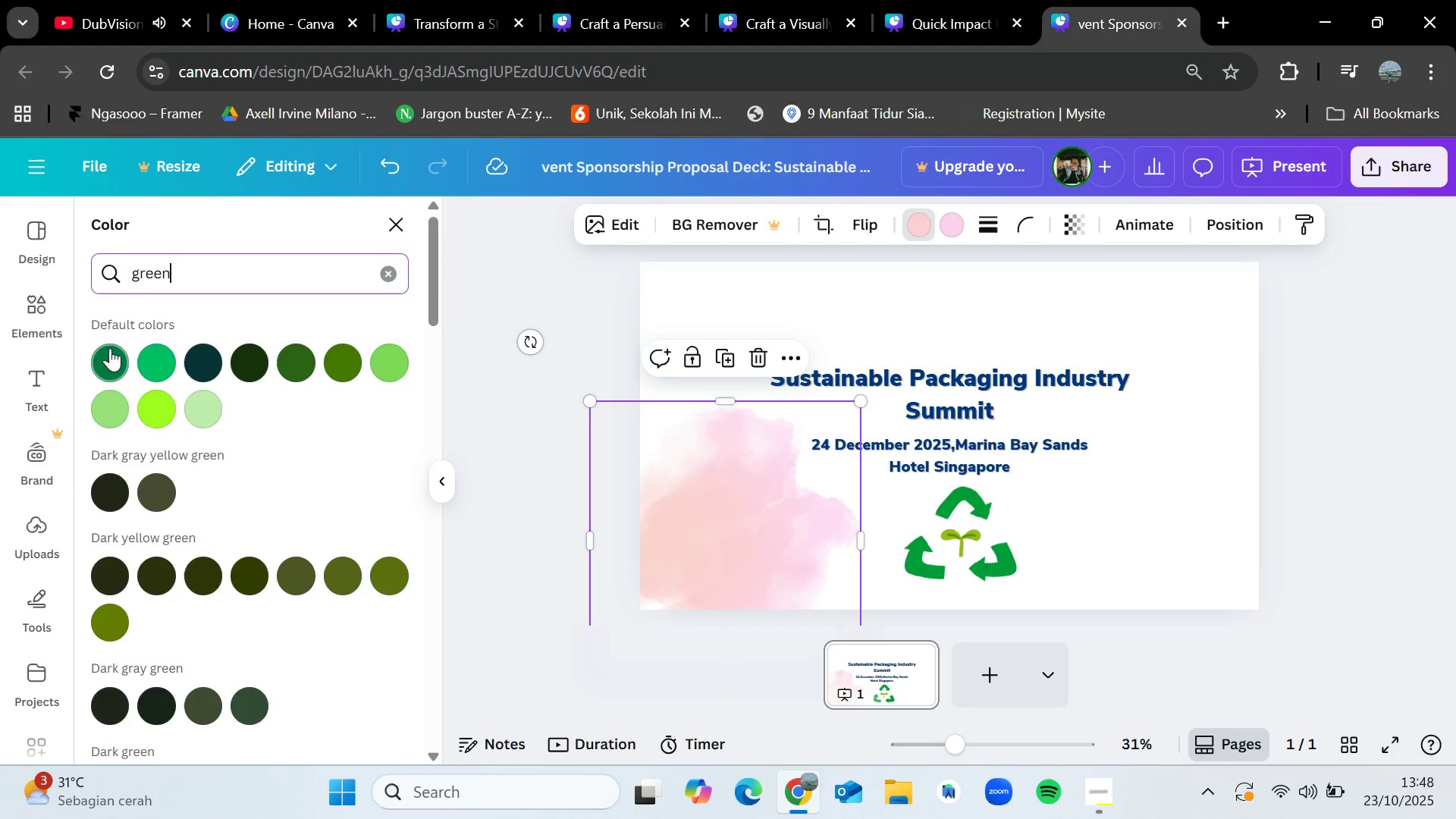 
left_click([110, 348])
 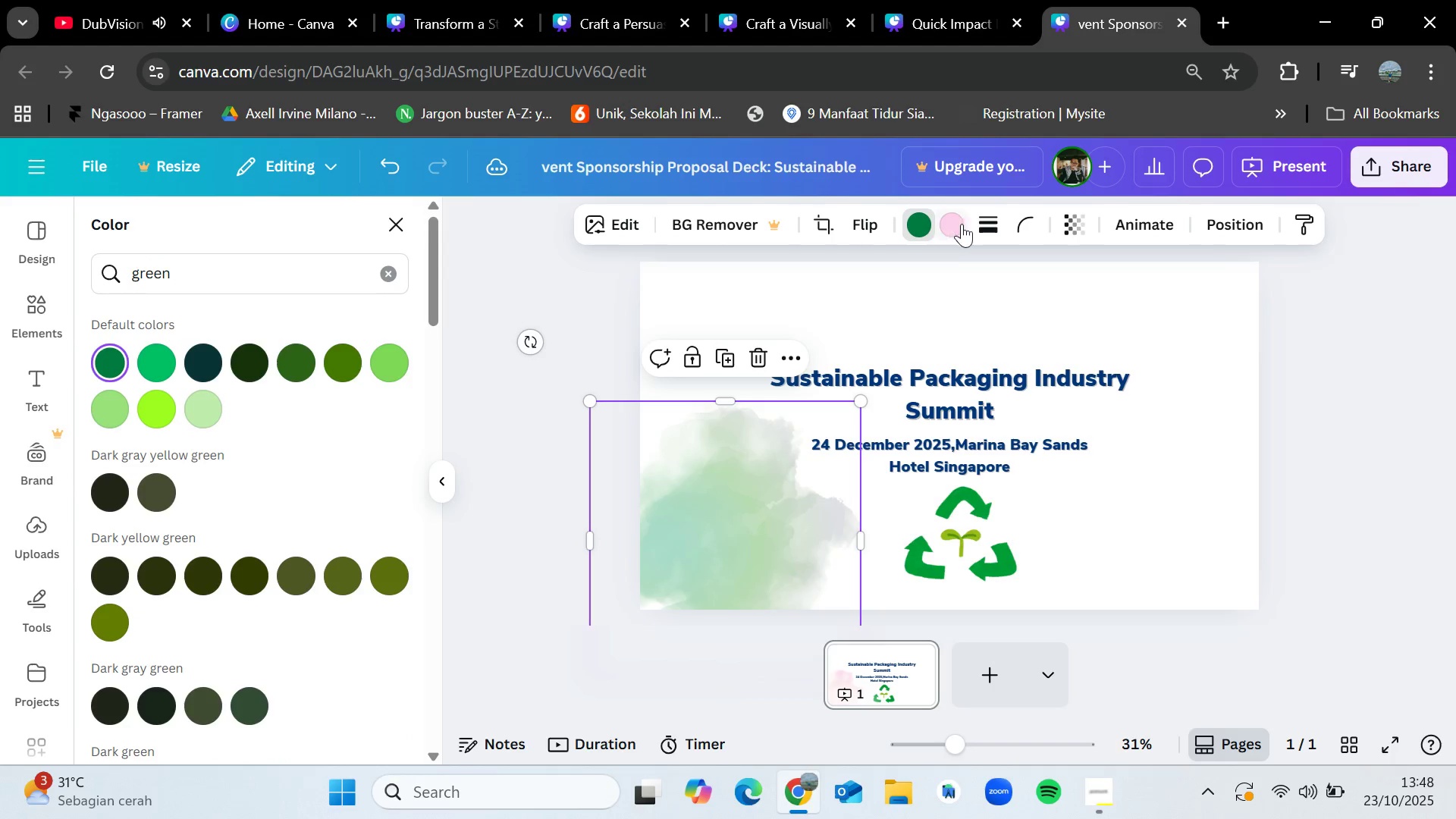 
left_click([962, 221])
 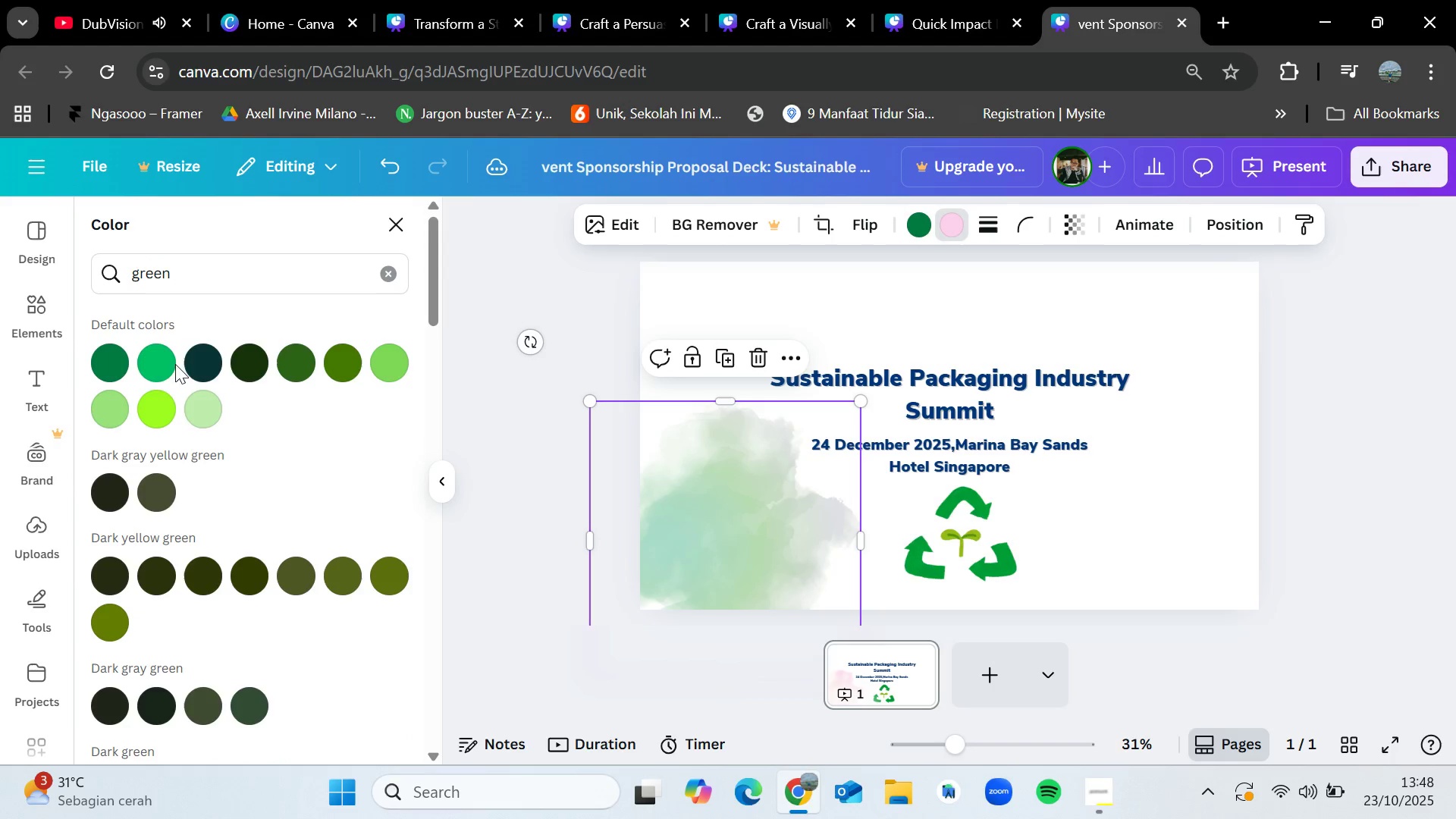 
left_click([151, 371])
 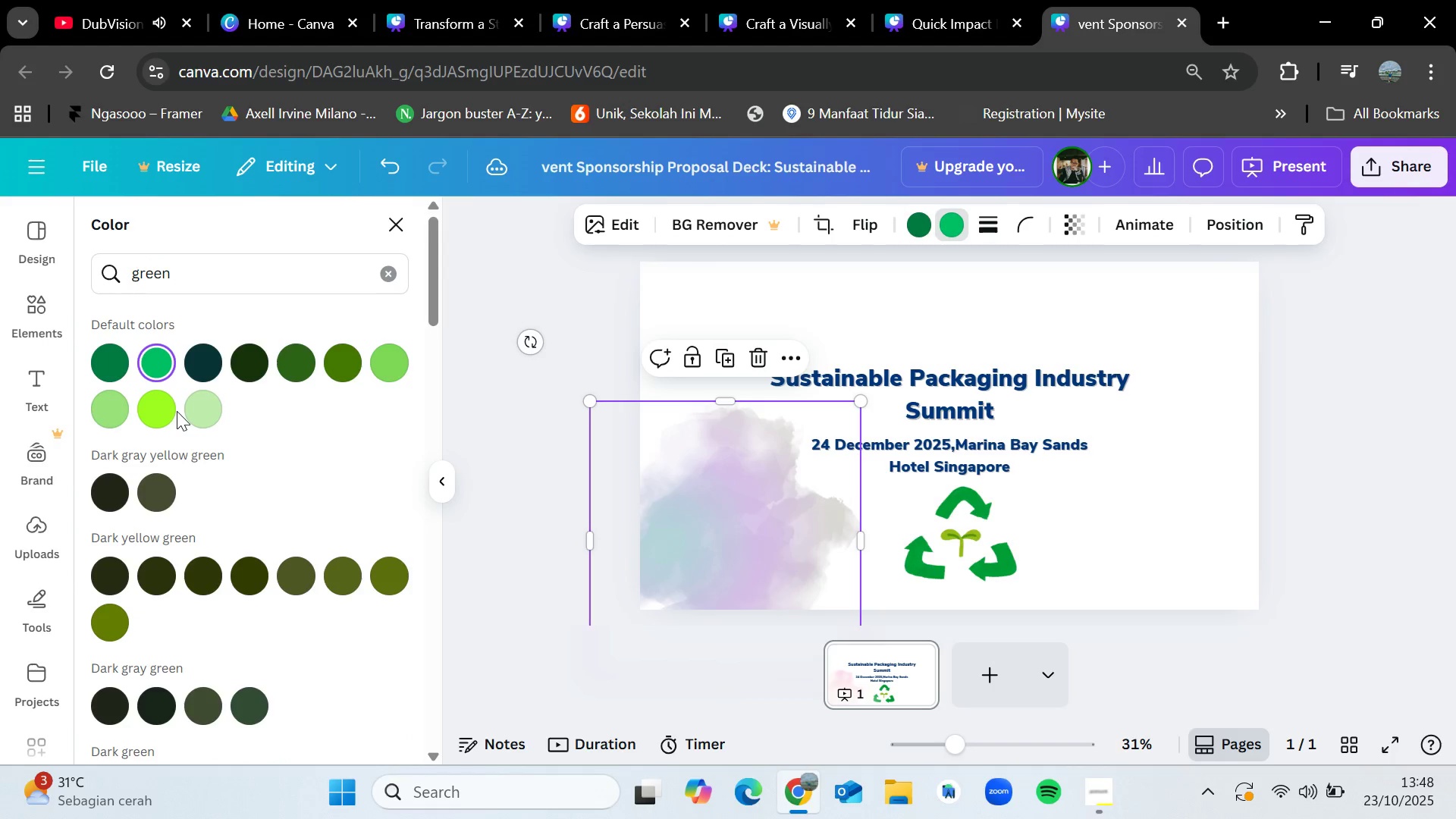 
left_click([163, 413])
 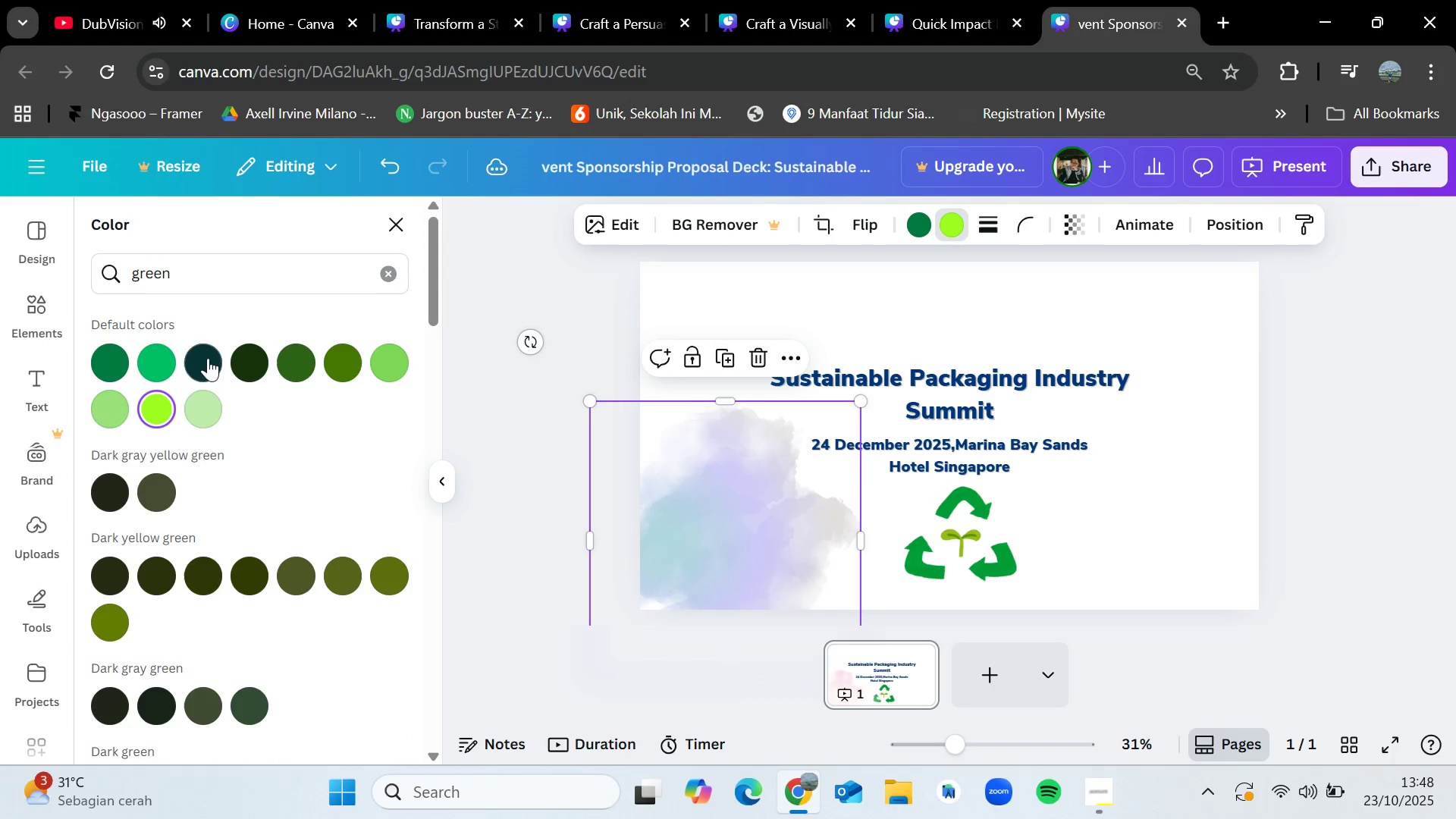 
left_click([215, 353])
 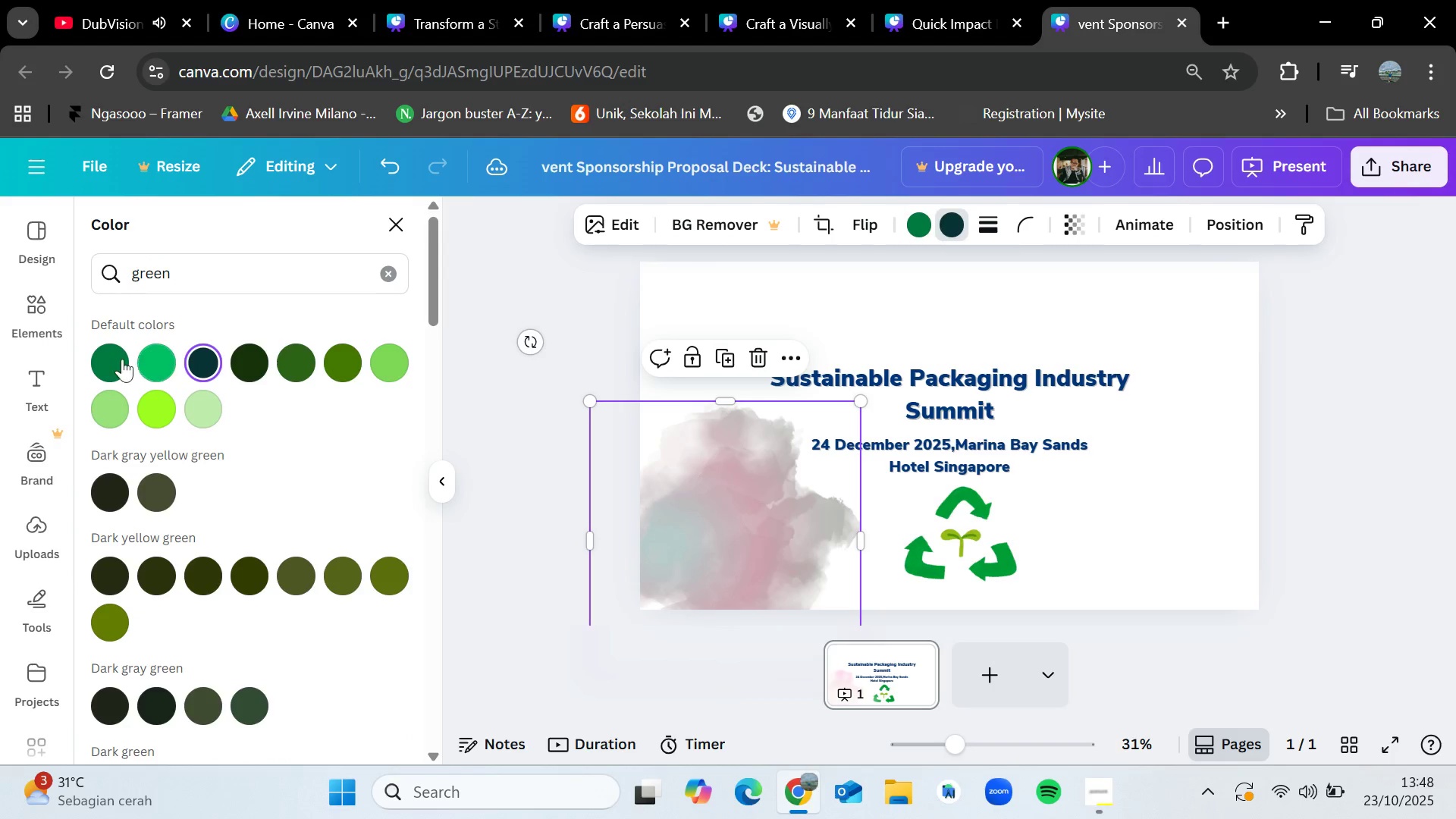 
left_click([120, 358])
 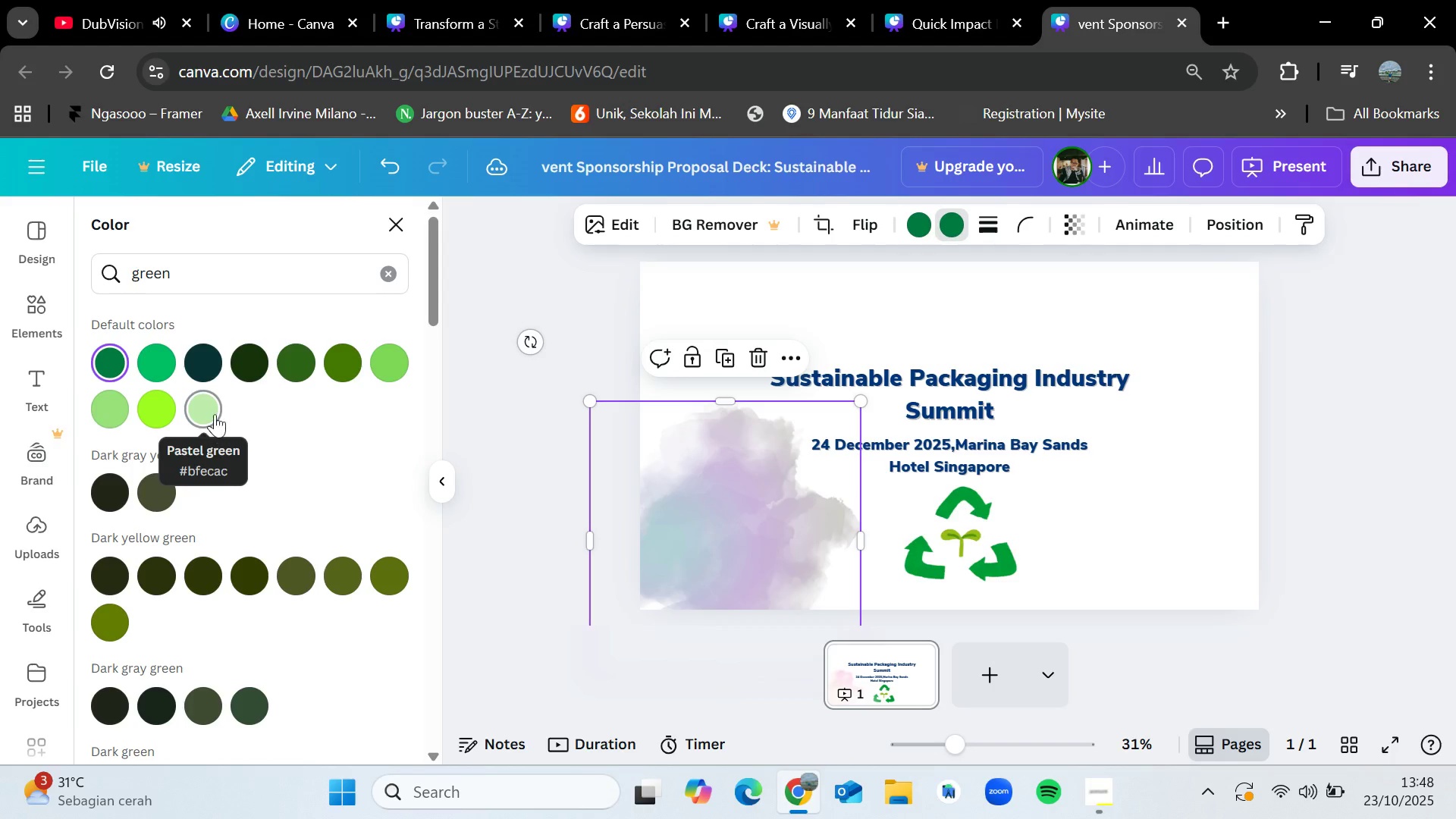 
left_click([297, 356])
 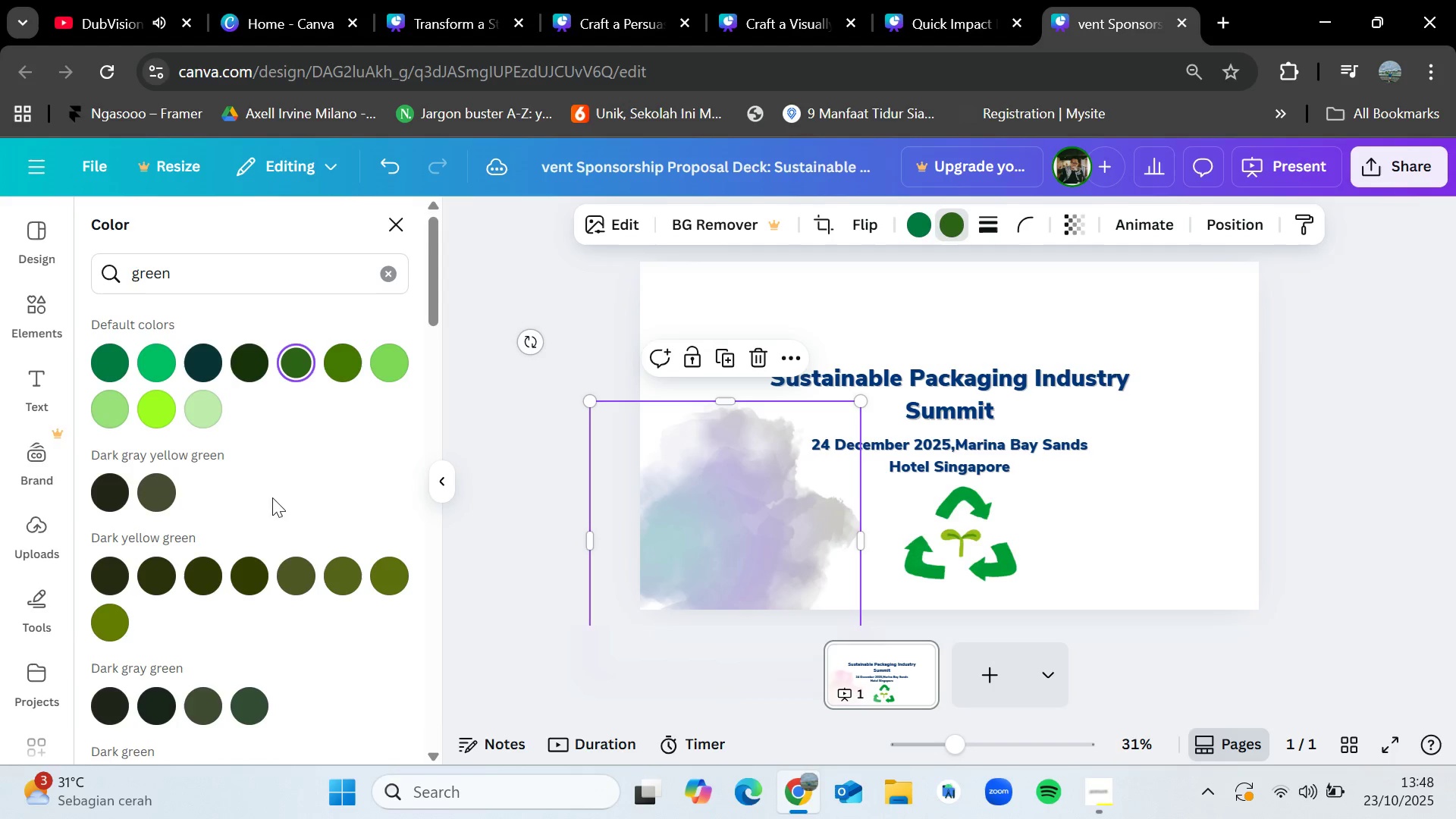 
scroll: coordinate [233, 570], scroll_direction: down, amount: 5.0
 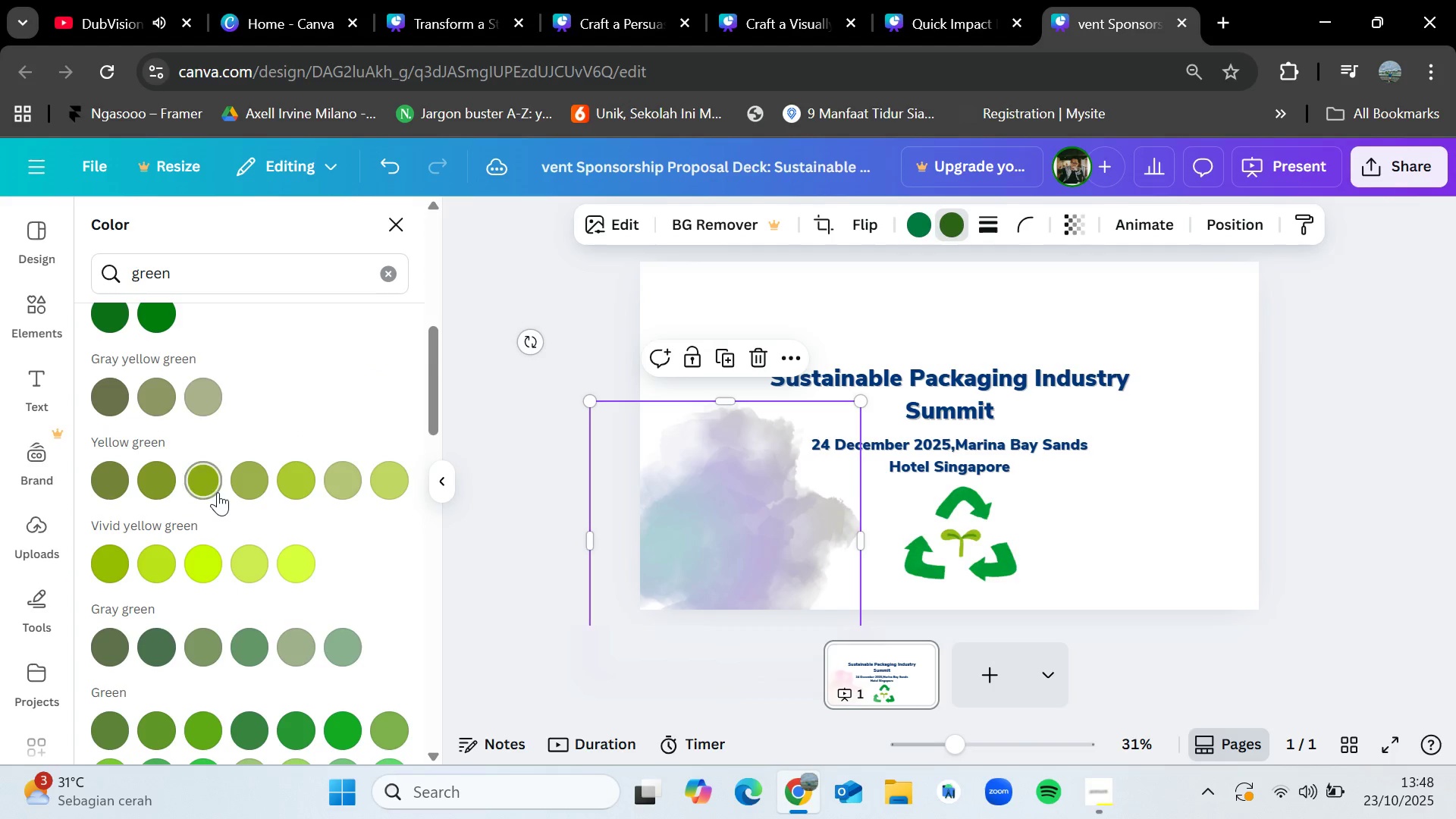 
left_click([218, 492])
 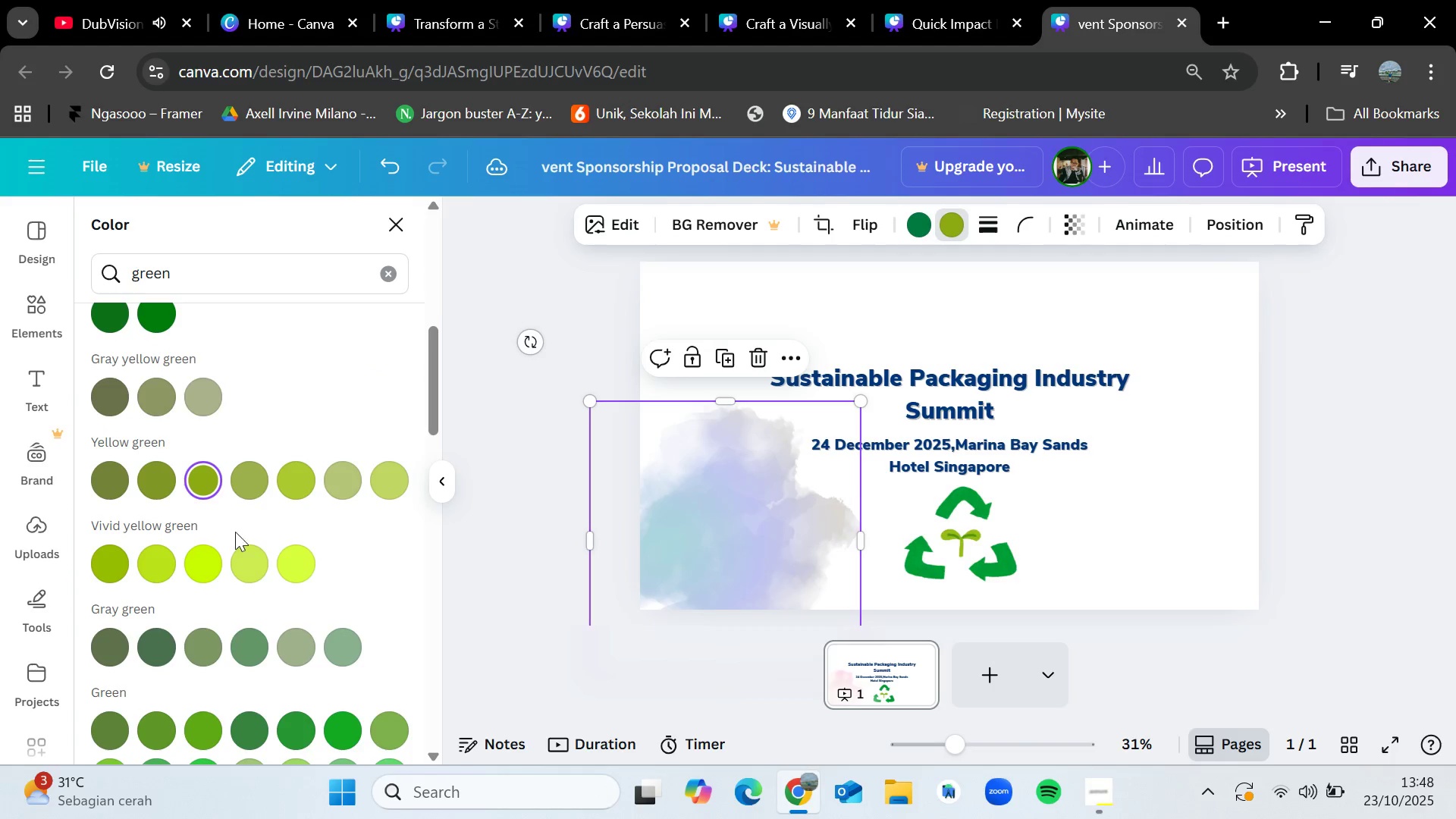 
scroll: coordinate [242, 533], scroll_direction: up, amount: 5.0
 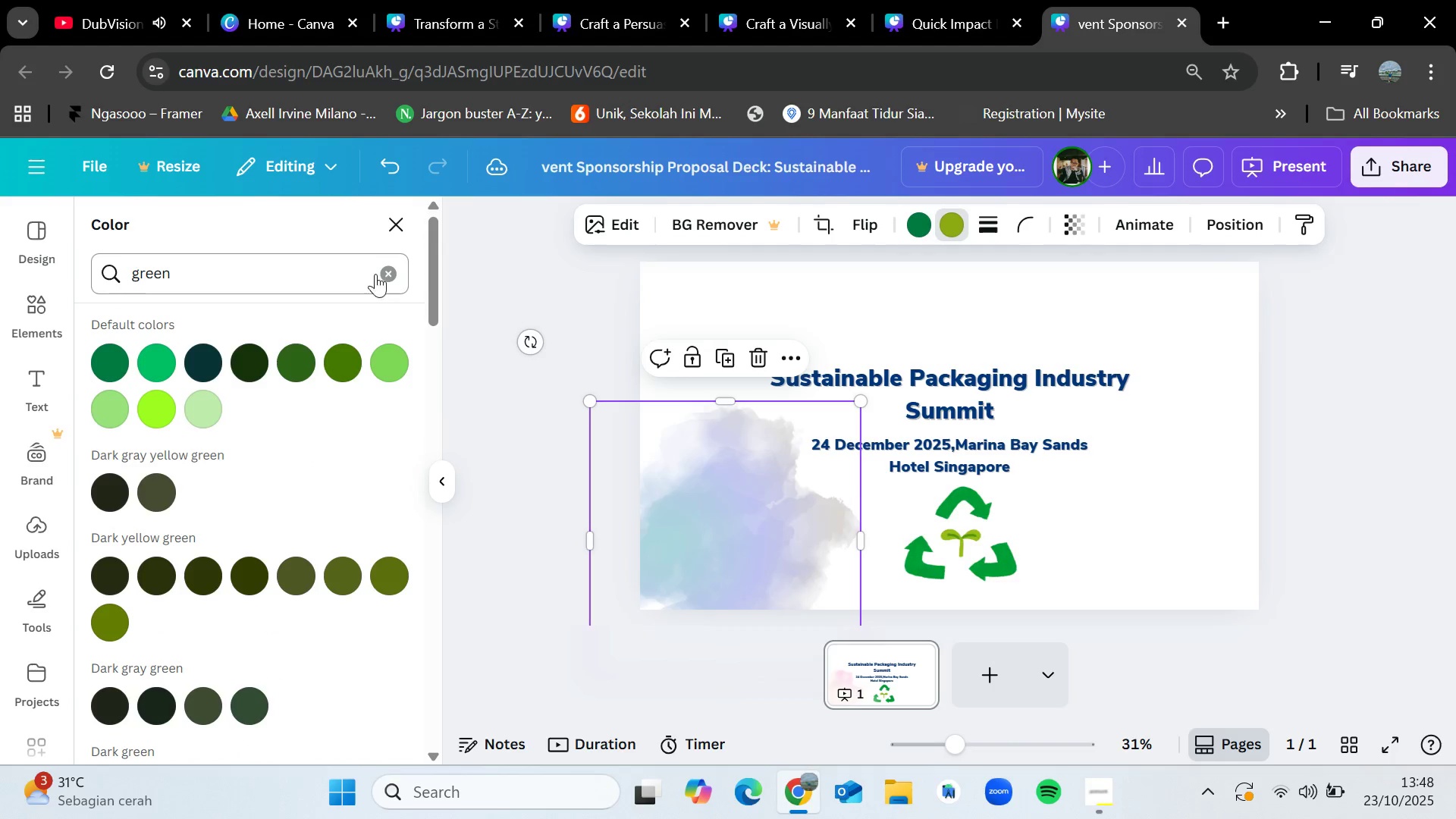 
left_click([385, 281])
 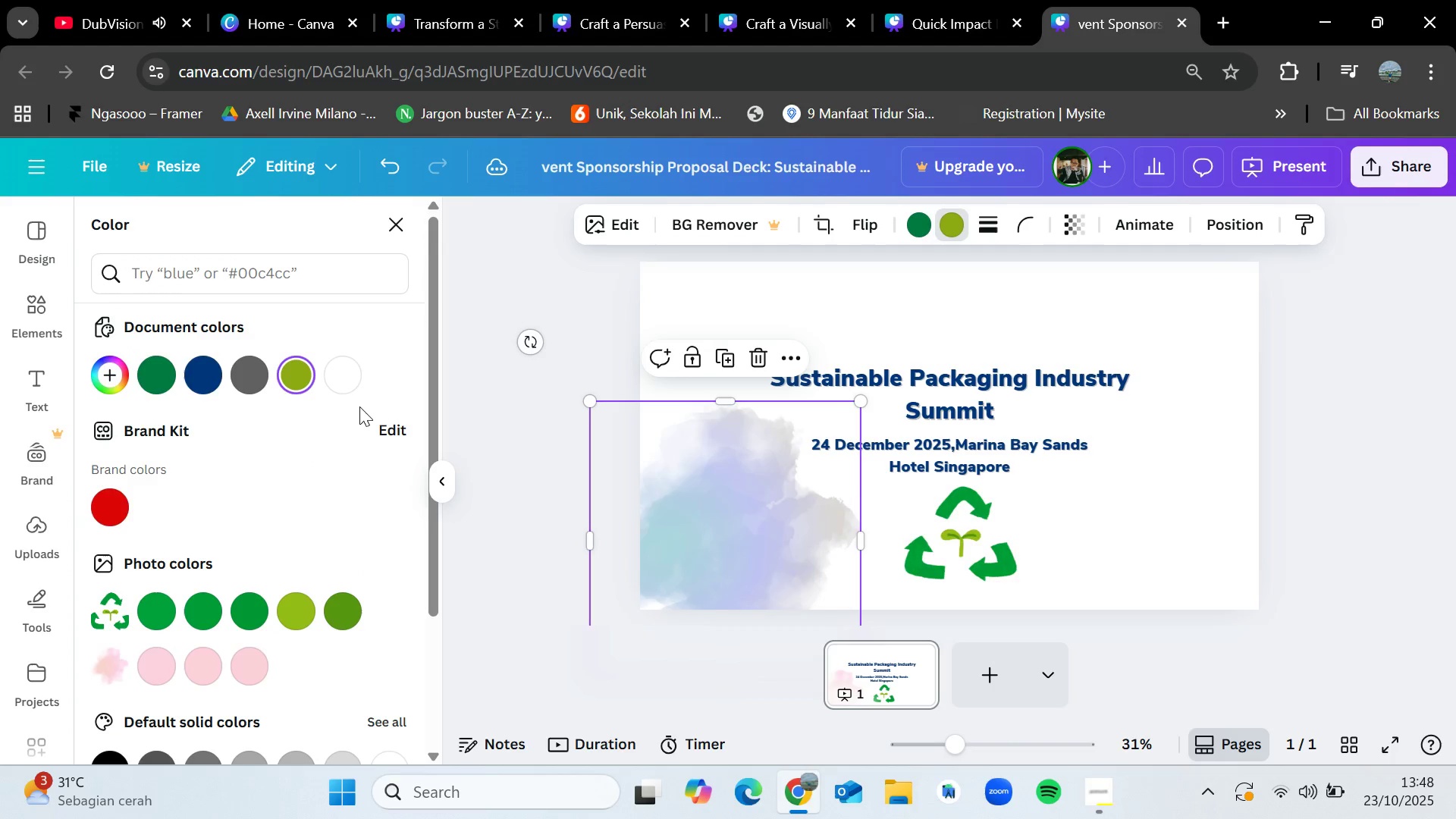 
left_click([353, 371])
 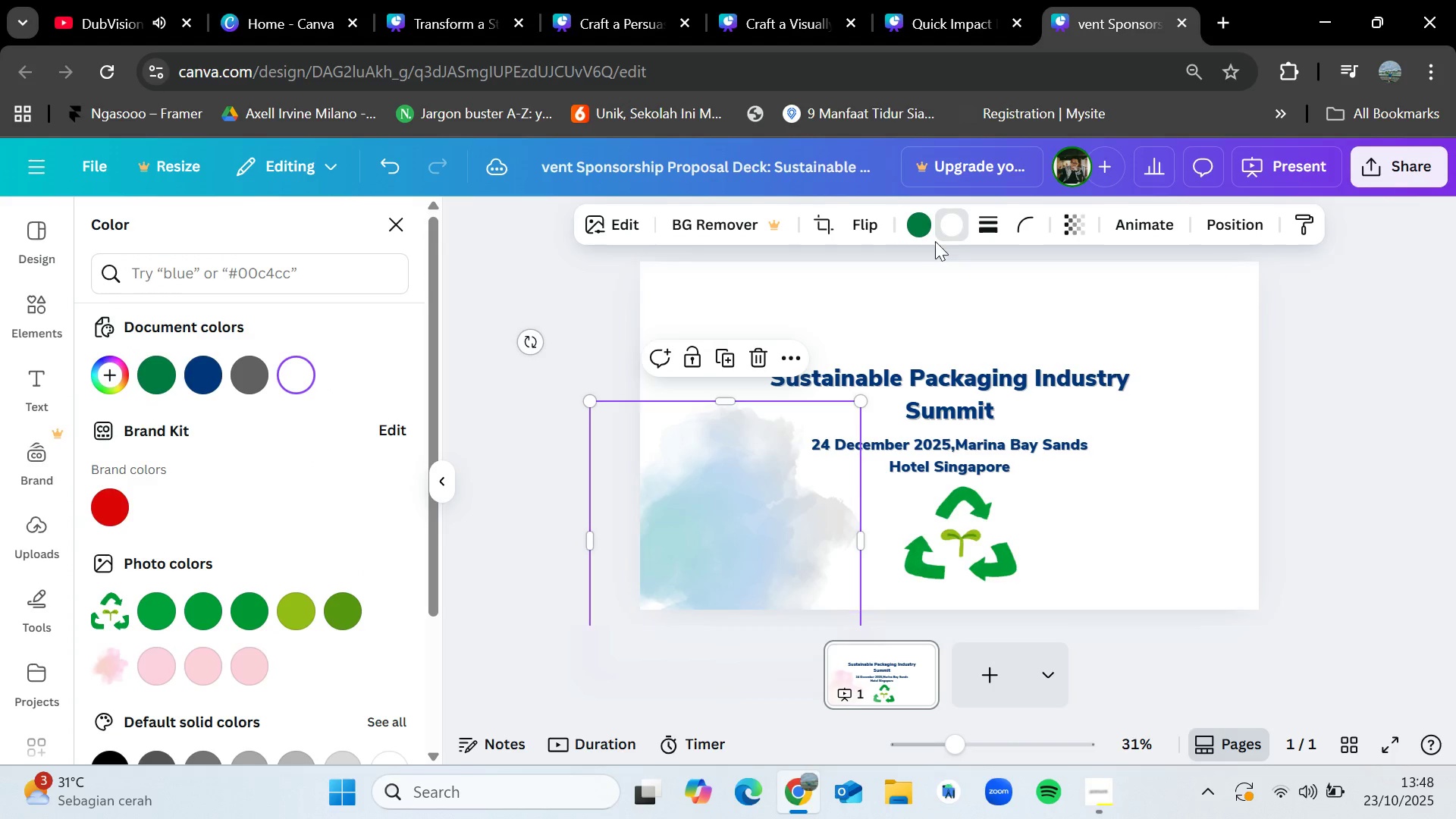 
left_click([927, 225])
 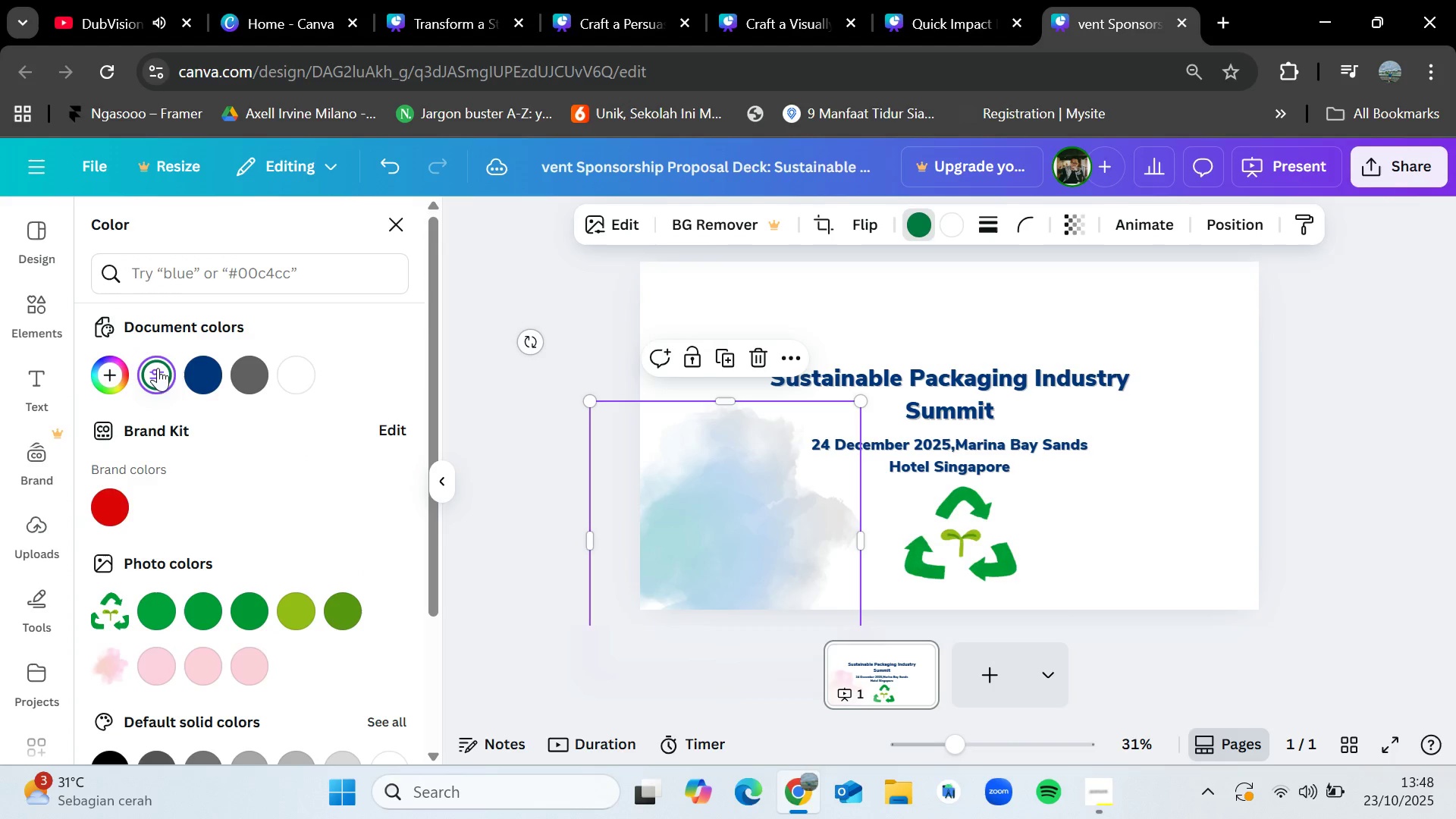 
key(Control+Z)
 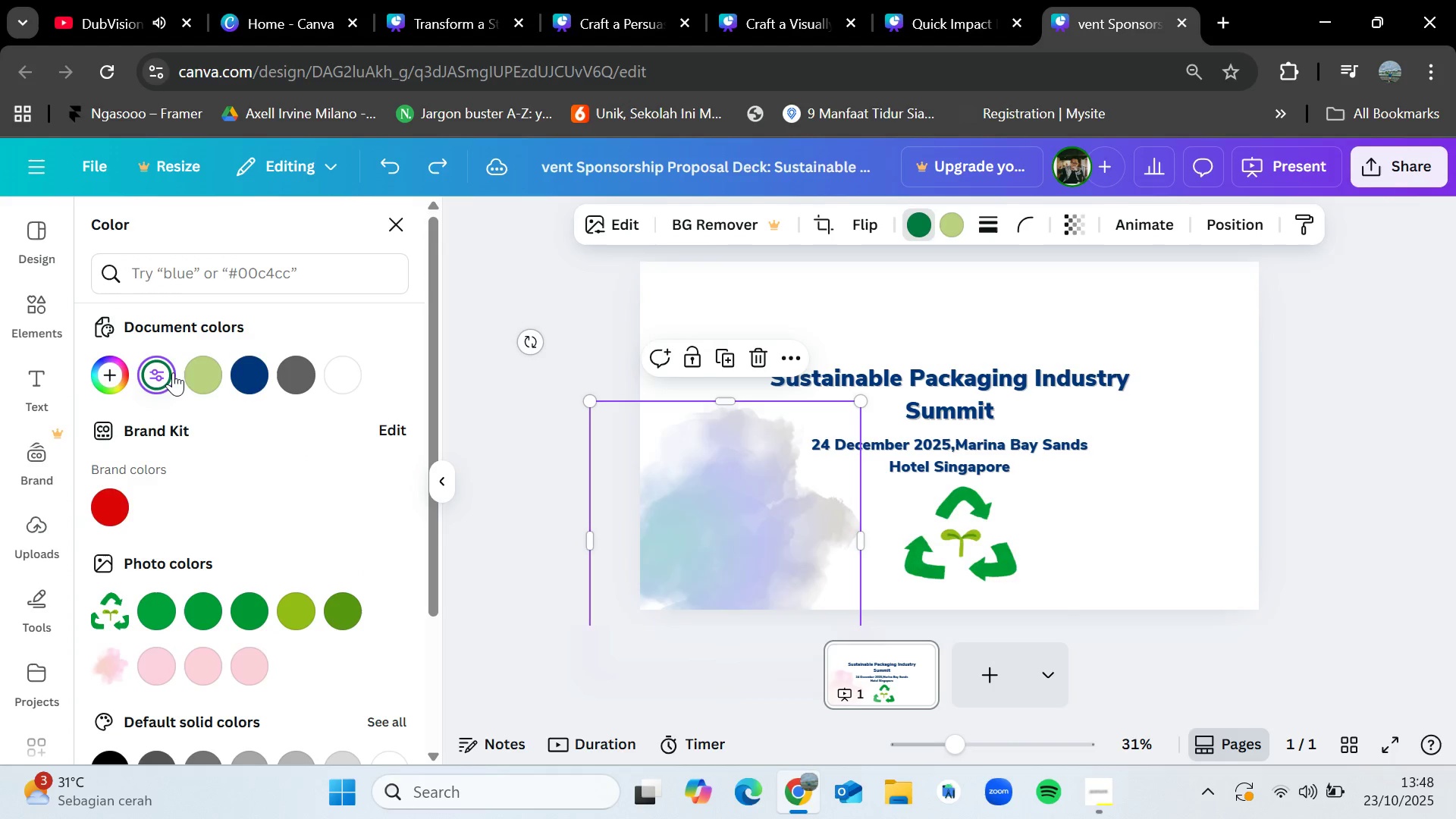 
key(Control+Z)
 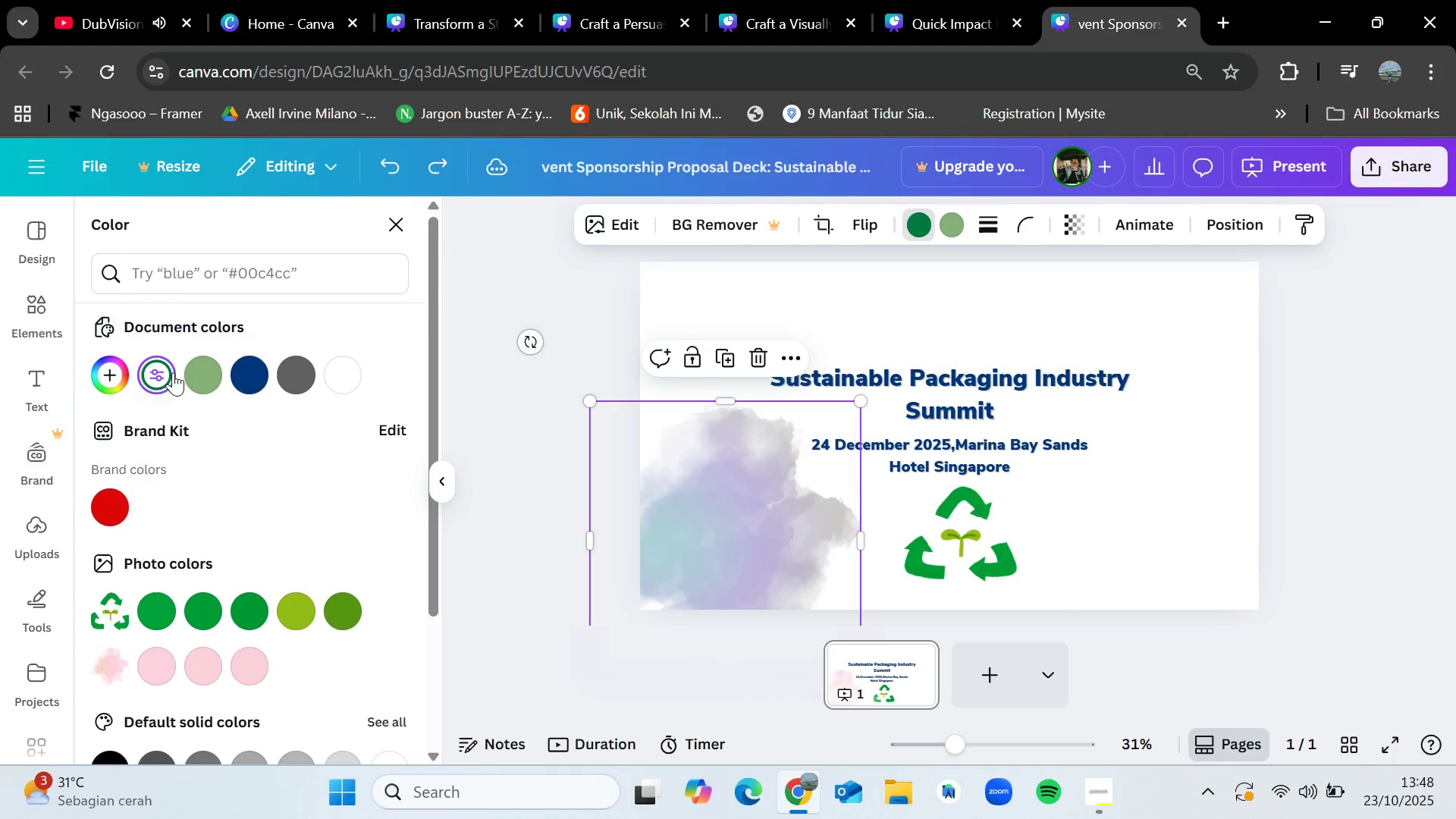 
key(Control+Z)
 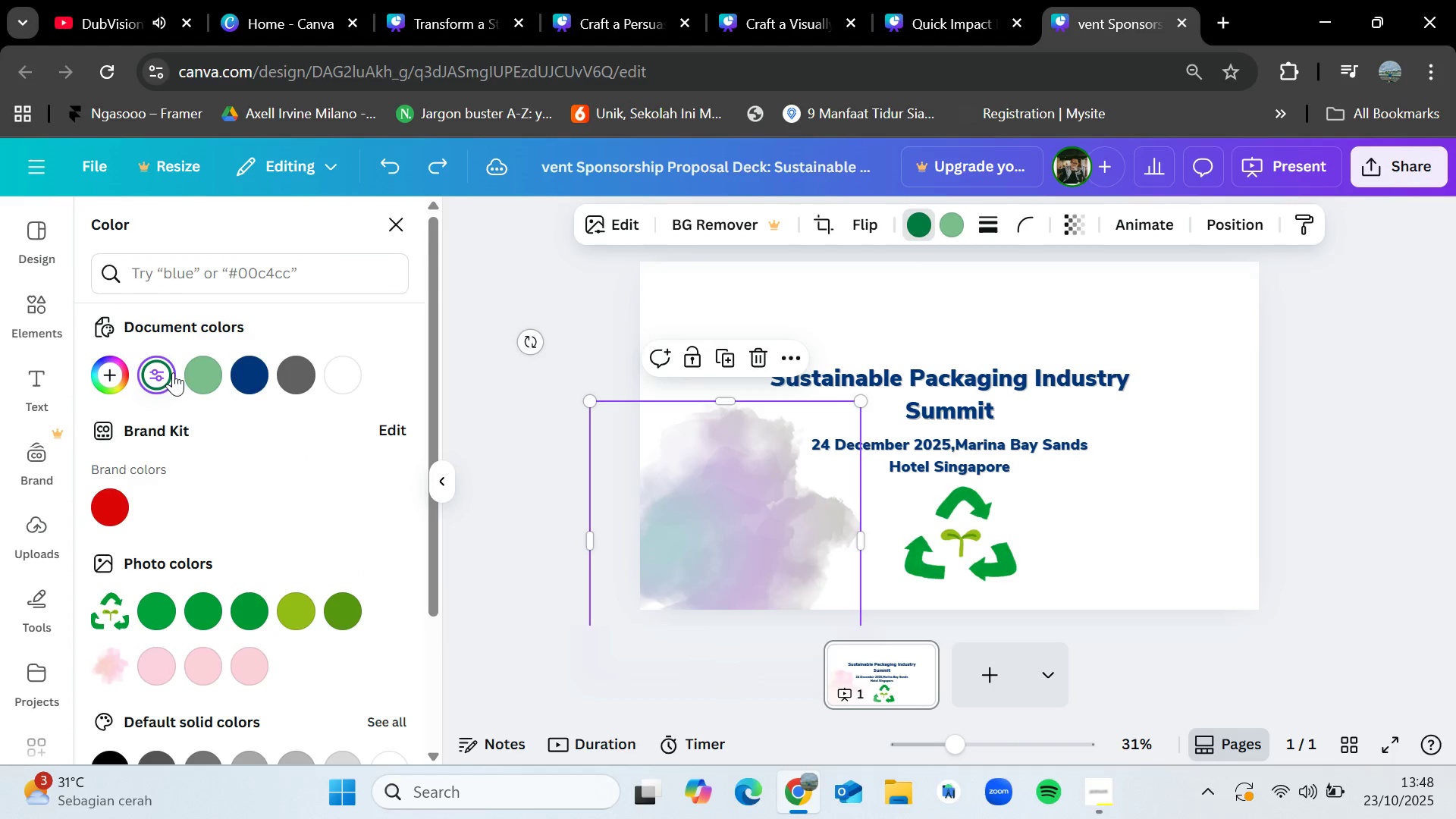 
key(Control+Z)
 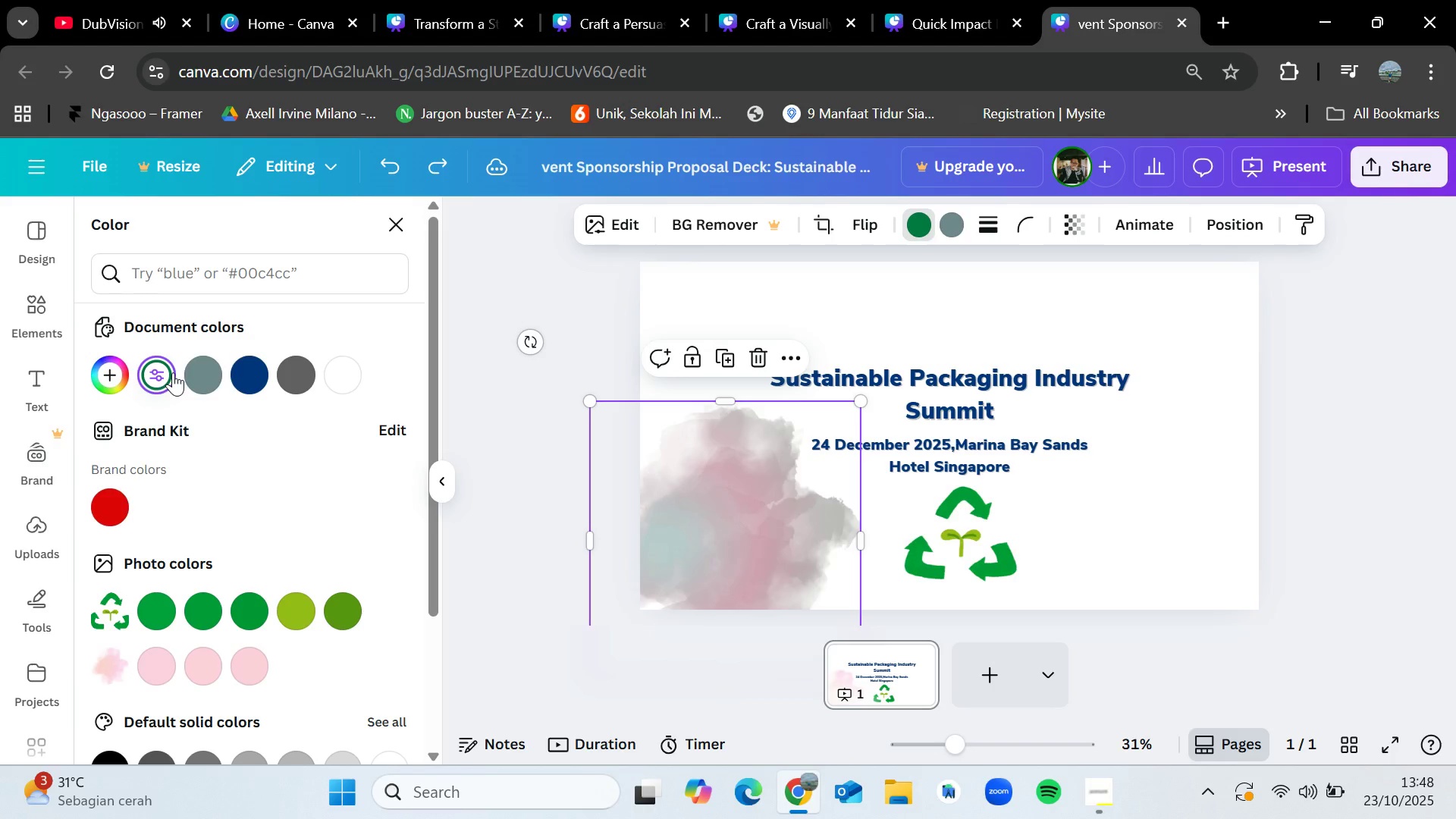 
key(Control+Z)
 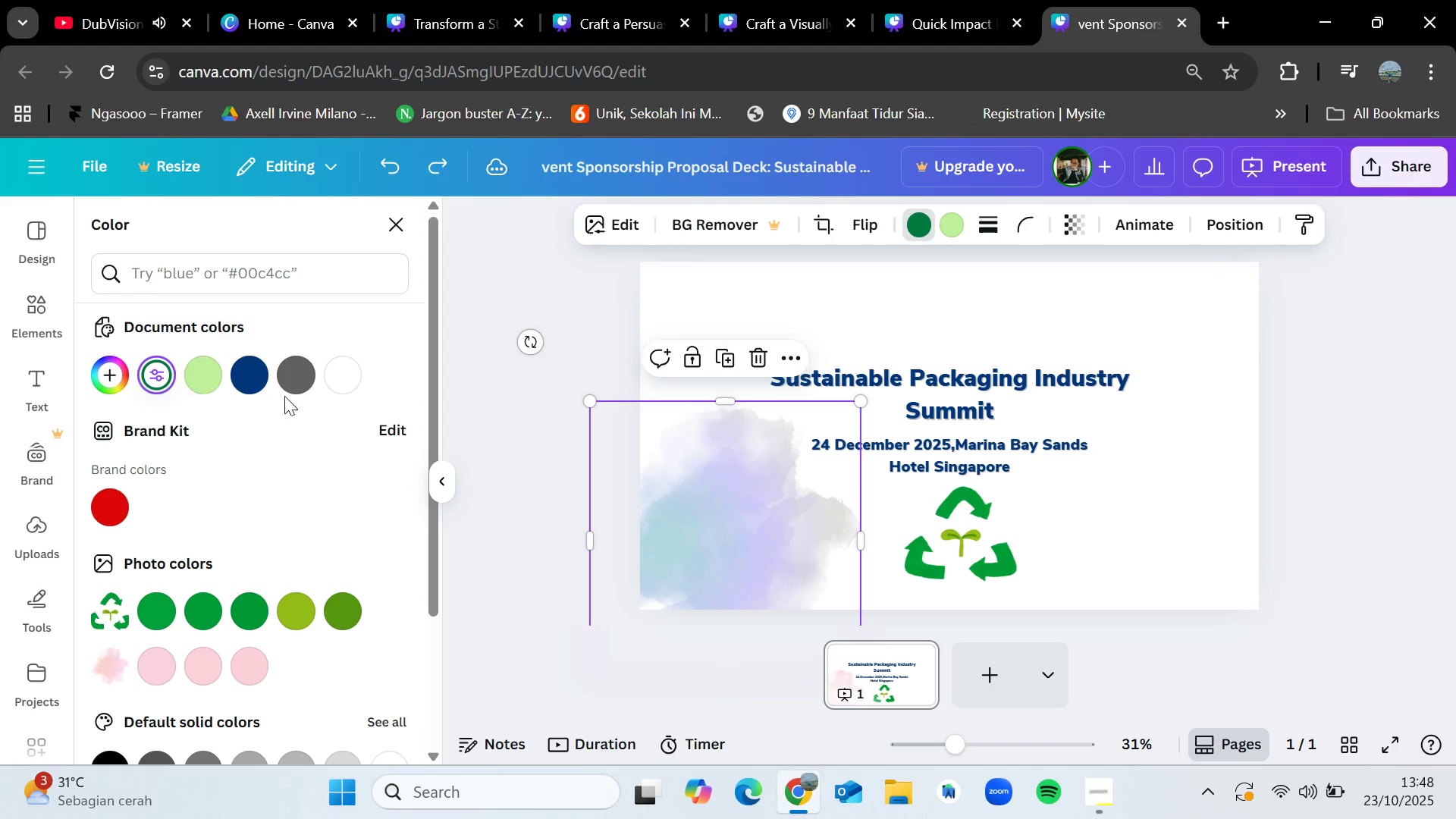 
key(Control+Z)
 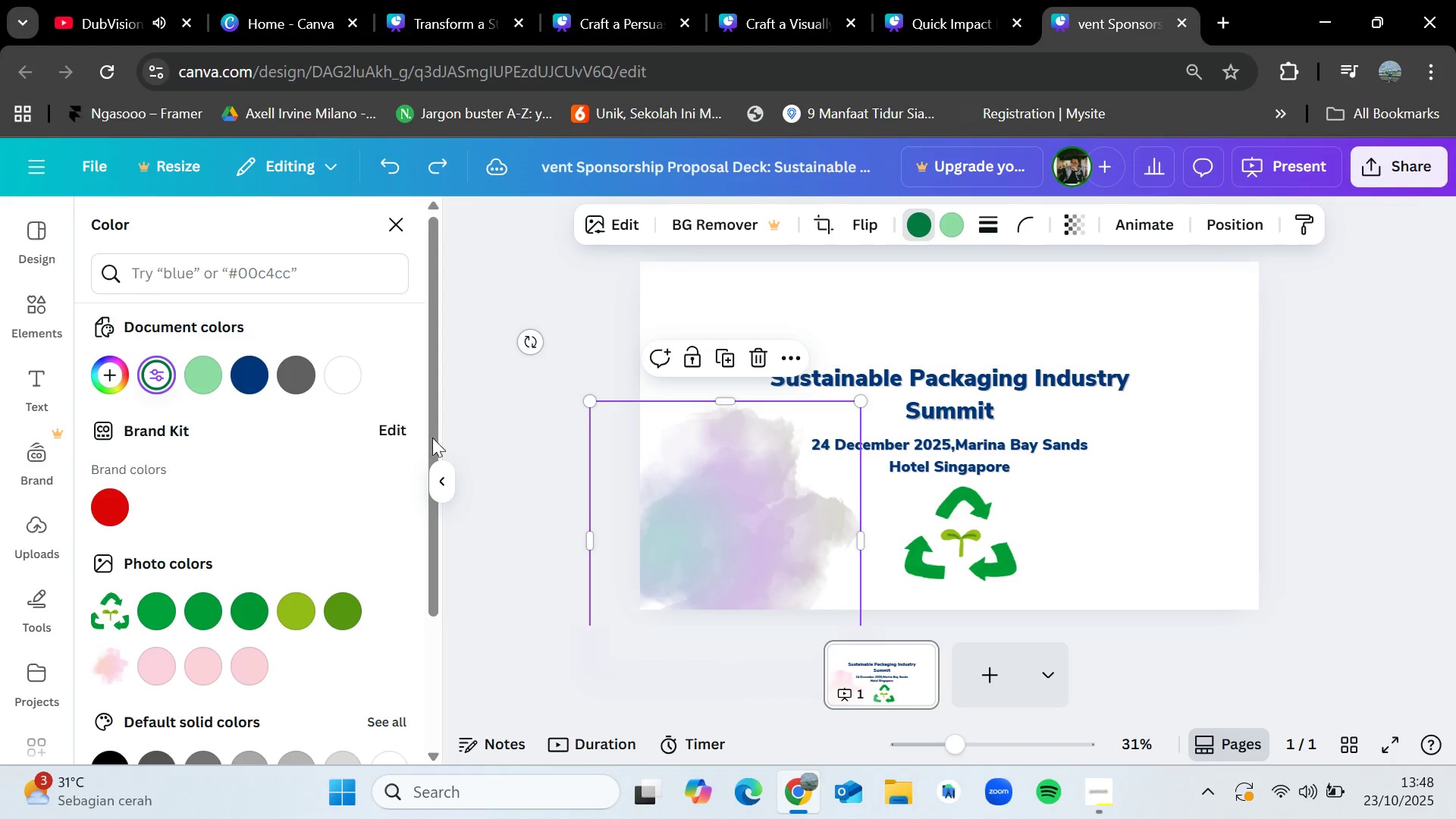 
key(Control+Z)
 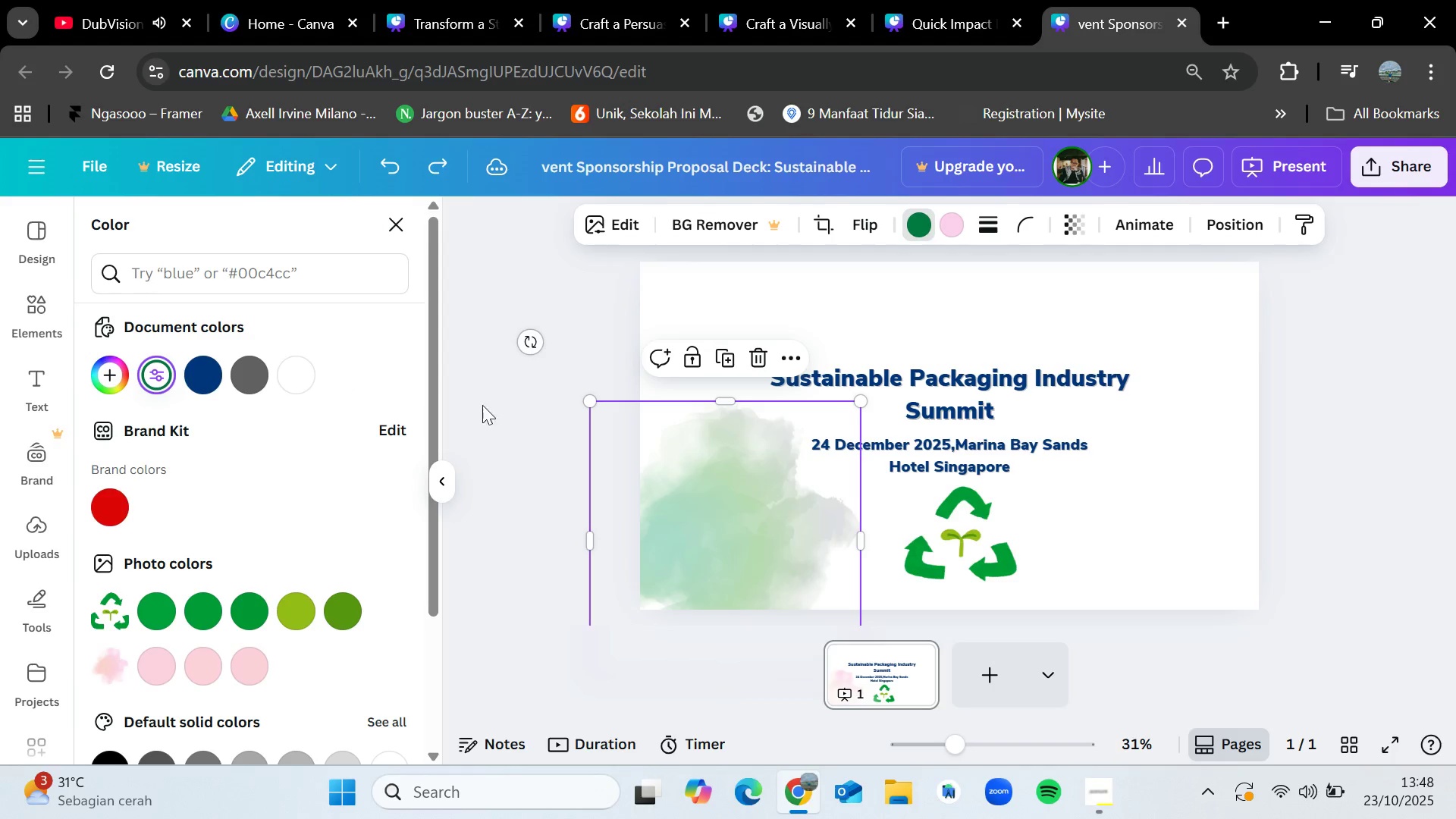 
key(Control+Z)
 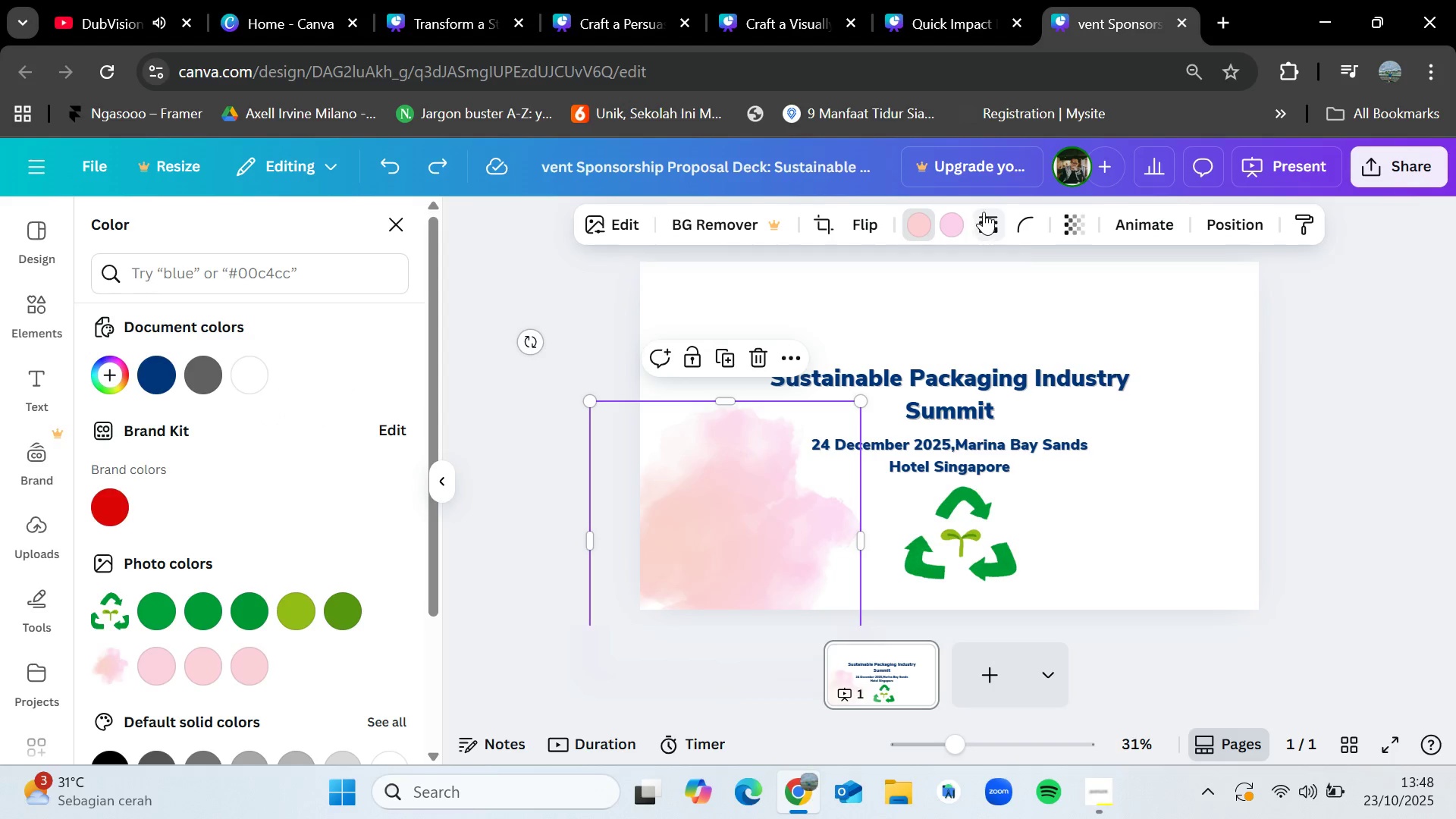 
left_click([947, 214])
 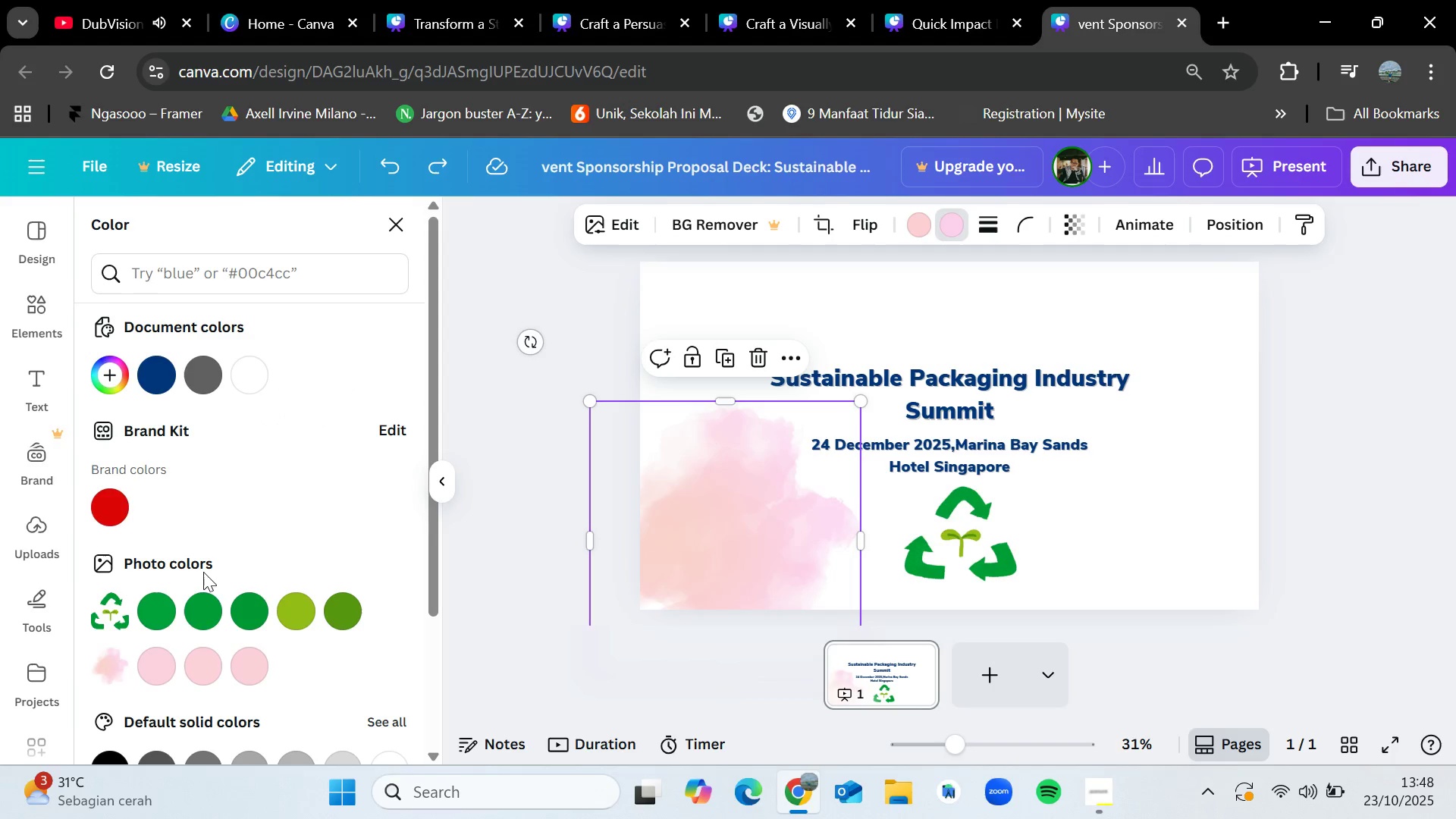 
left_click([208, 619])
 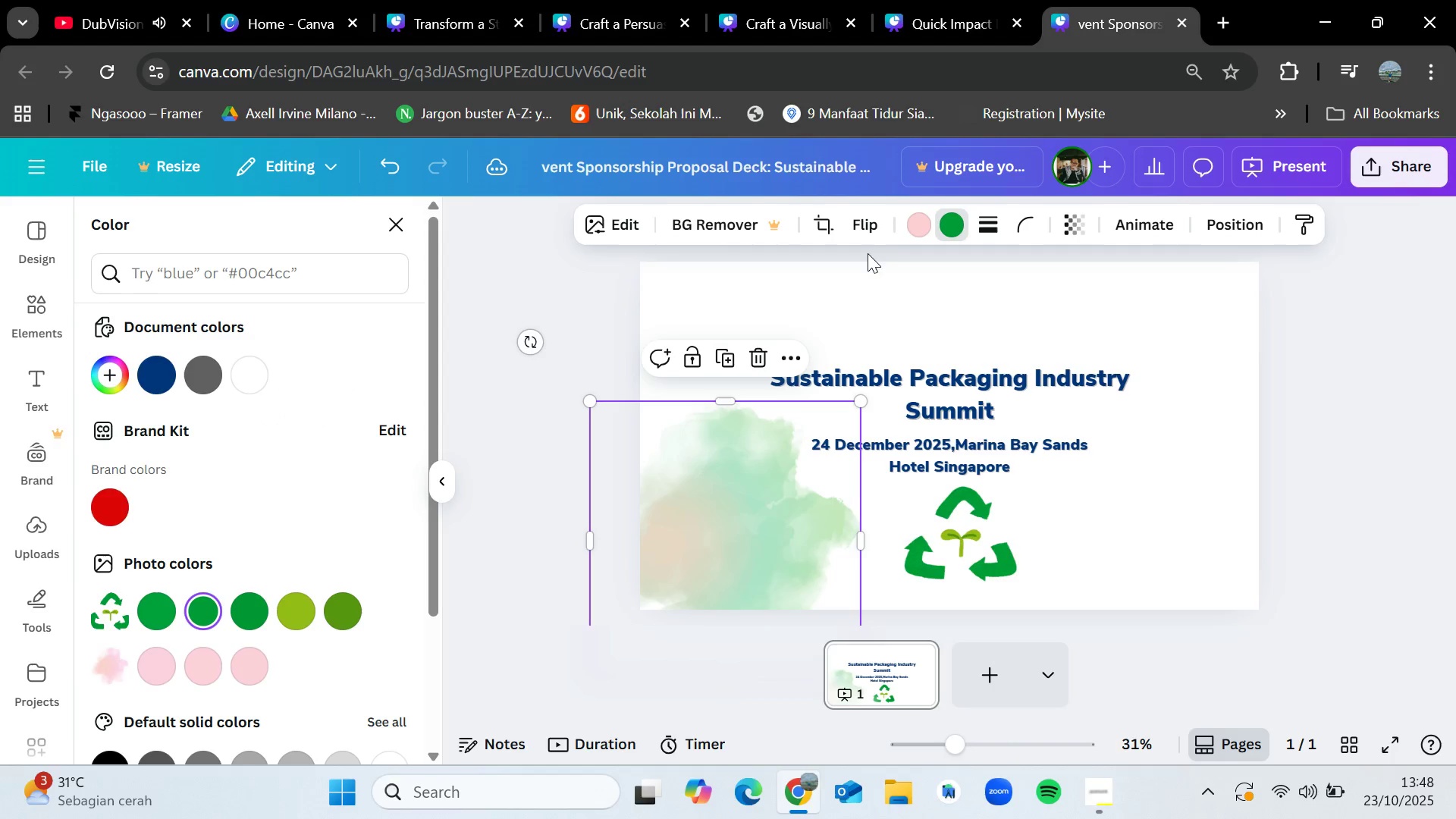 
left_click([915, 213])
 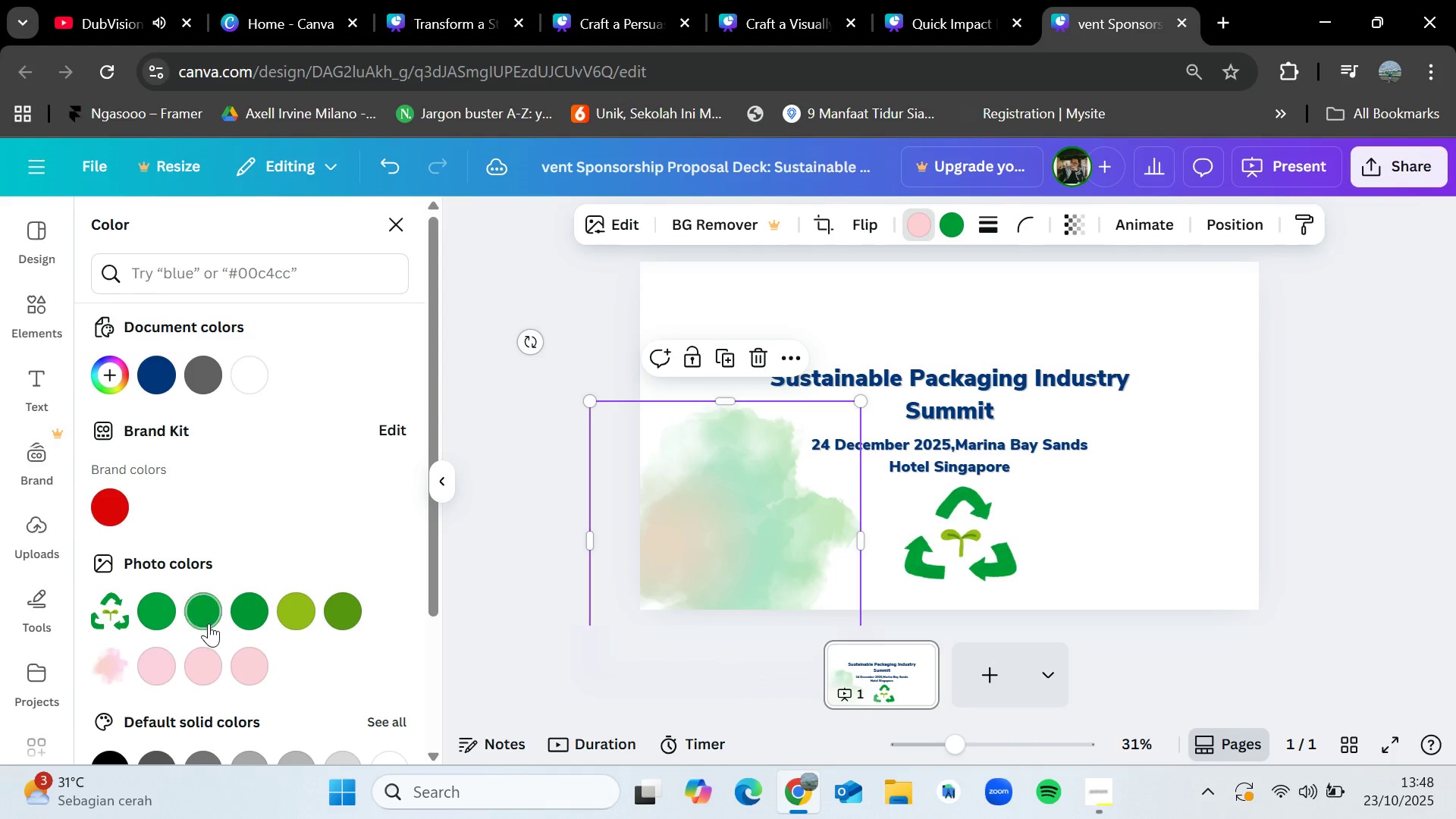 
left_click([209, 623])
 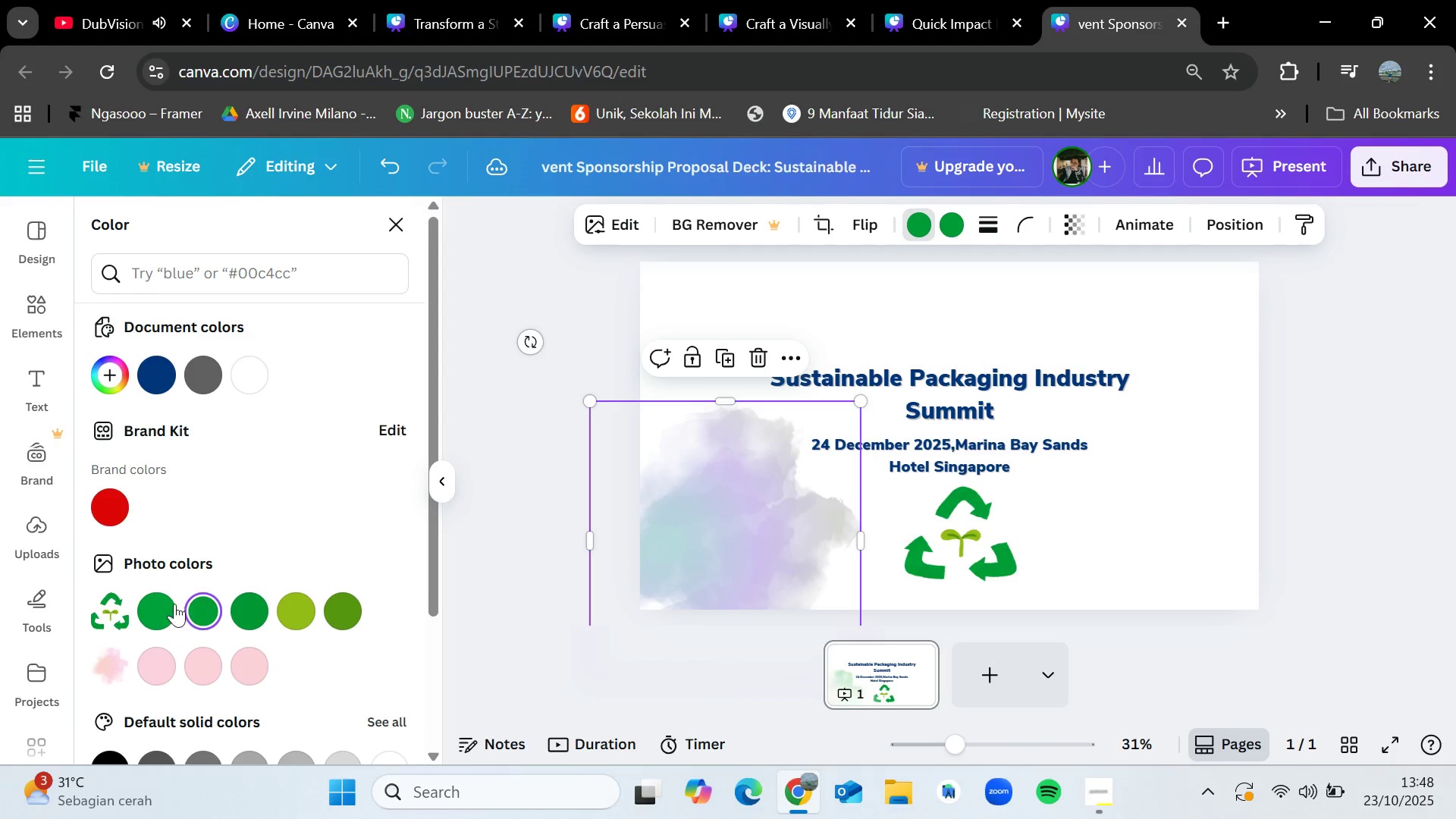 
left_click([165, 601])
 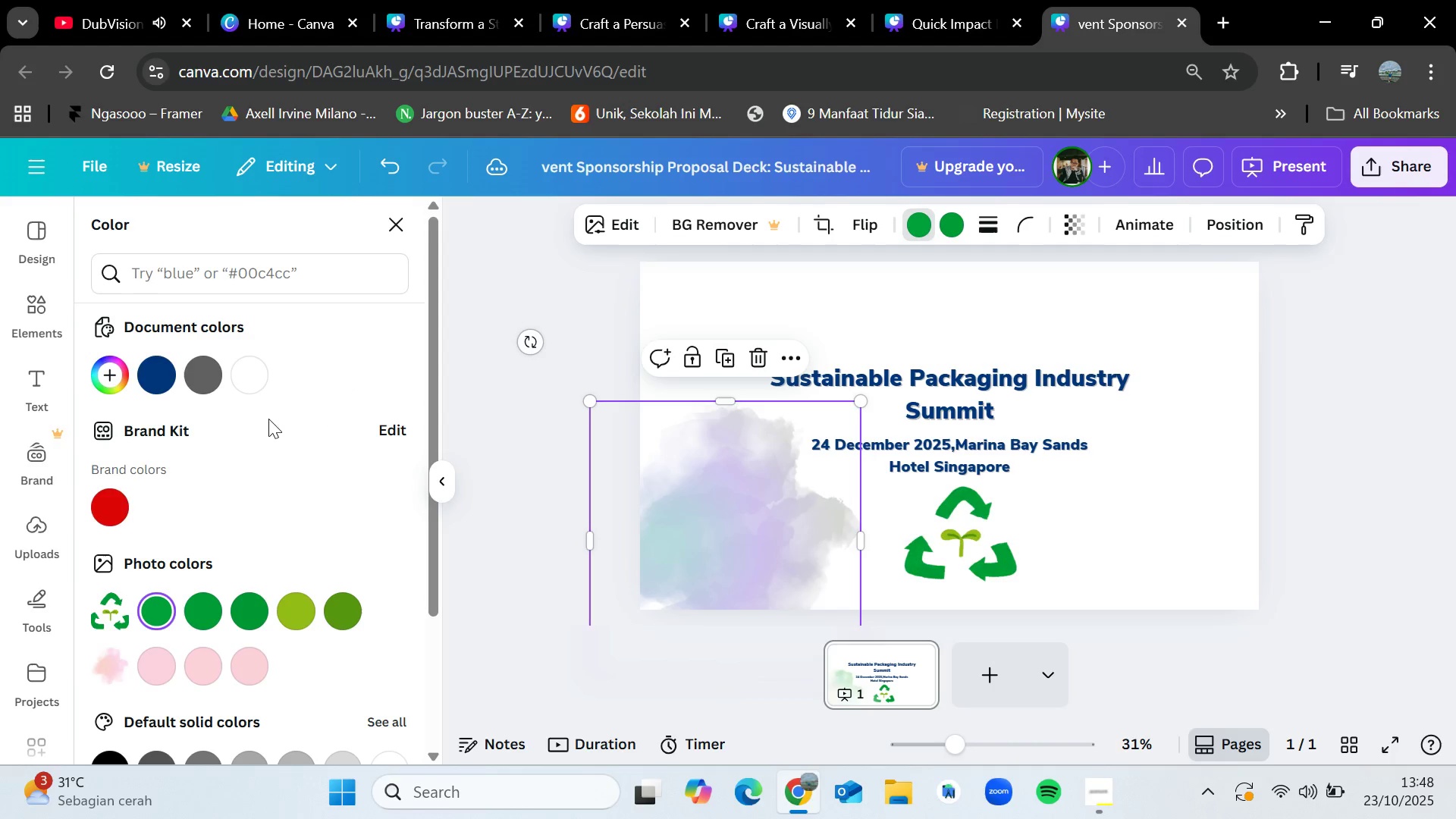 
key(Control+Z)
 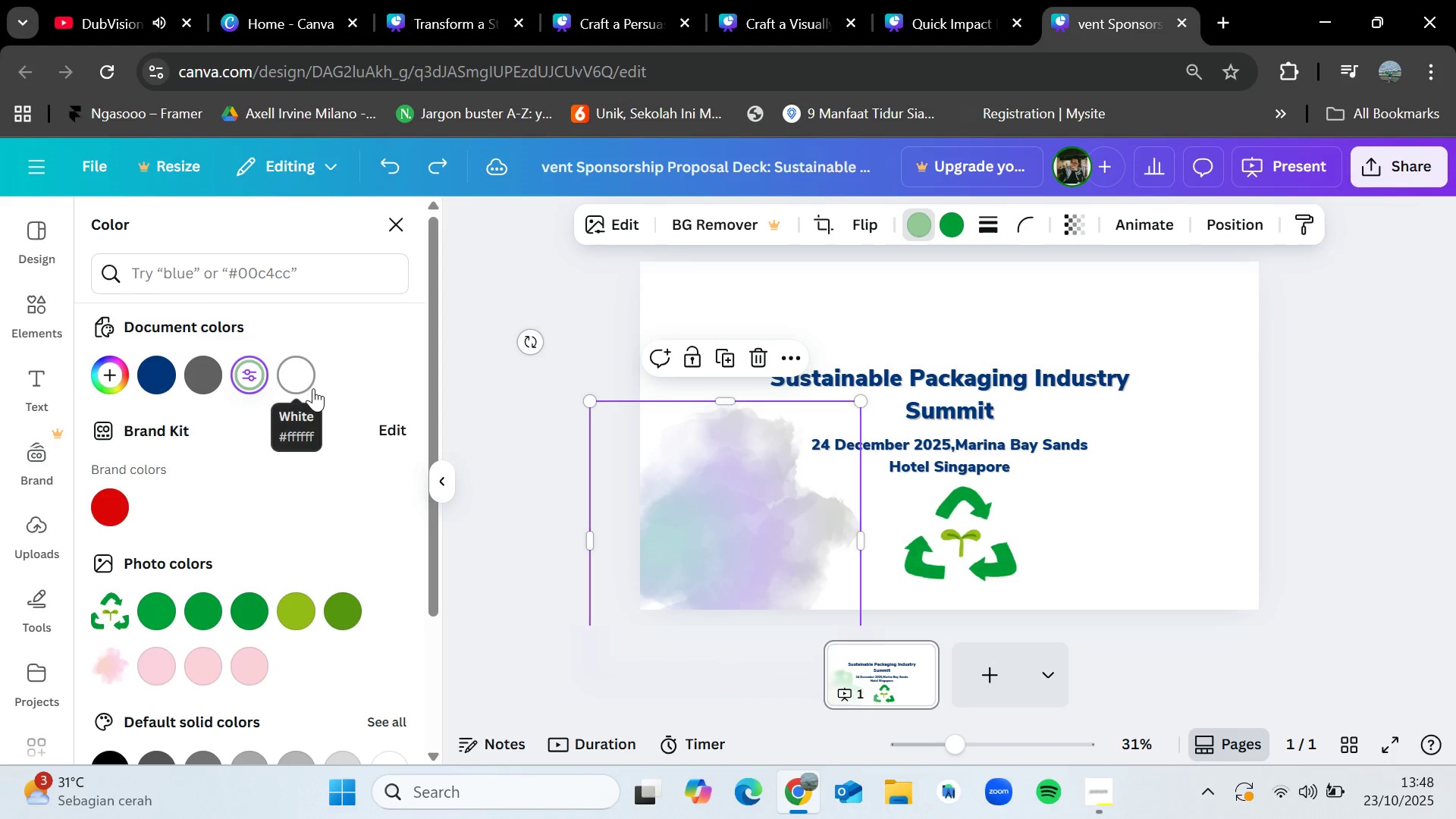 
key(Control+Z)
 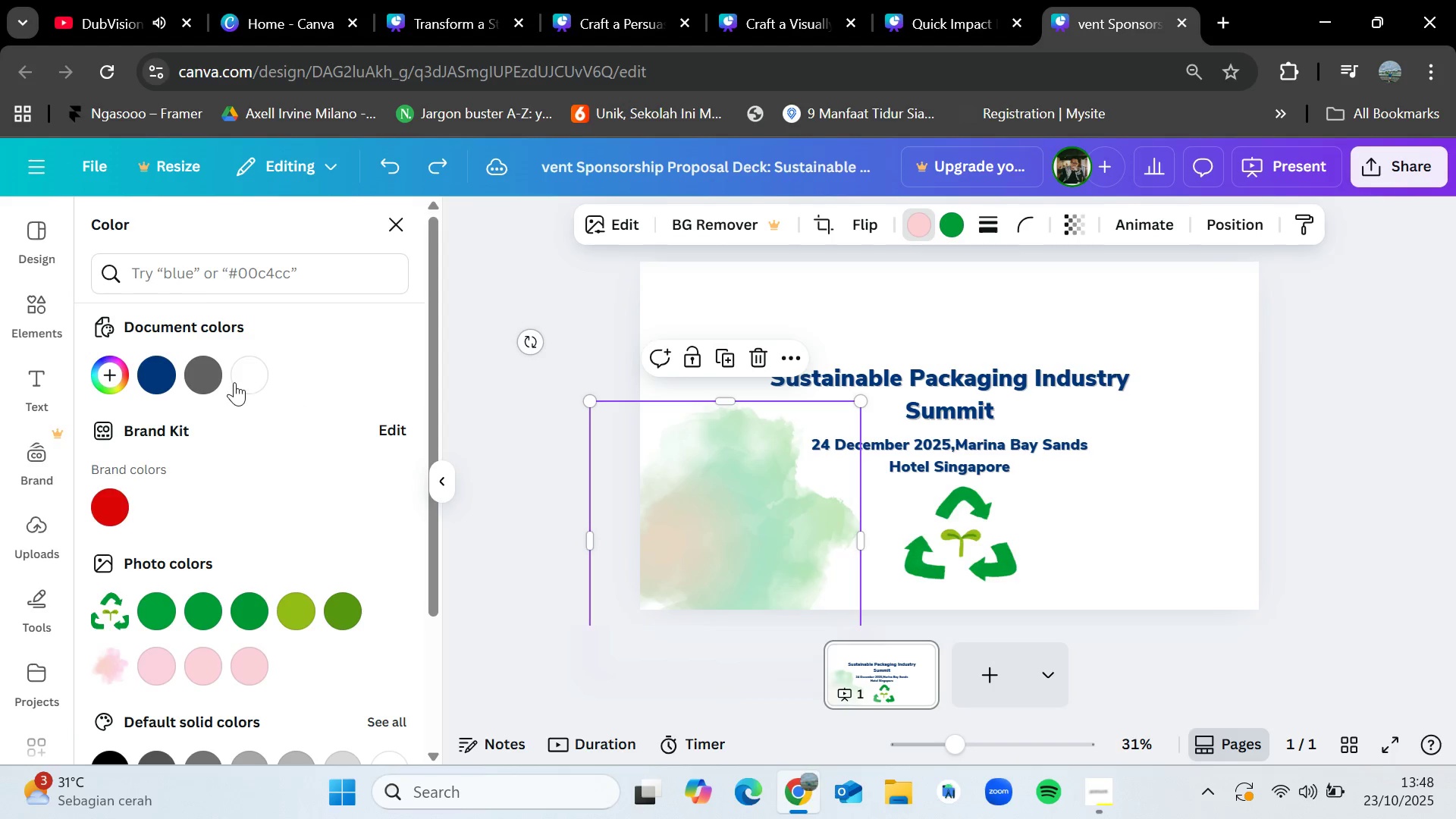 
scroll: coordinate [257, 515], scroll_direction: down, amount: 2.0
 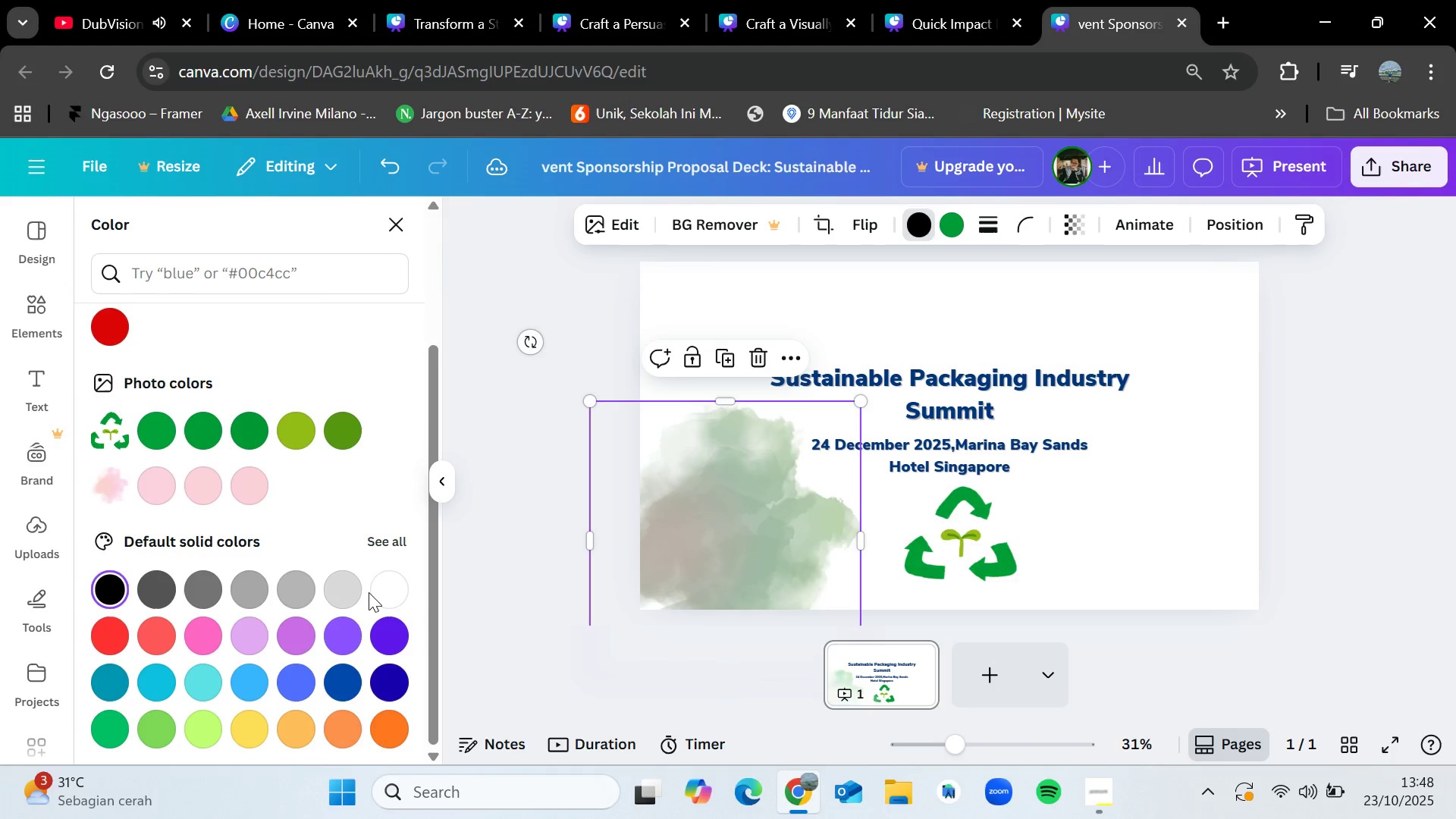 
left_click([390, 595])
 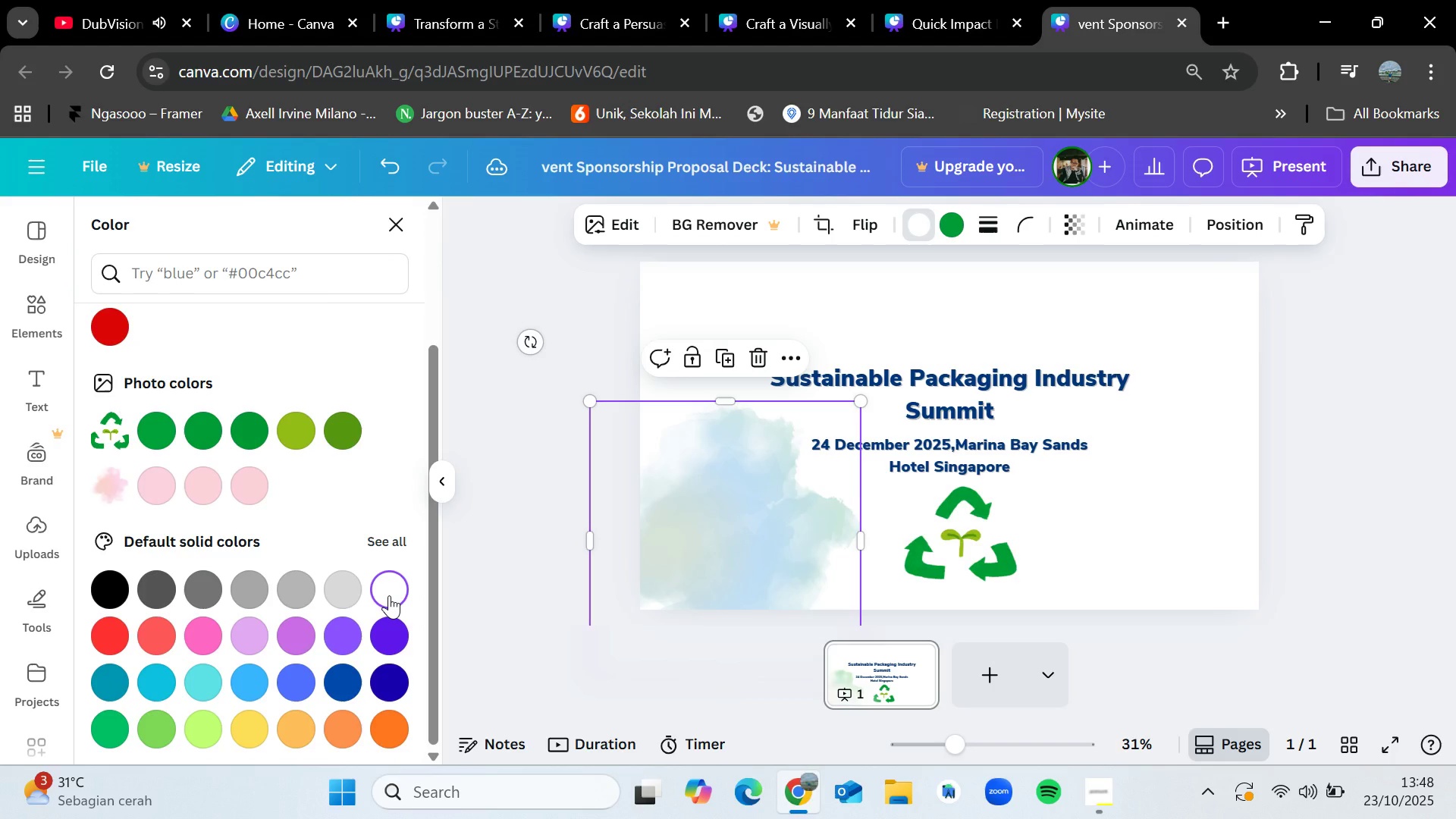 
key(Control+Z)
 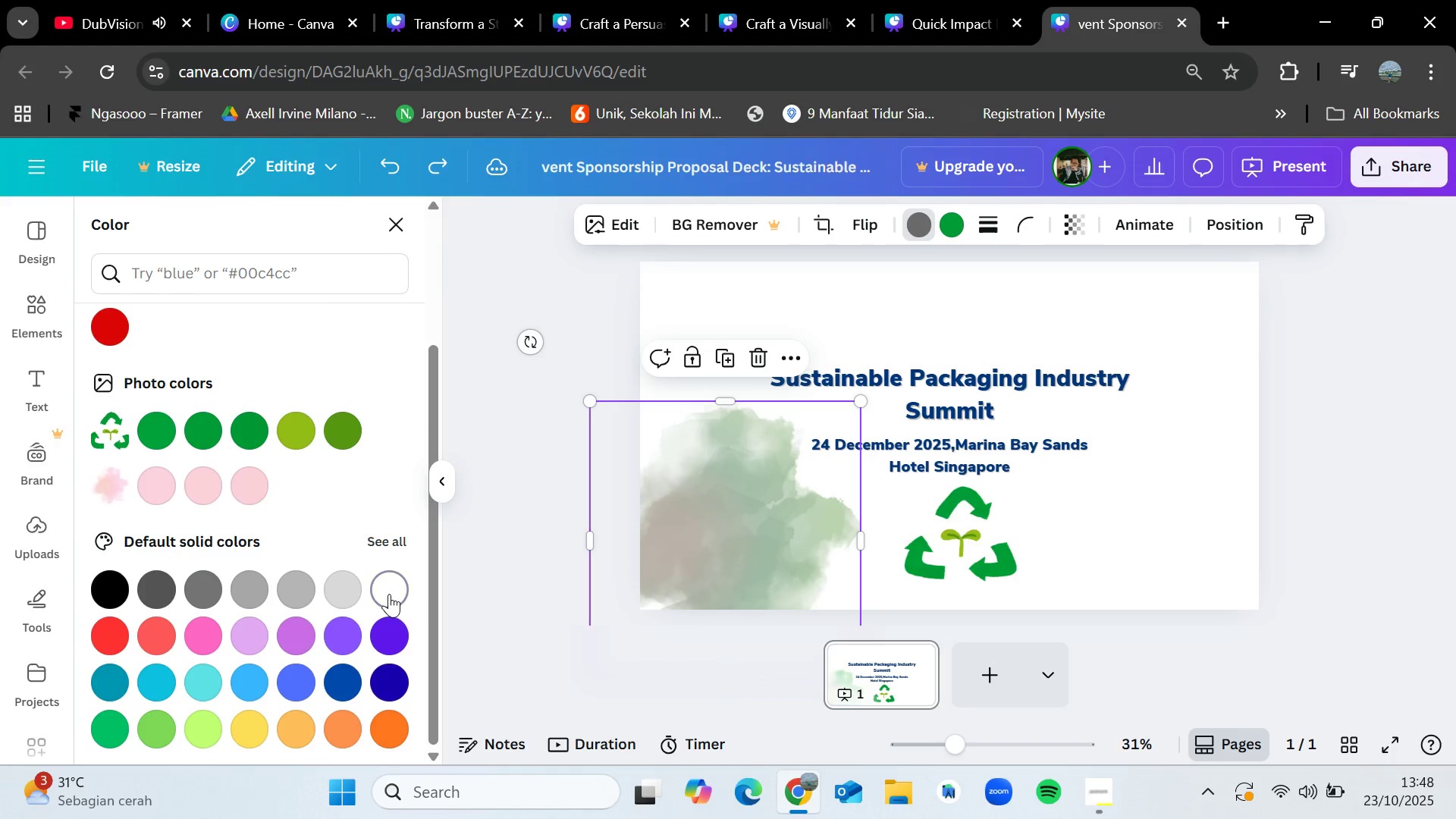 
key(Control+Z)
 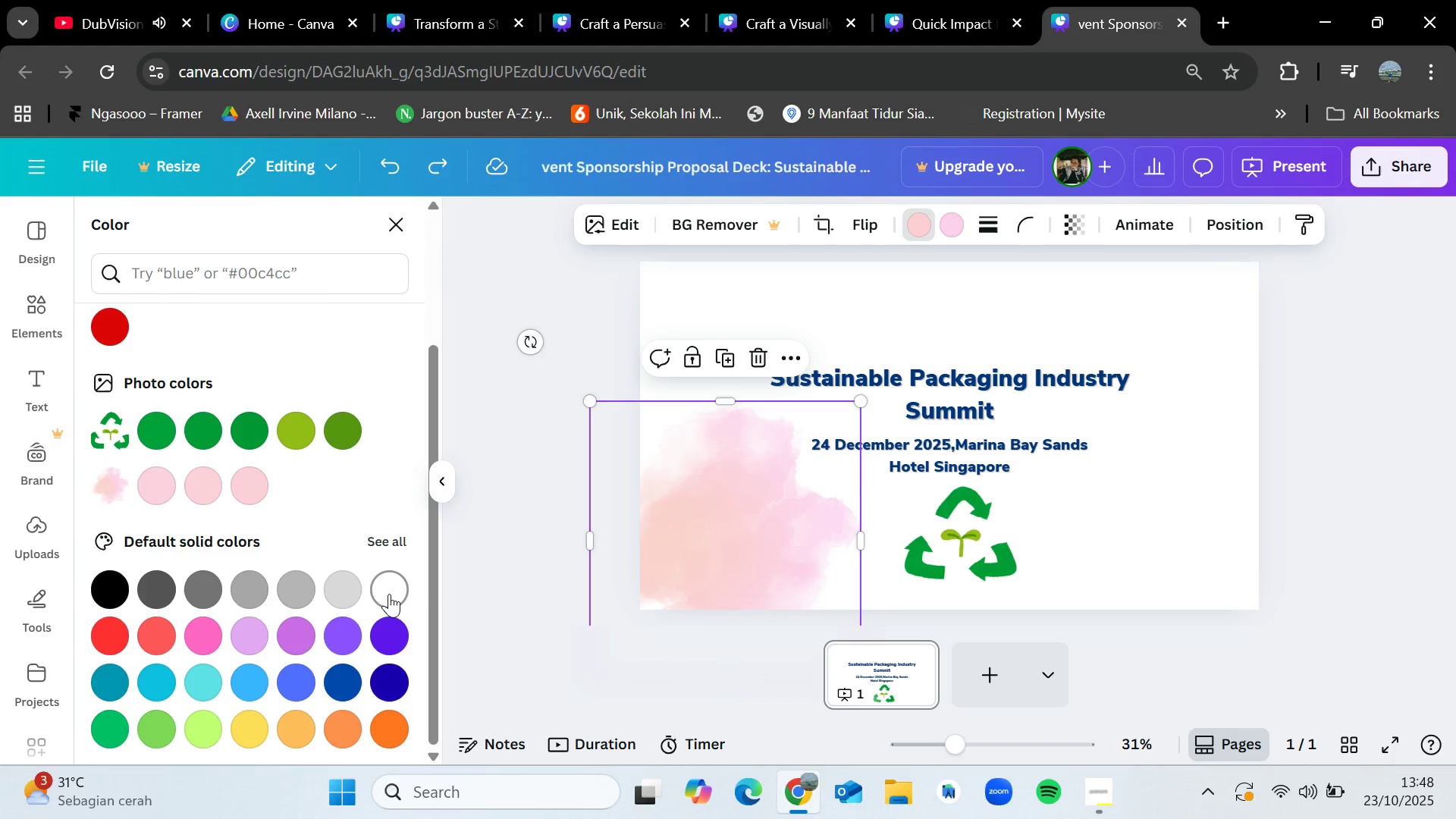 
key(Control+Z)
 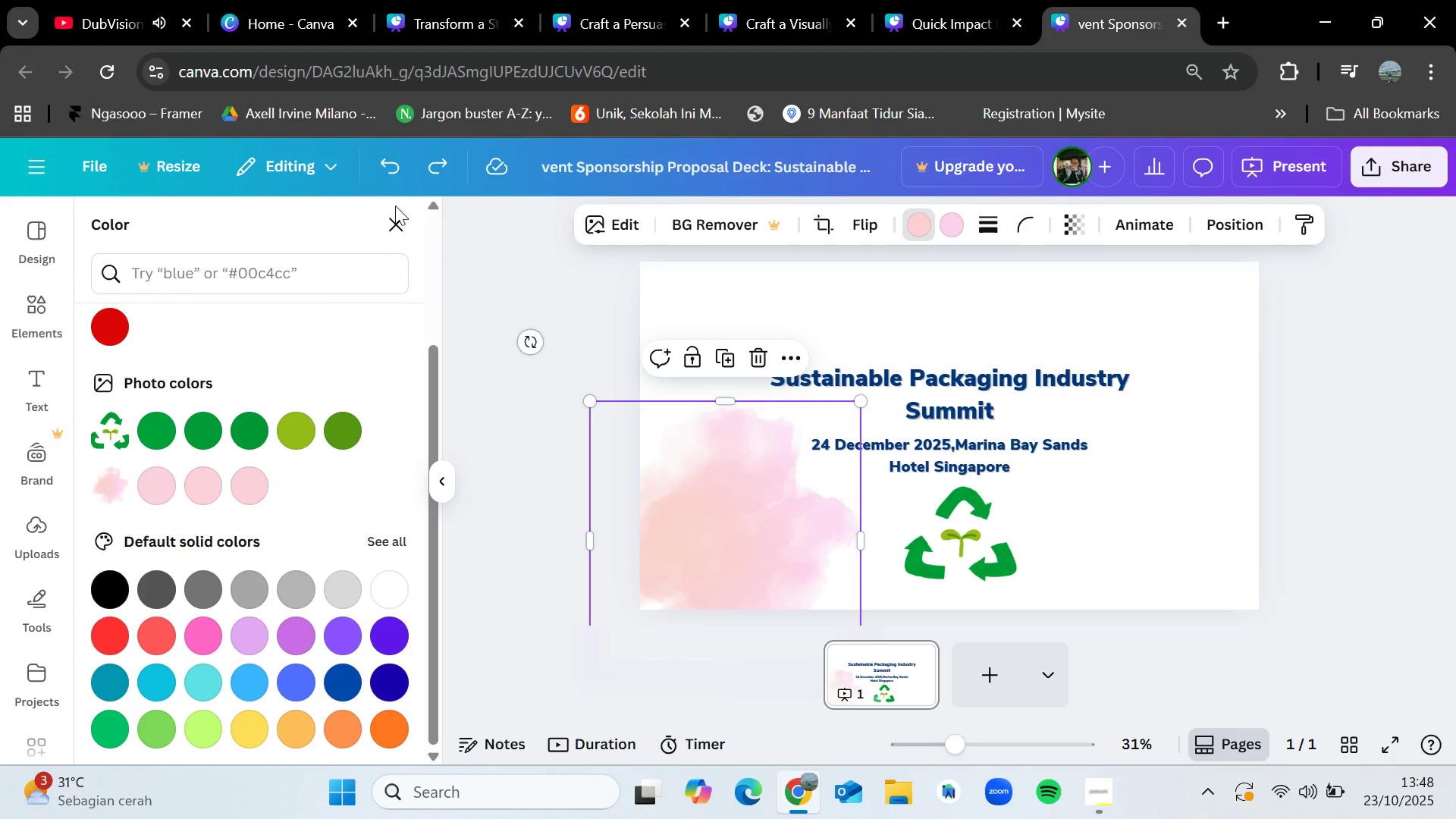 
double_click([395, 216])
 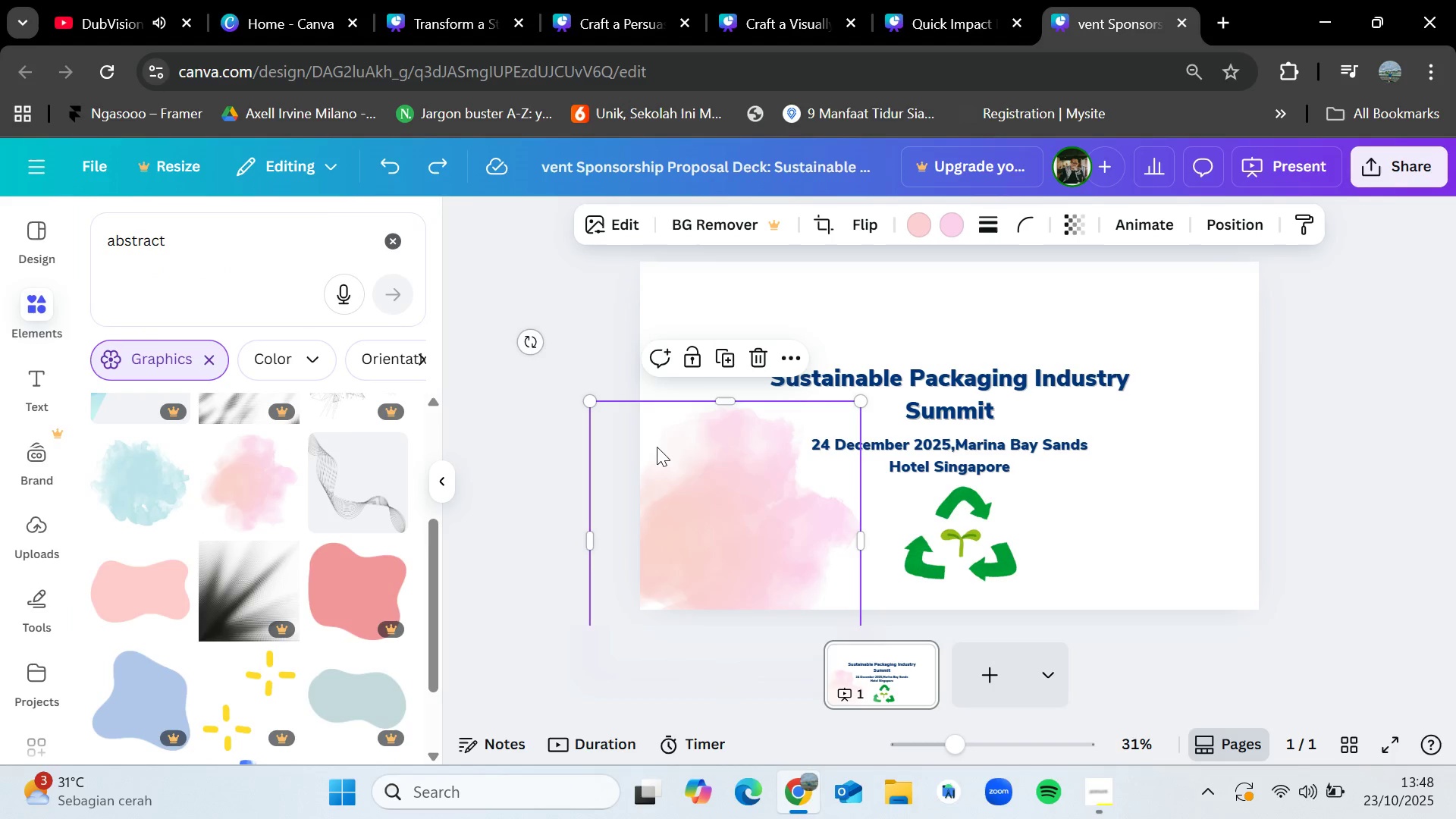 
key(Delete)
 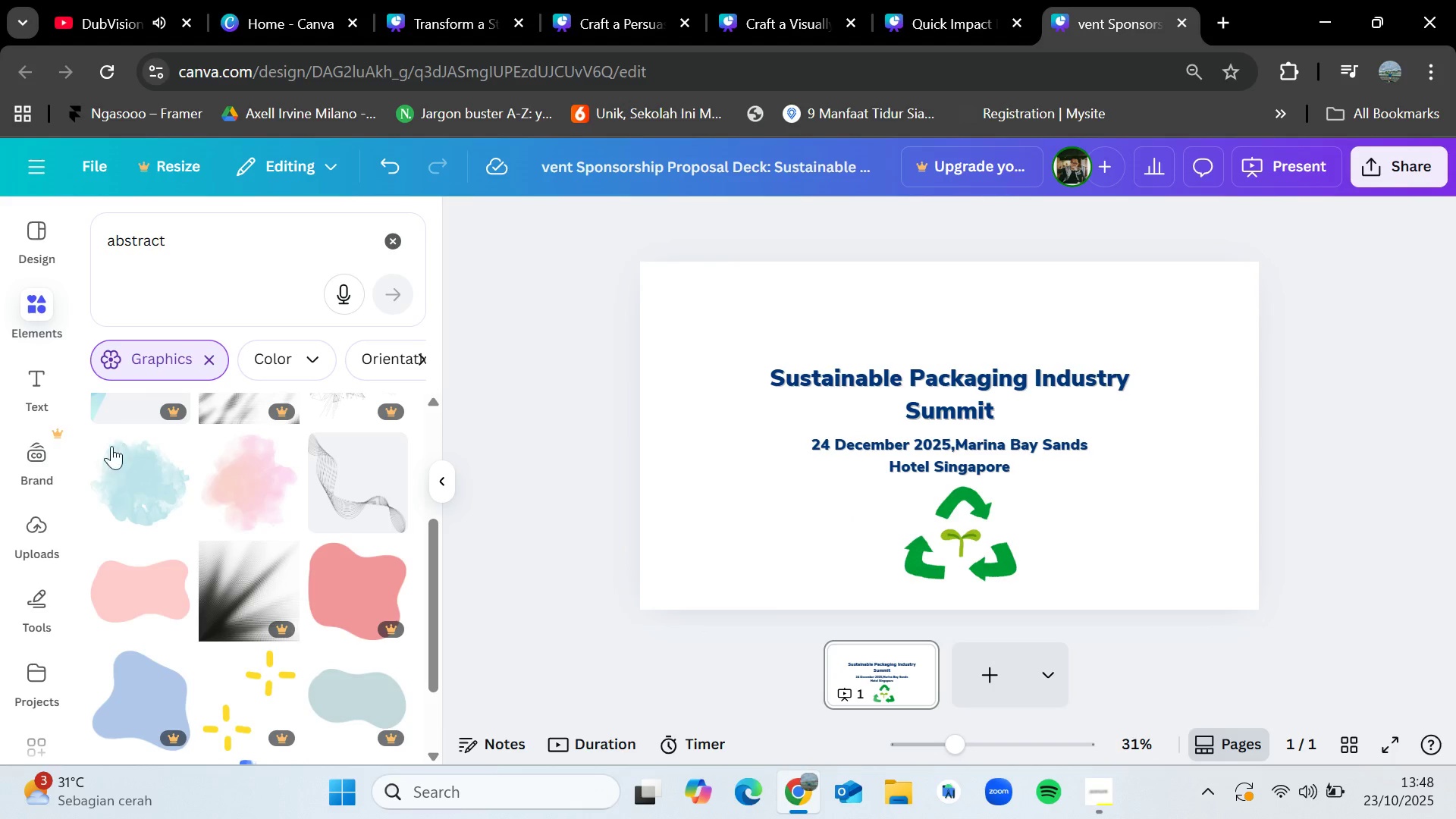 
left_click_drag(start_coordinate=[116, 466], to_coordinate=[682, 472])
 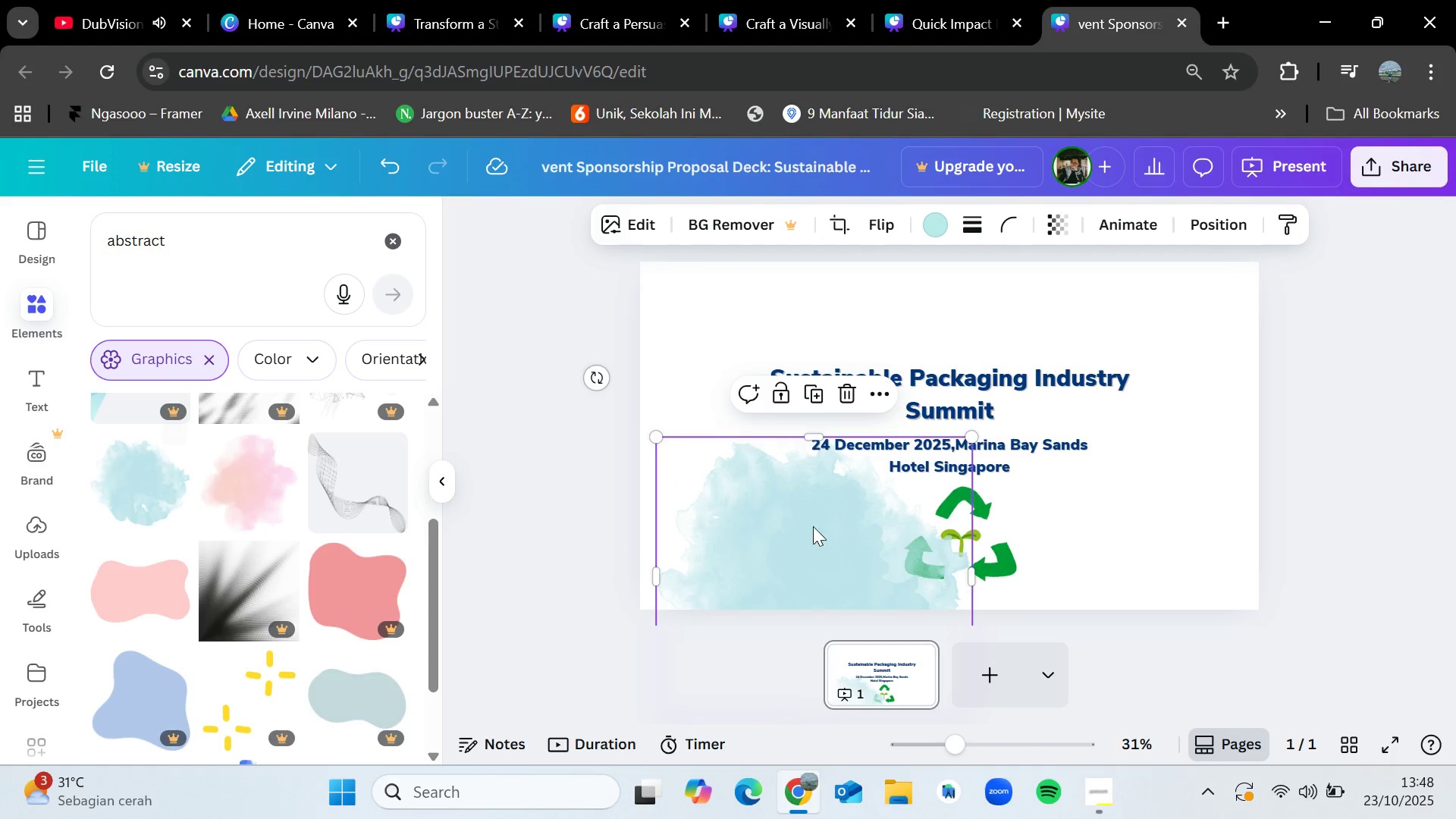 
left_click_drag(start_coordinate=[821, 536], to_coordinate=[812, 441])
 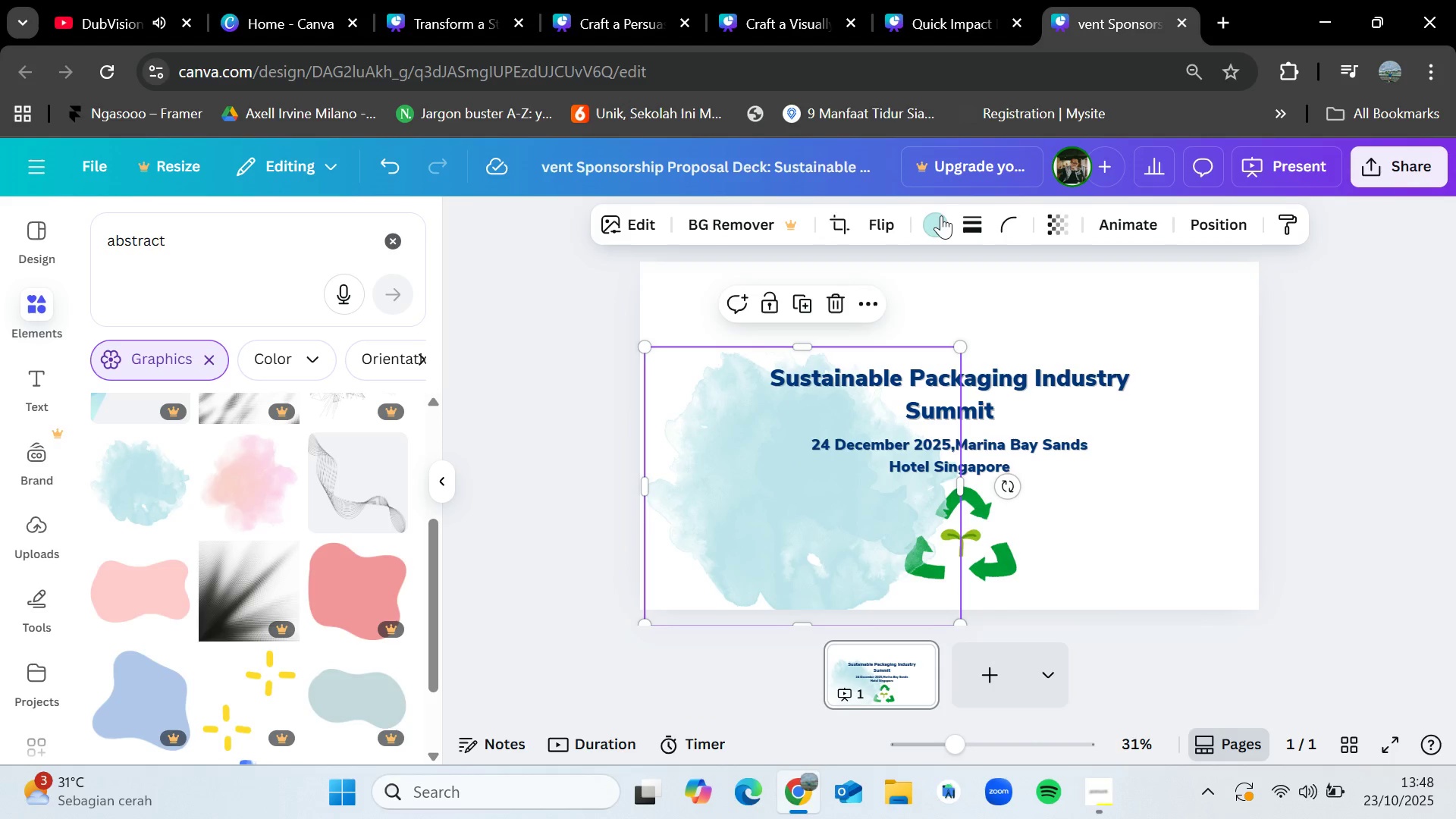 
left_click([940, 217])
 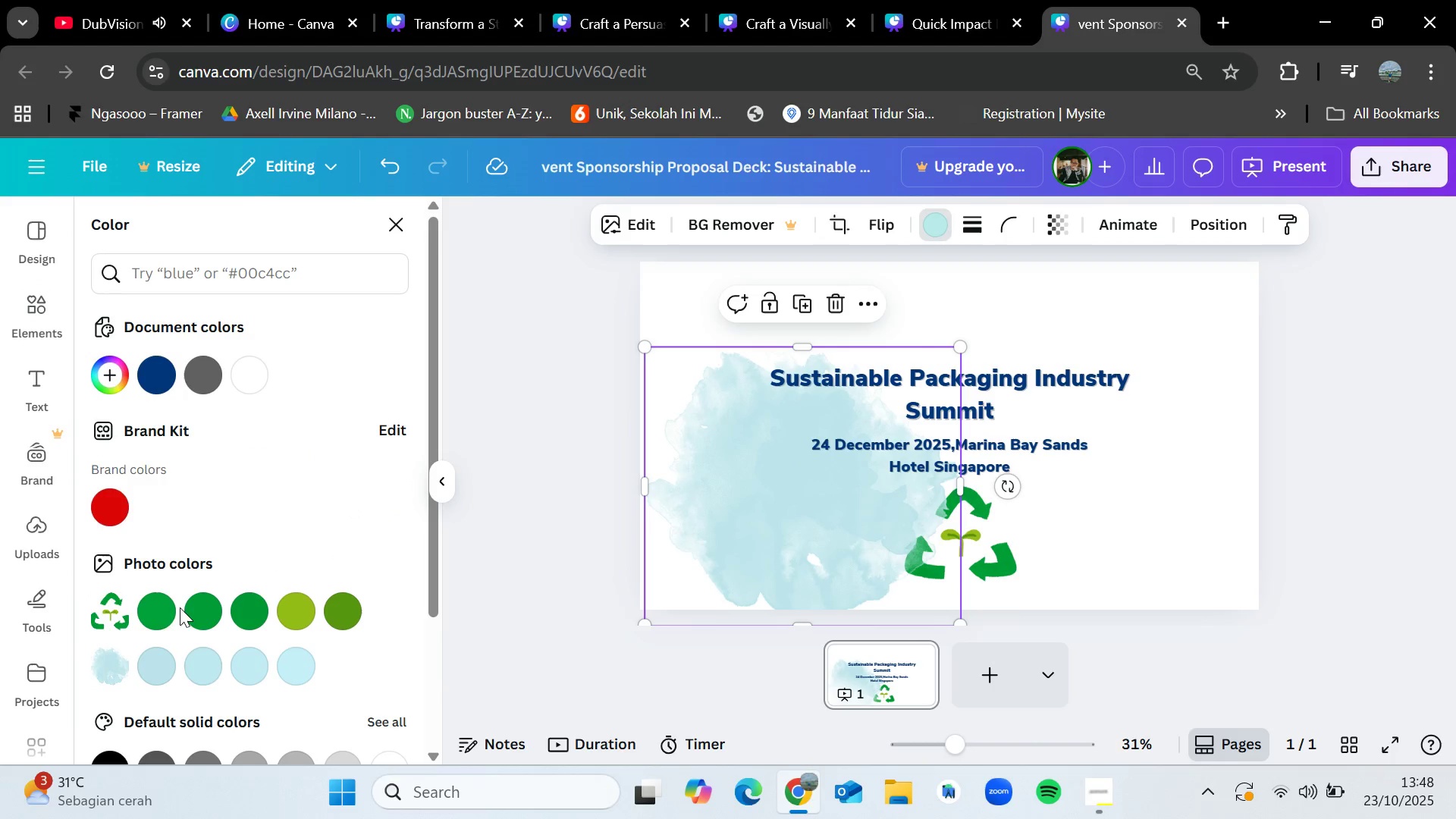 
left_click([165, 604])
 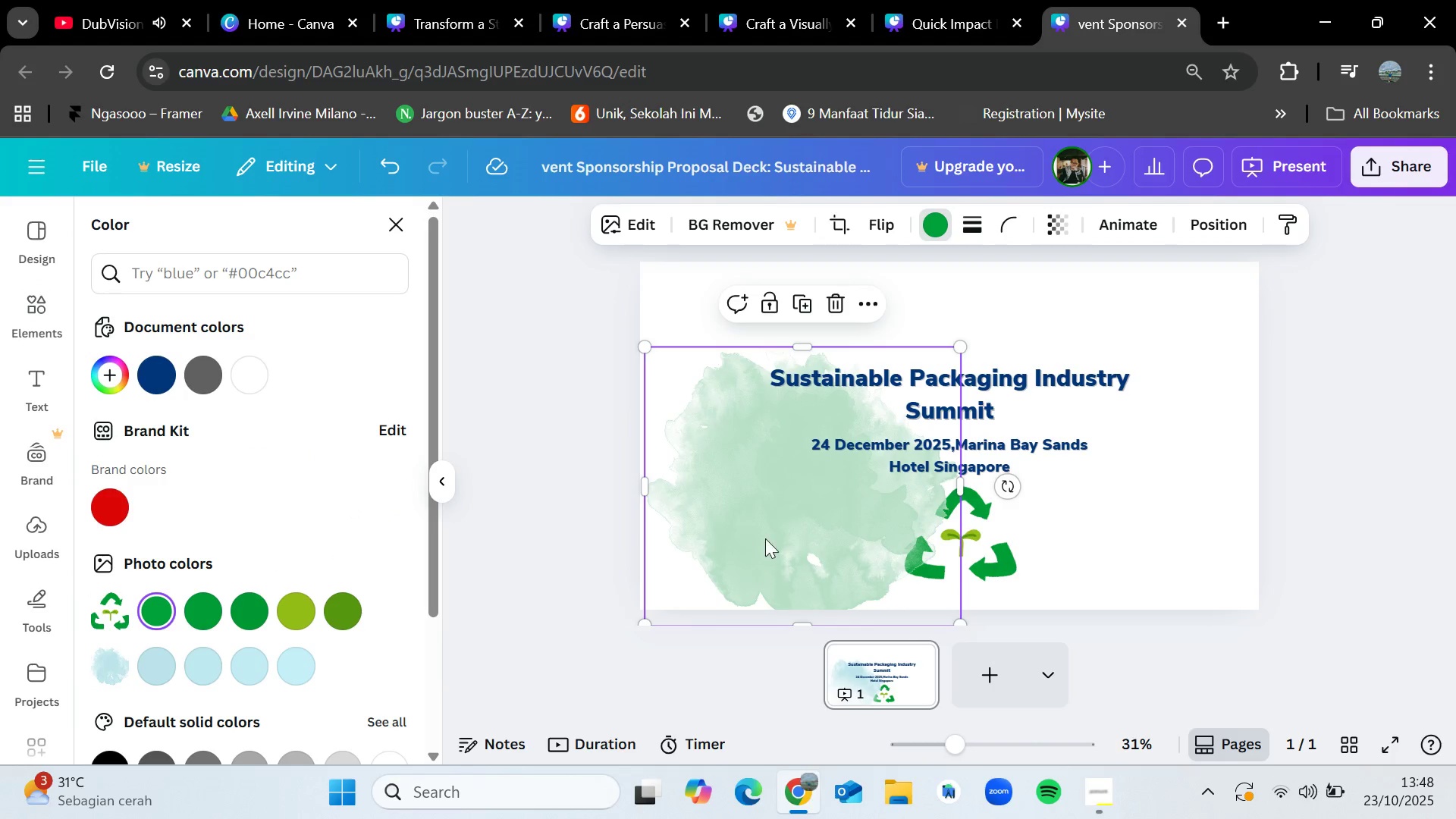 
left_click_drag(start_coordinate=[786, 503], to_coordinate=[717, 573])
 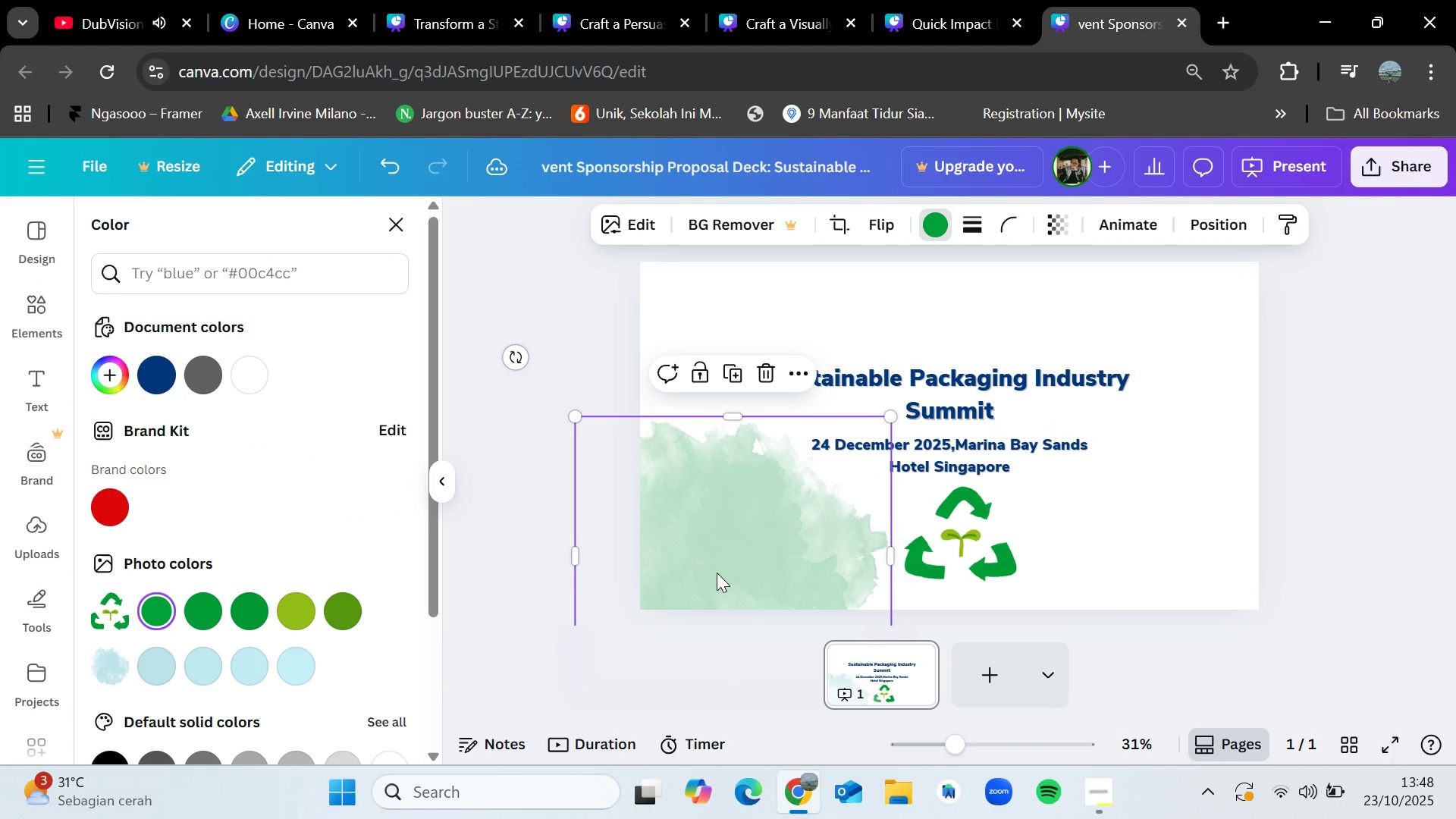 
key(Control+C)
 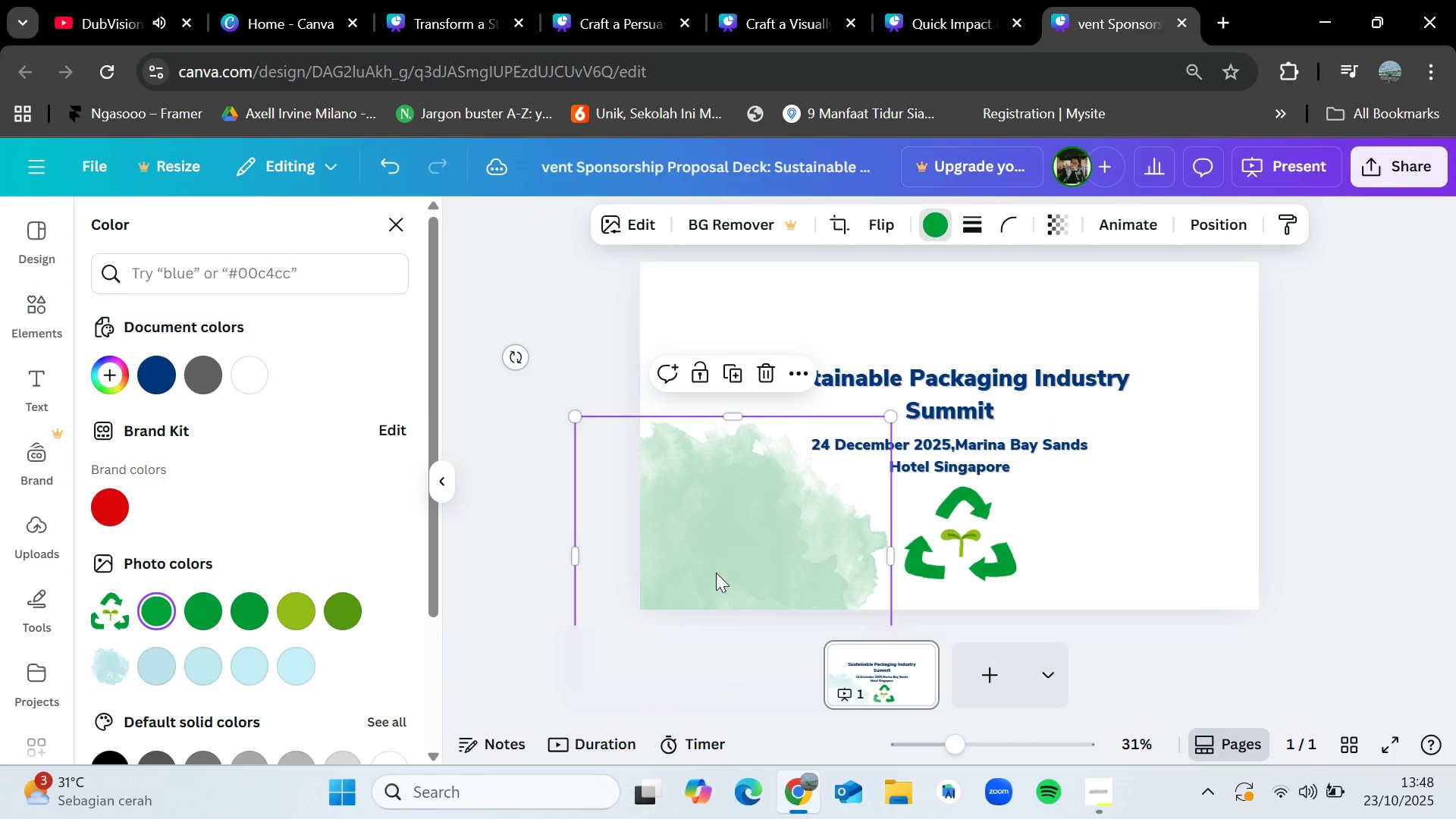 
key(Control+V)
 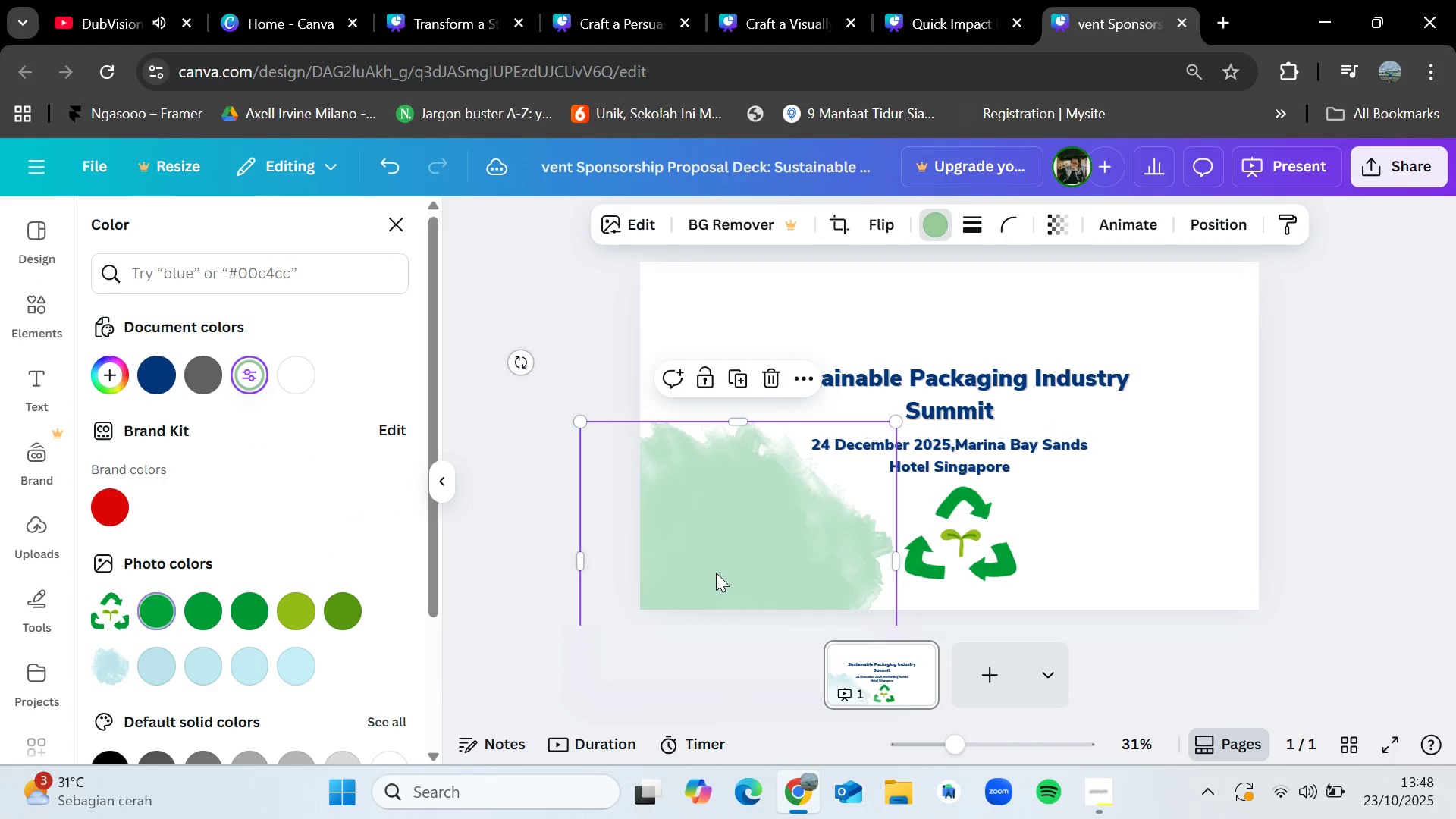 
left_click_drag(start_coordinate=[716, 573], to_coordinate=[1230, 299])
 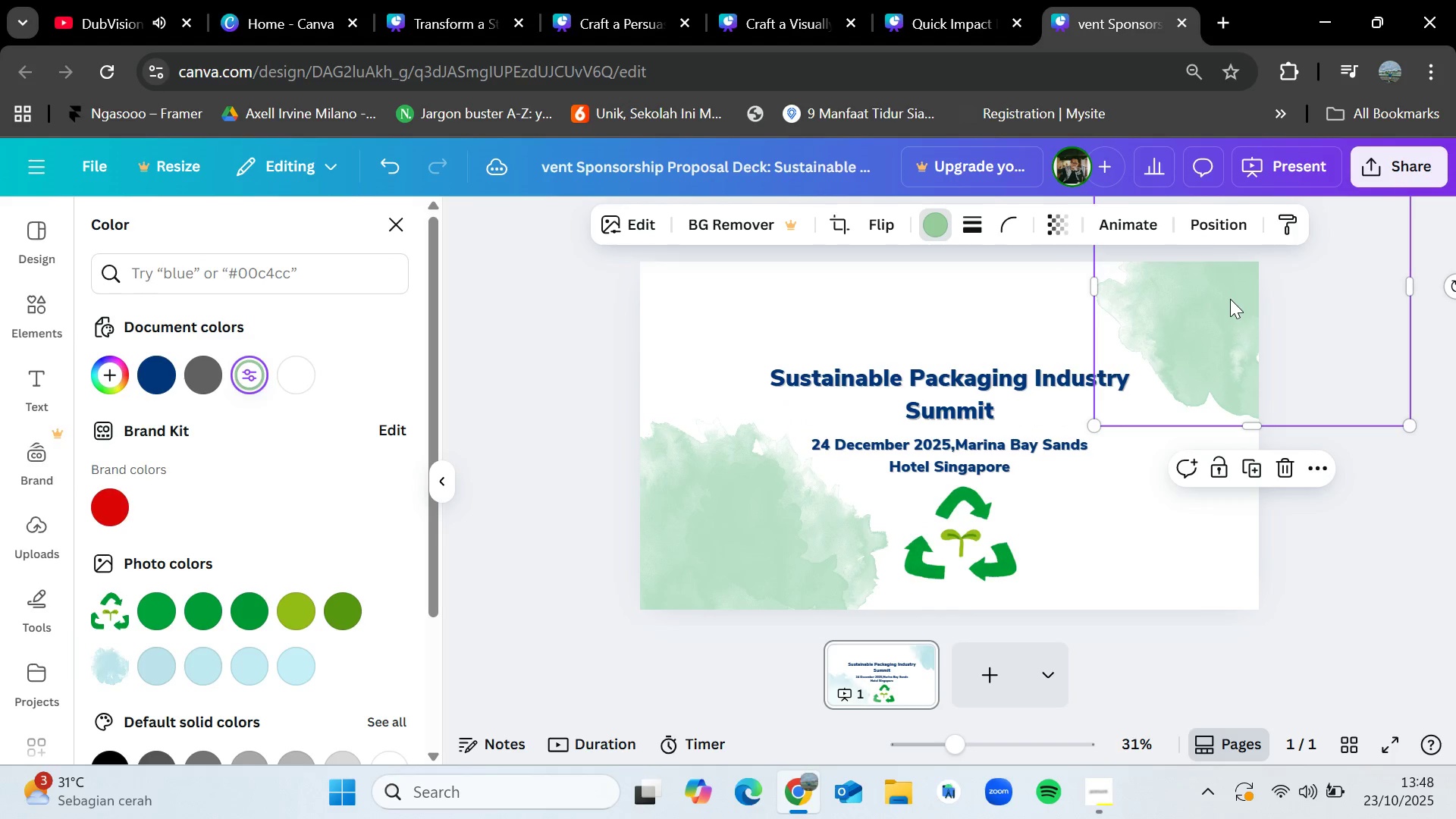 
key(Control+V)
 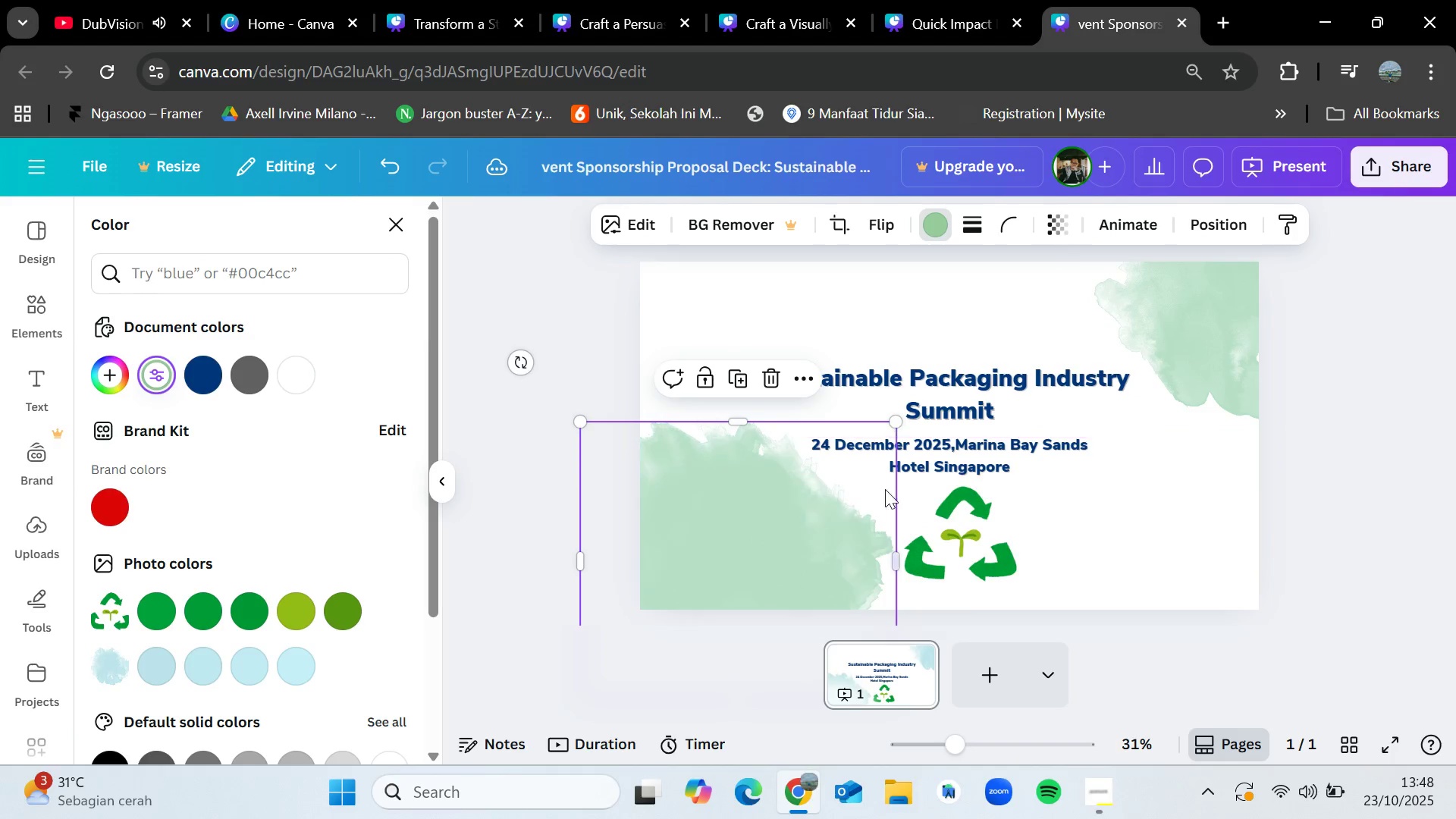 
left_click_drag(start_coordinate=[803, 504], to_coordinate=[691, 267])
 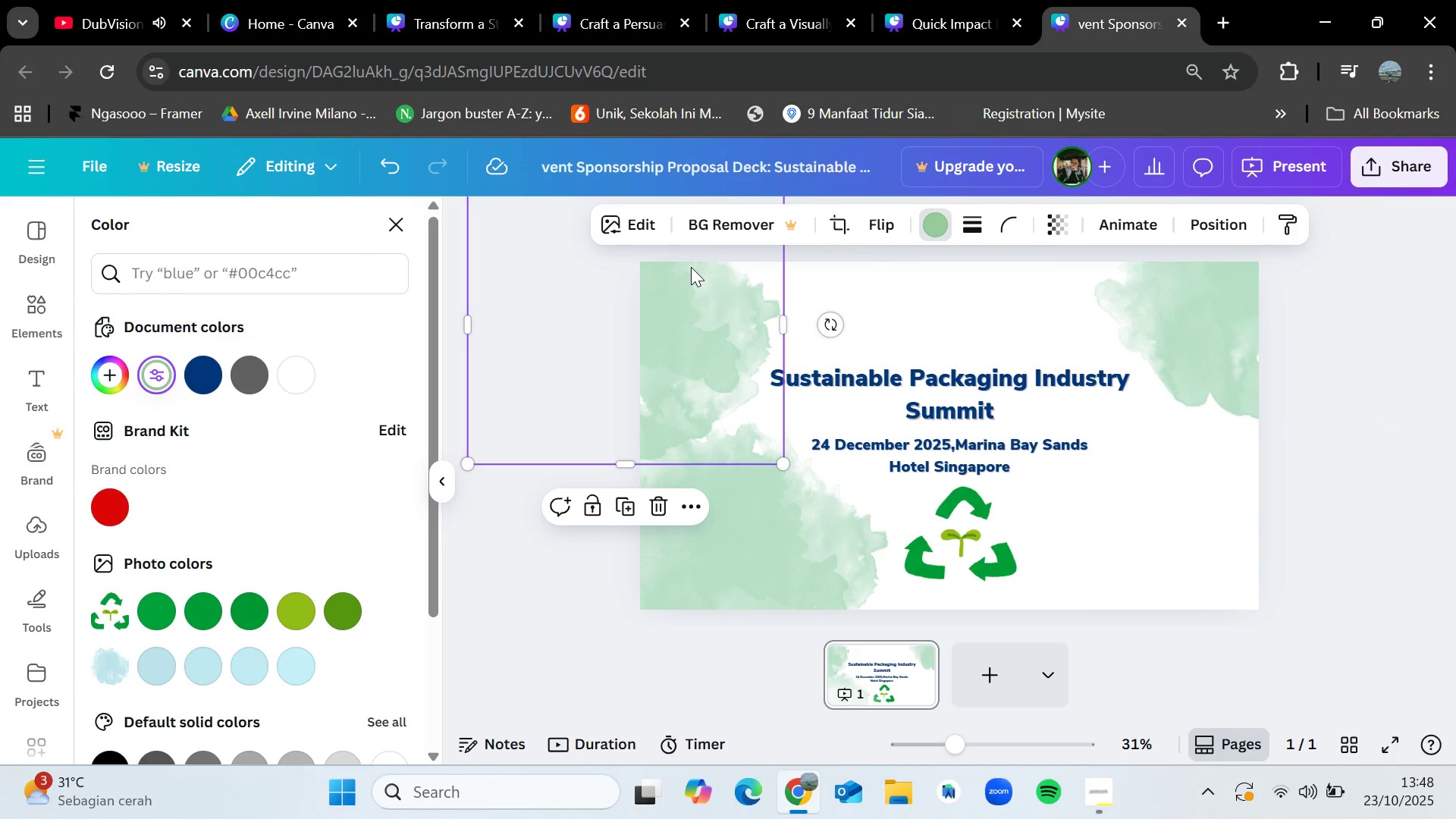 
left_click_drag(start_coordinate=[691, 267], to_coordinate=[694, 276])
 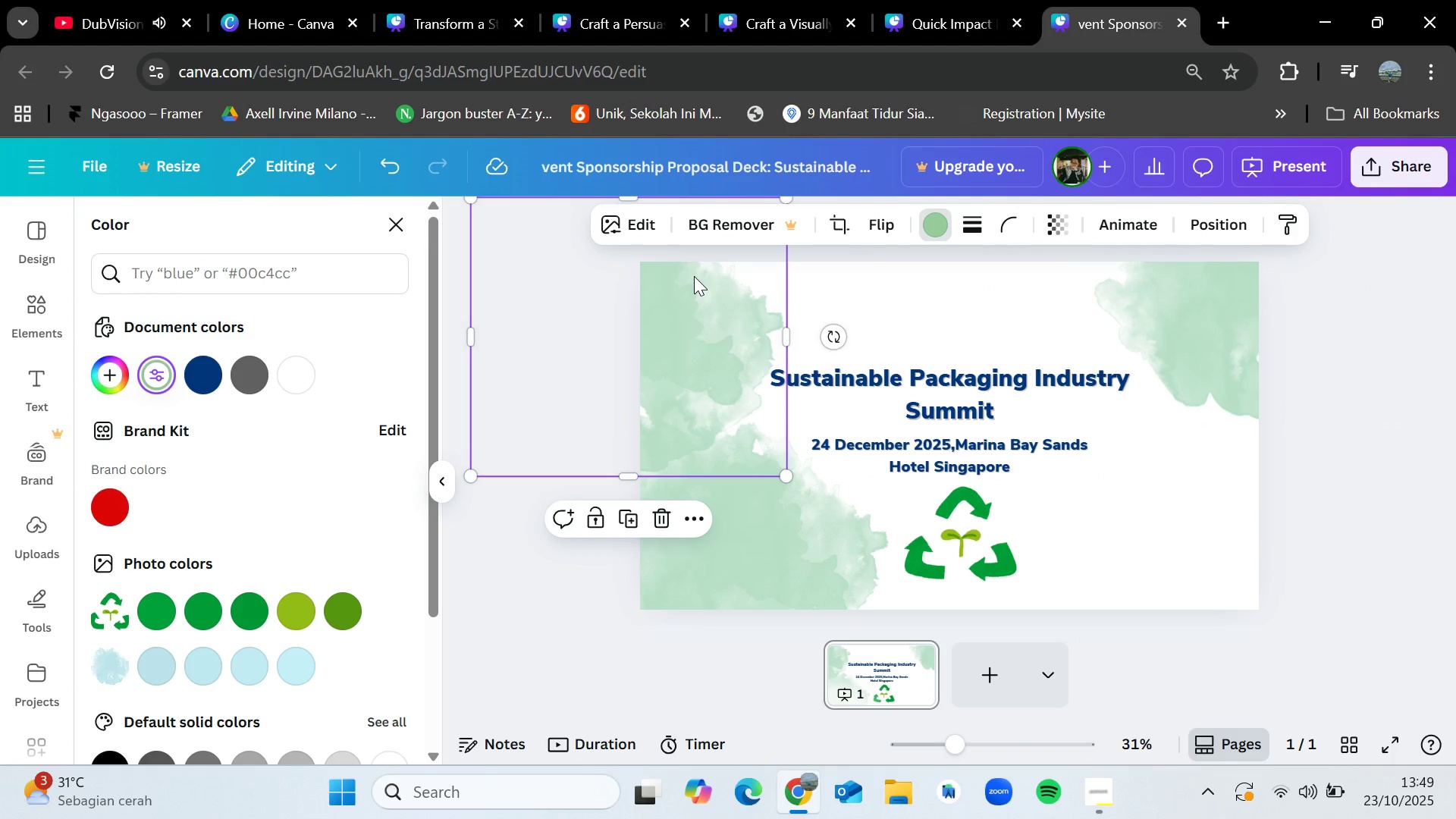 
key(Control+V)
 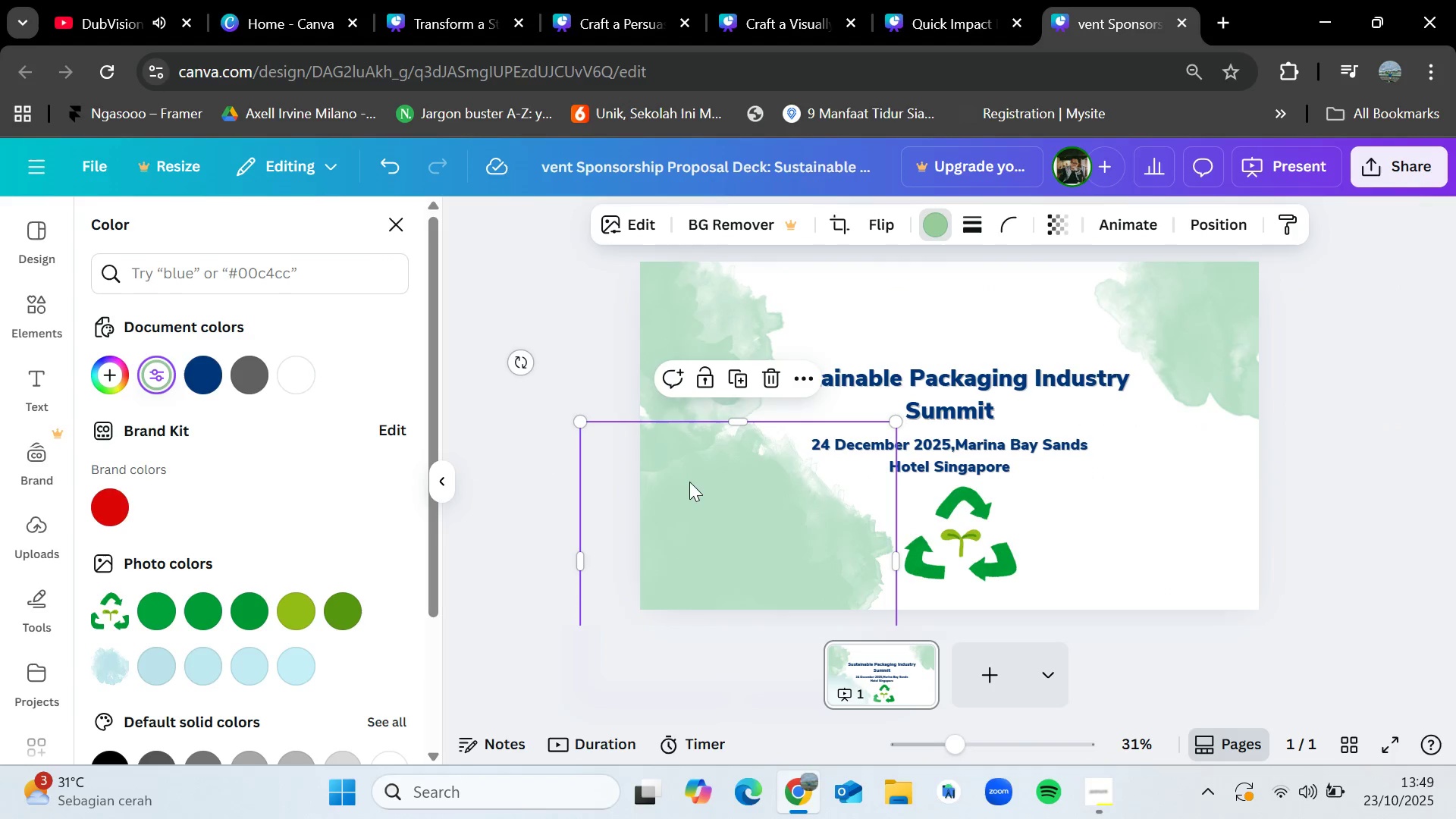 
left_click_drag(start_coordinate=[710, 522], to_coordinate=[1228, 477])
 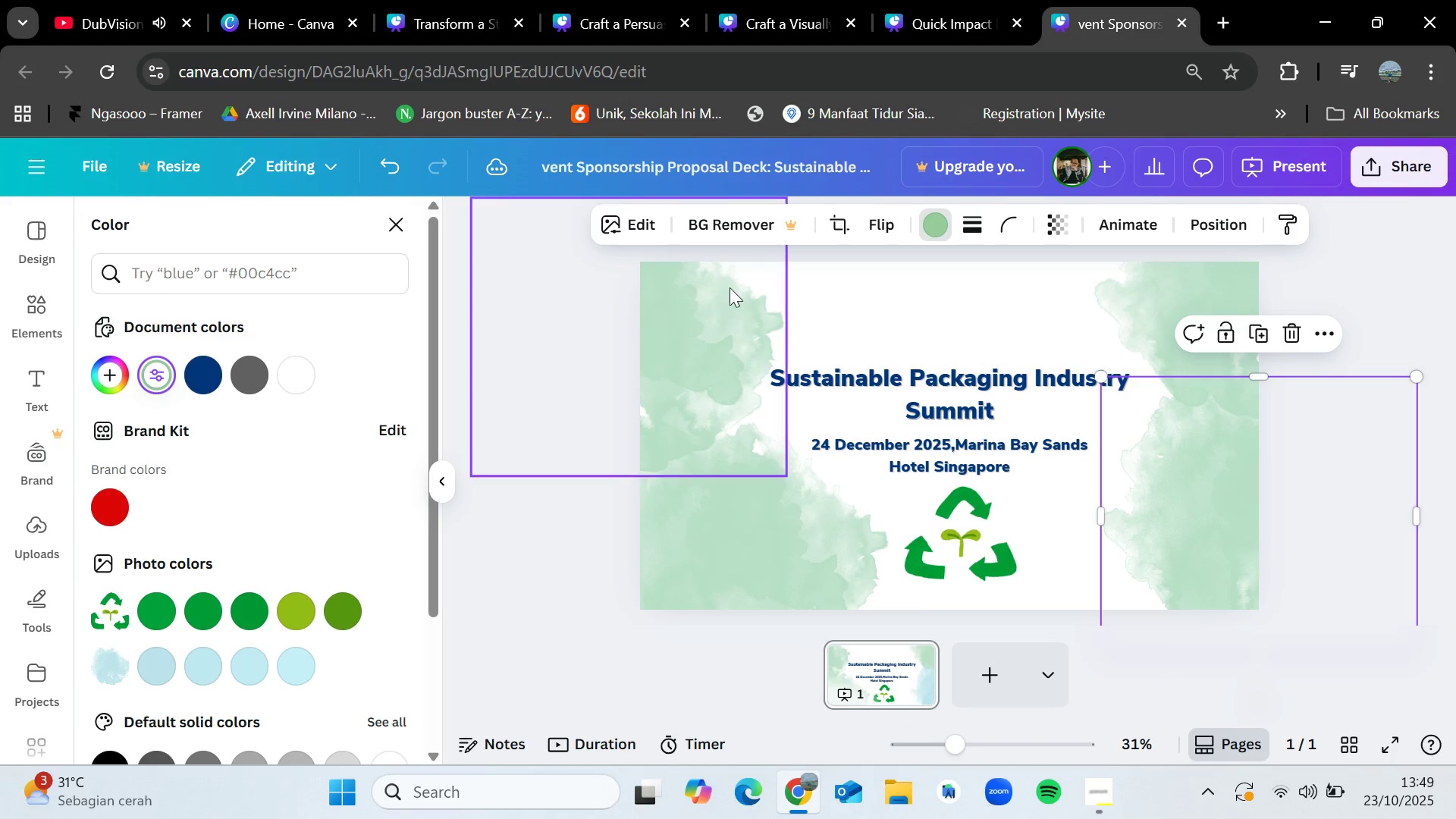 
left_click_drag(start_coordinate=[718, 303], to_coordinate=[751, 243])
 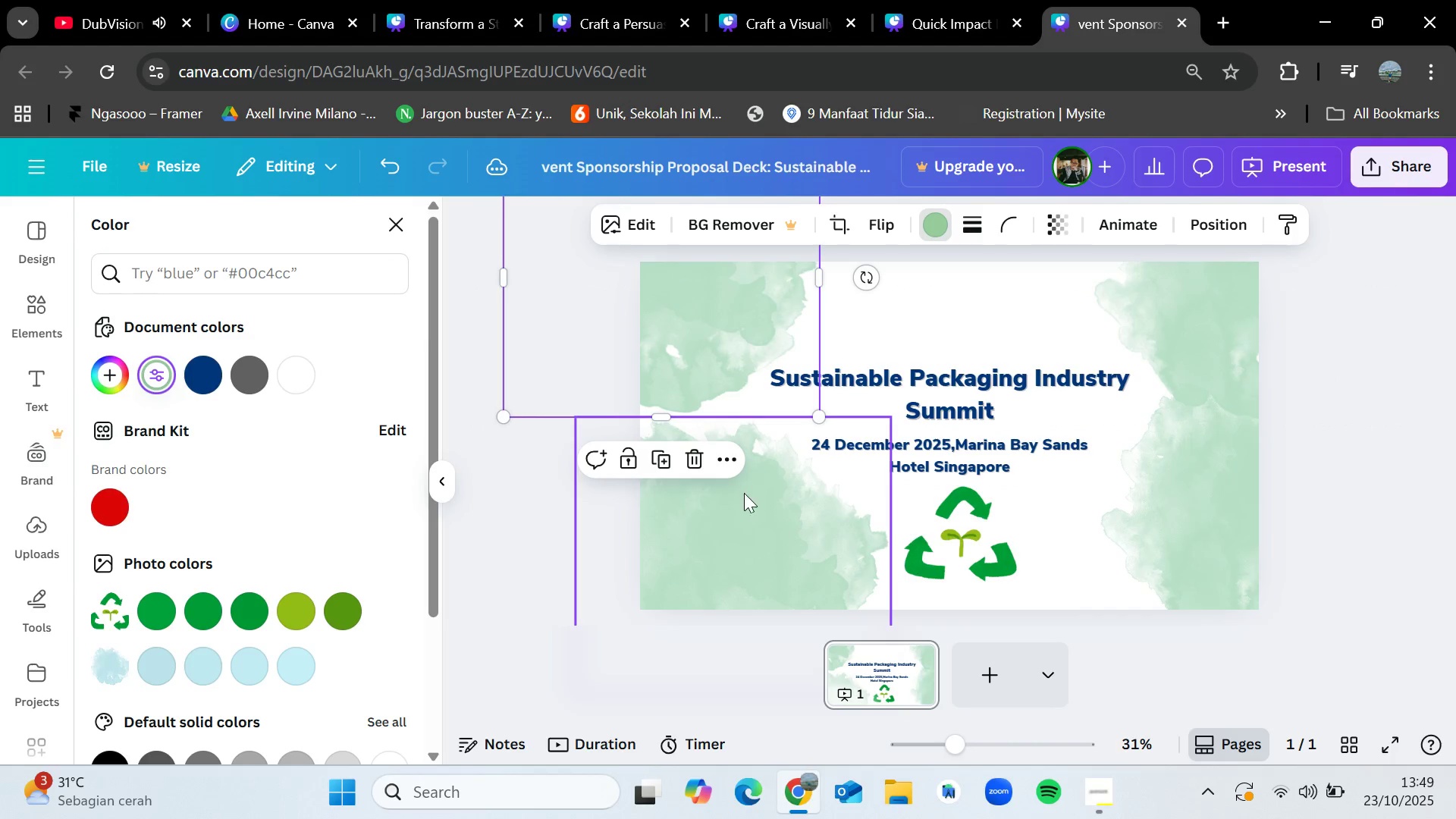 
left_click_drag(start_coordinate=[740, 496], to_coordinate=[701, 478])
 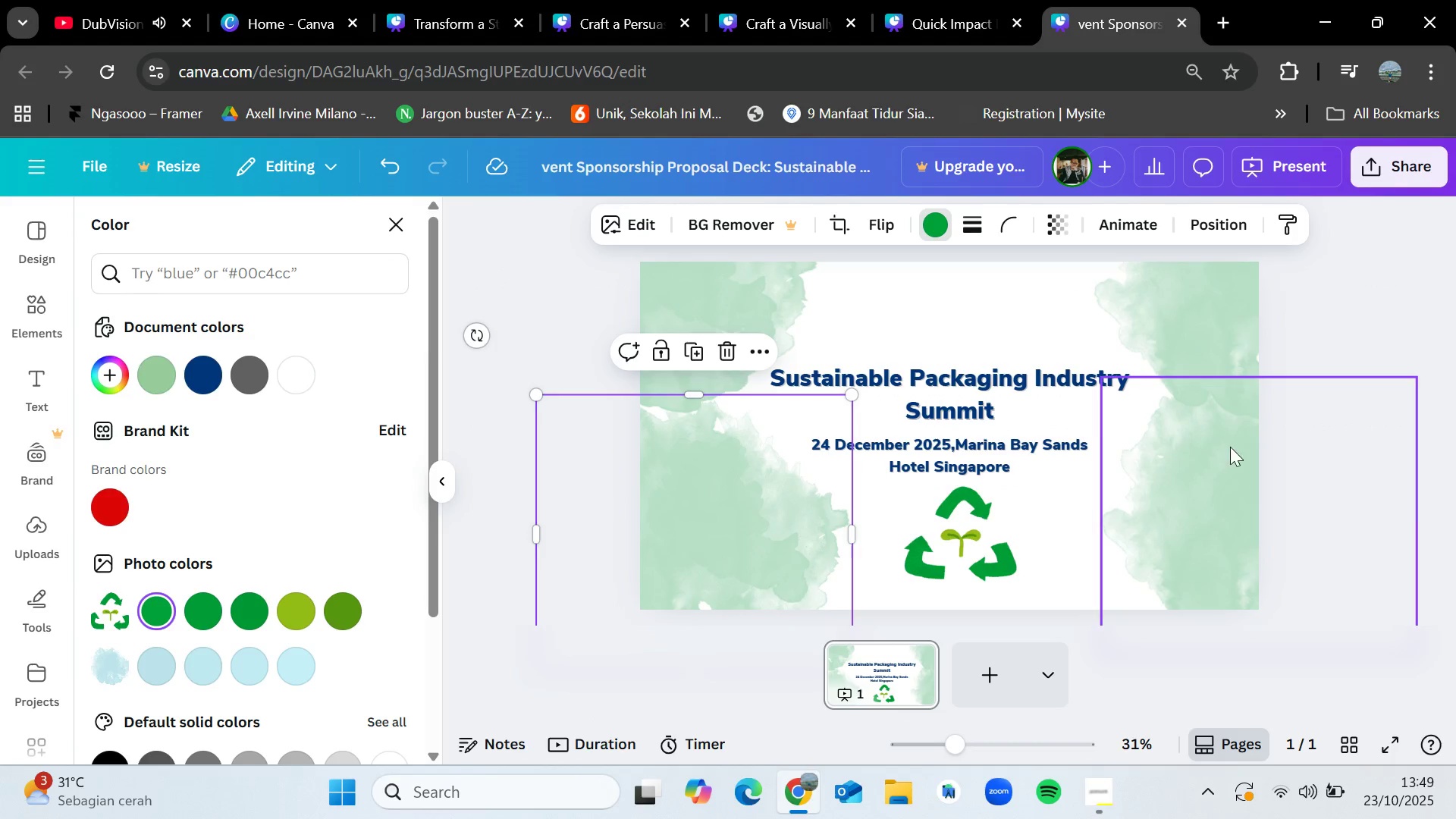 
left_click([1230, 447])
 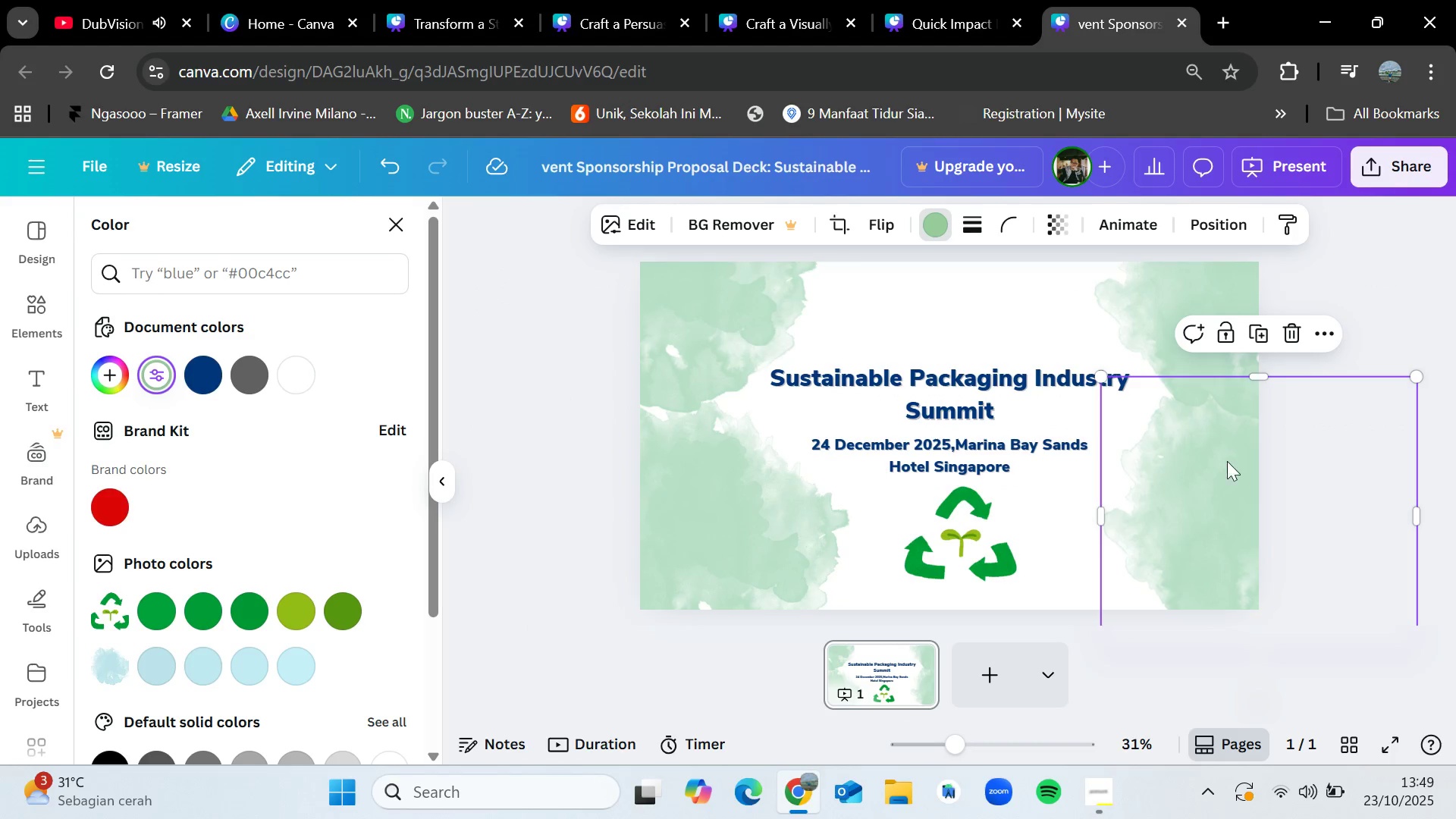 
left_click_drag(start_coordinate=[1226, 463], to_coordinate=[1212, 474])
 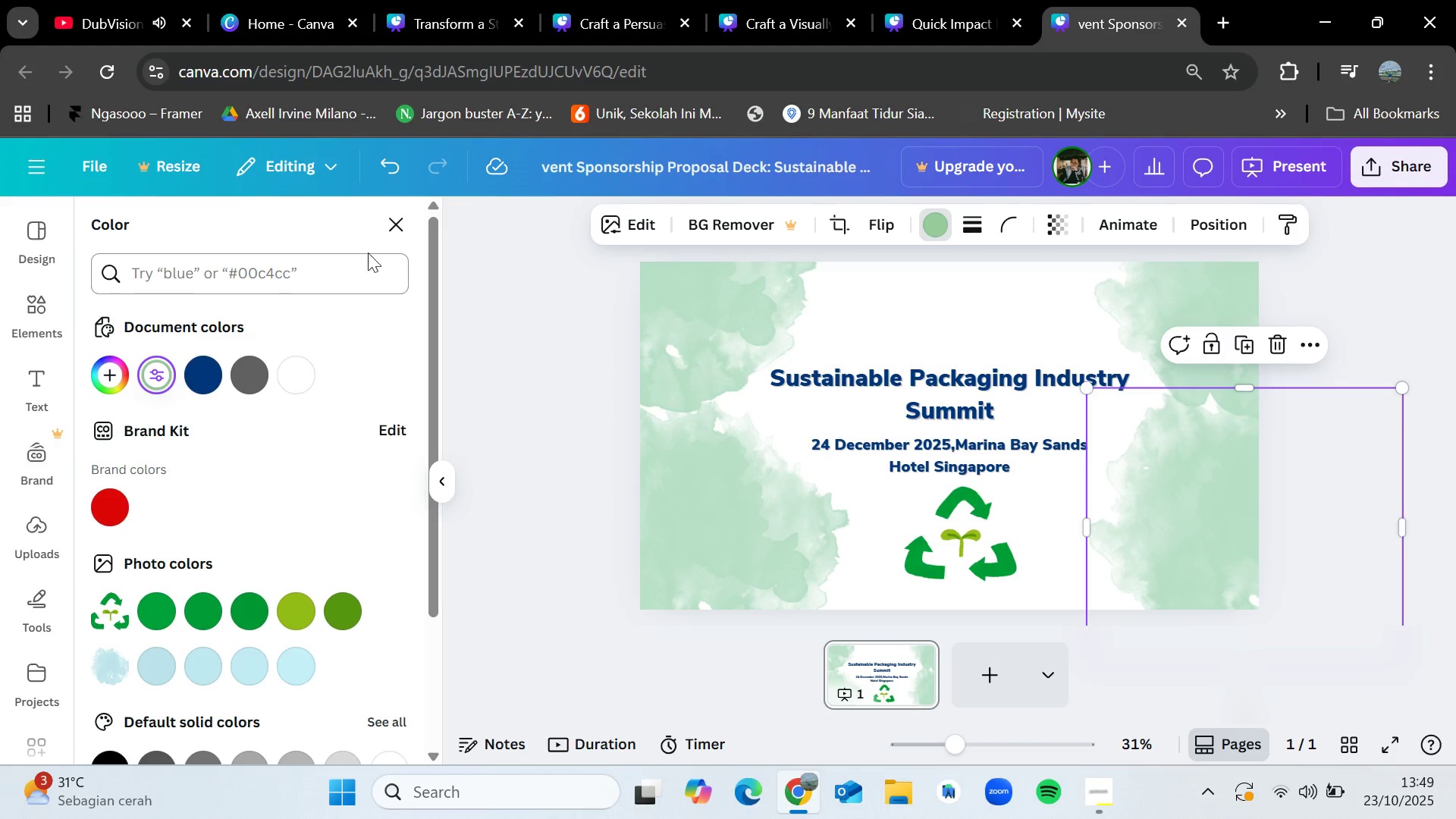 
left_click([410, 224])
 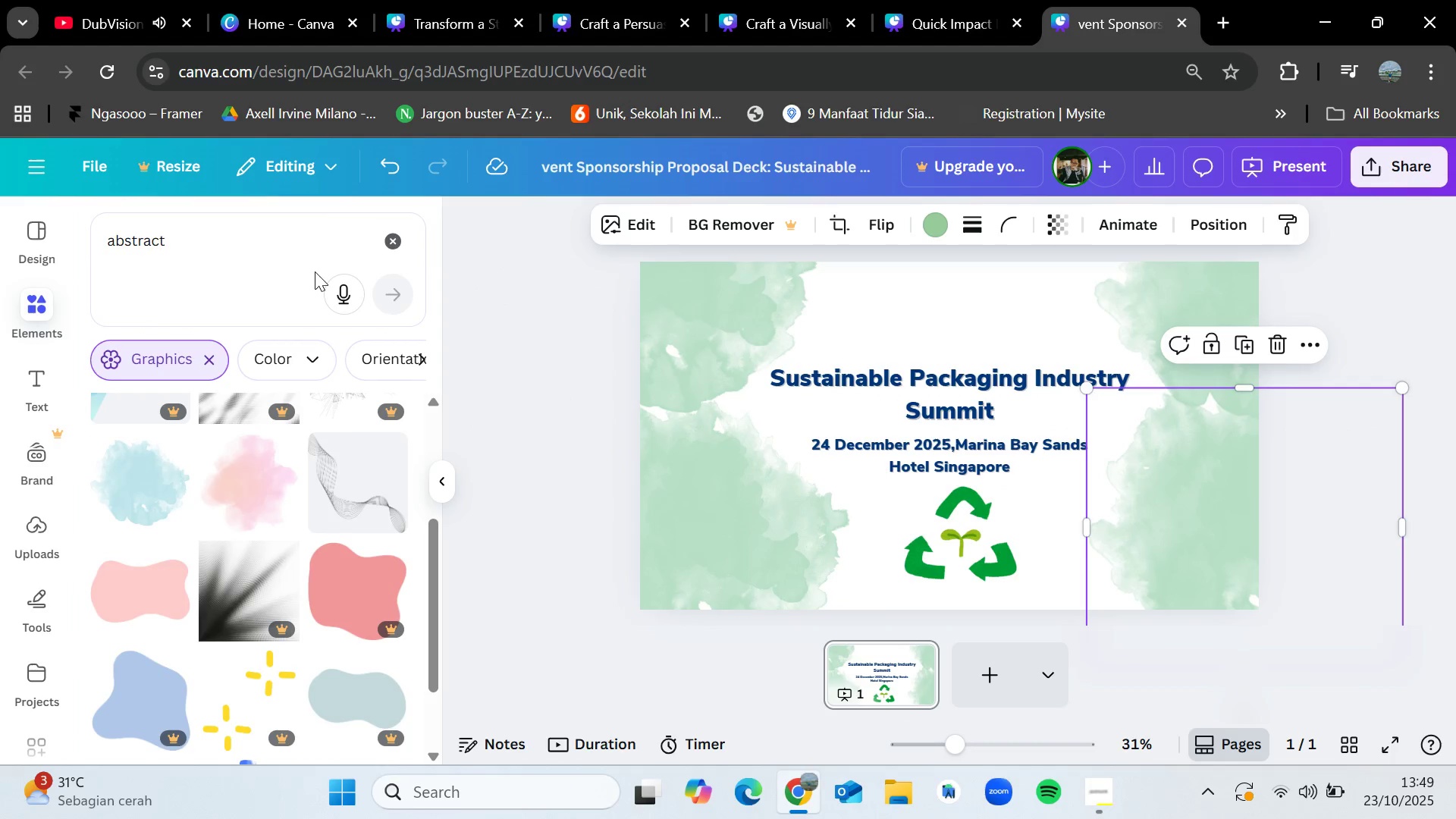 
left_click_drag(start_coordinate=[246, 243], to_coordinate=[35, 253])
 